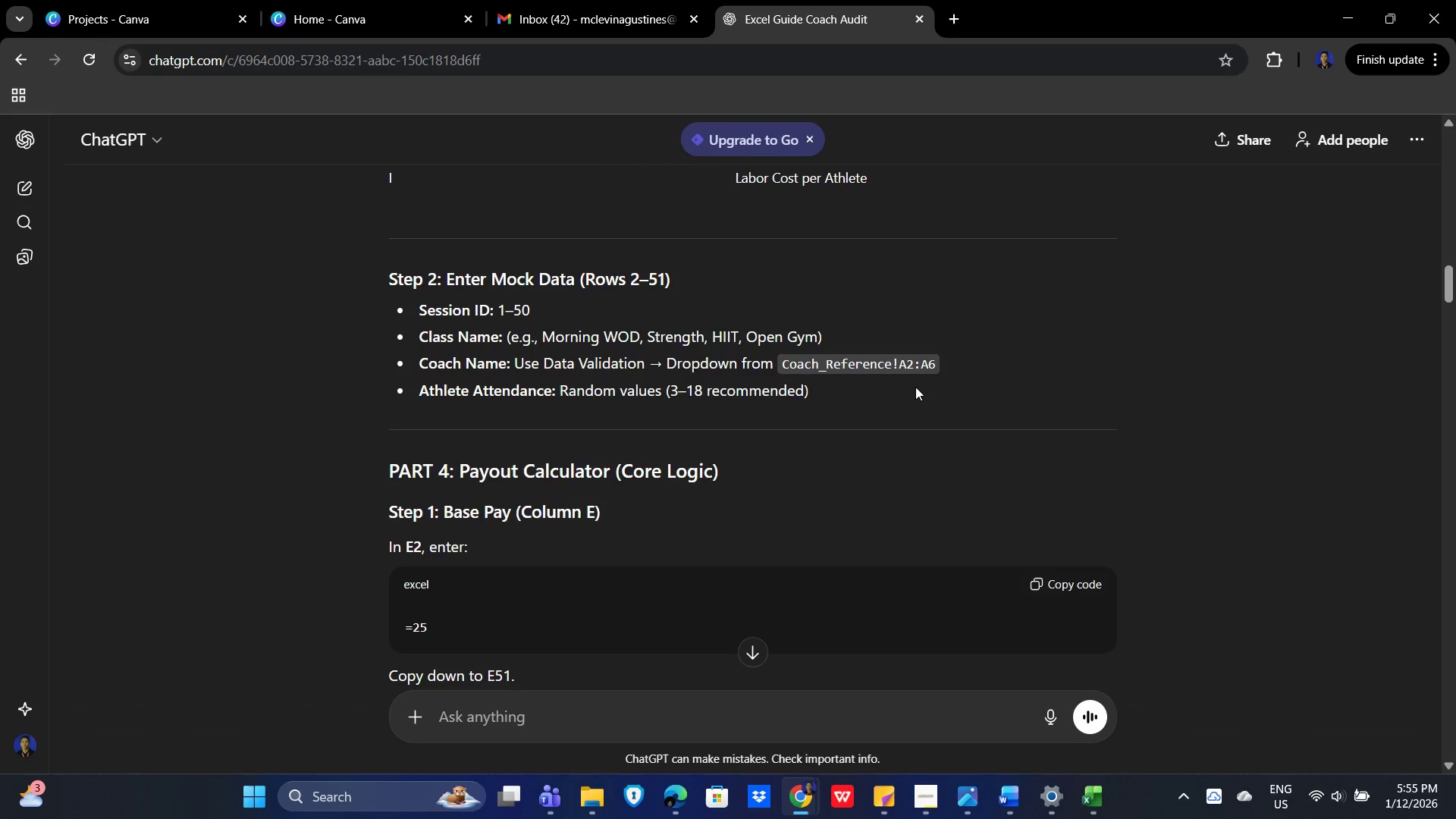 
hold_key(key=AltLeft, duration=1.5)
 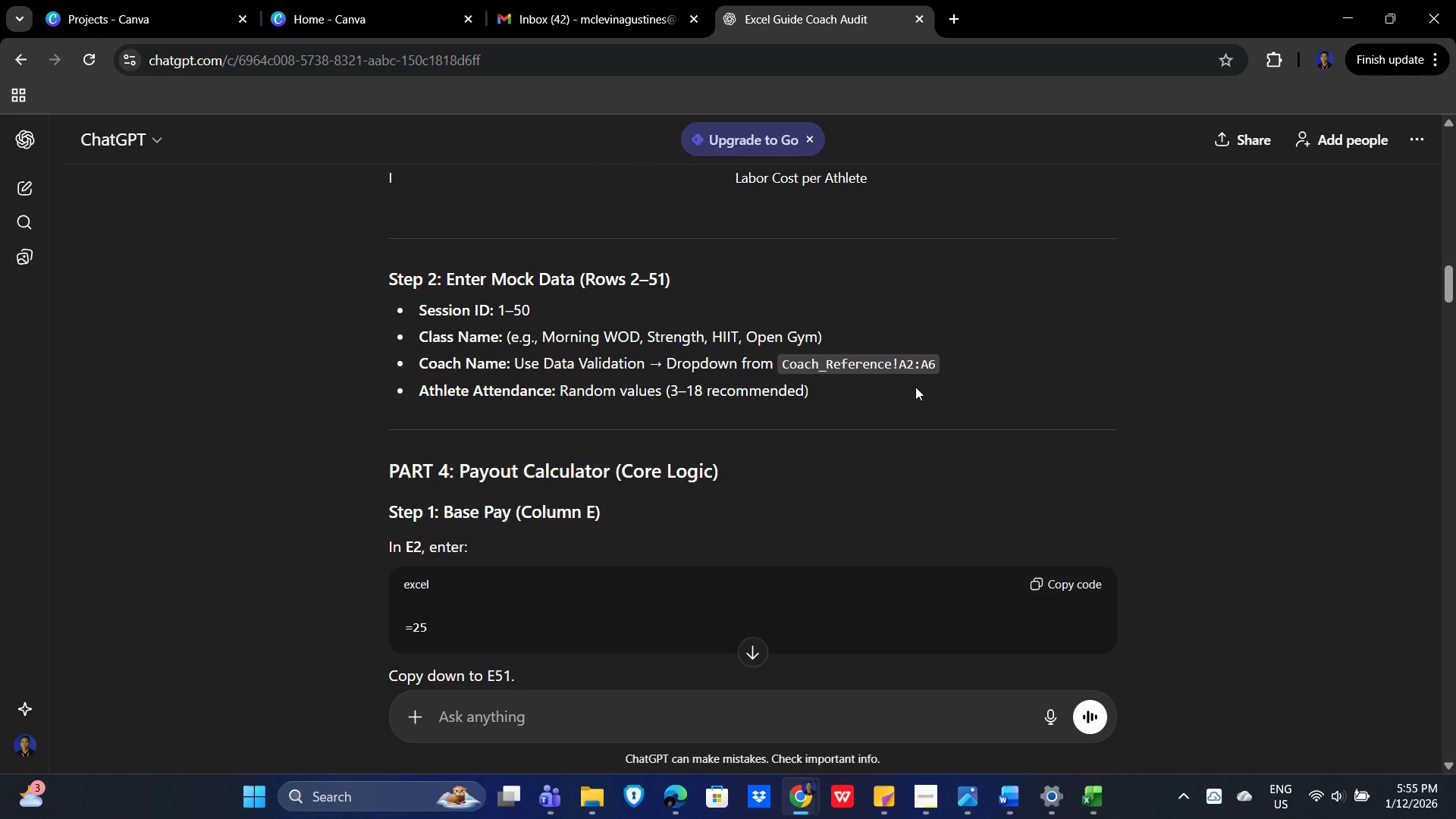 
hold_key(key=AltLeft, duration=1.5)
 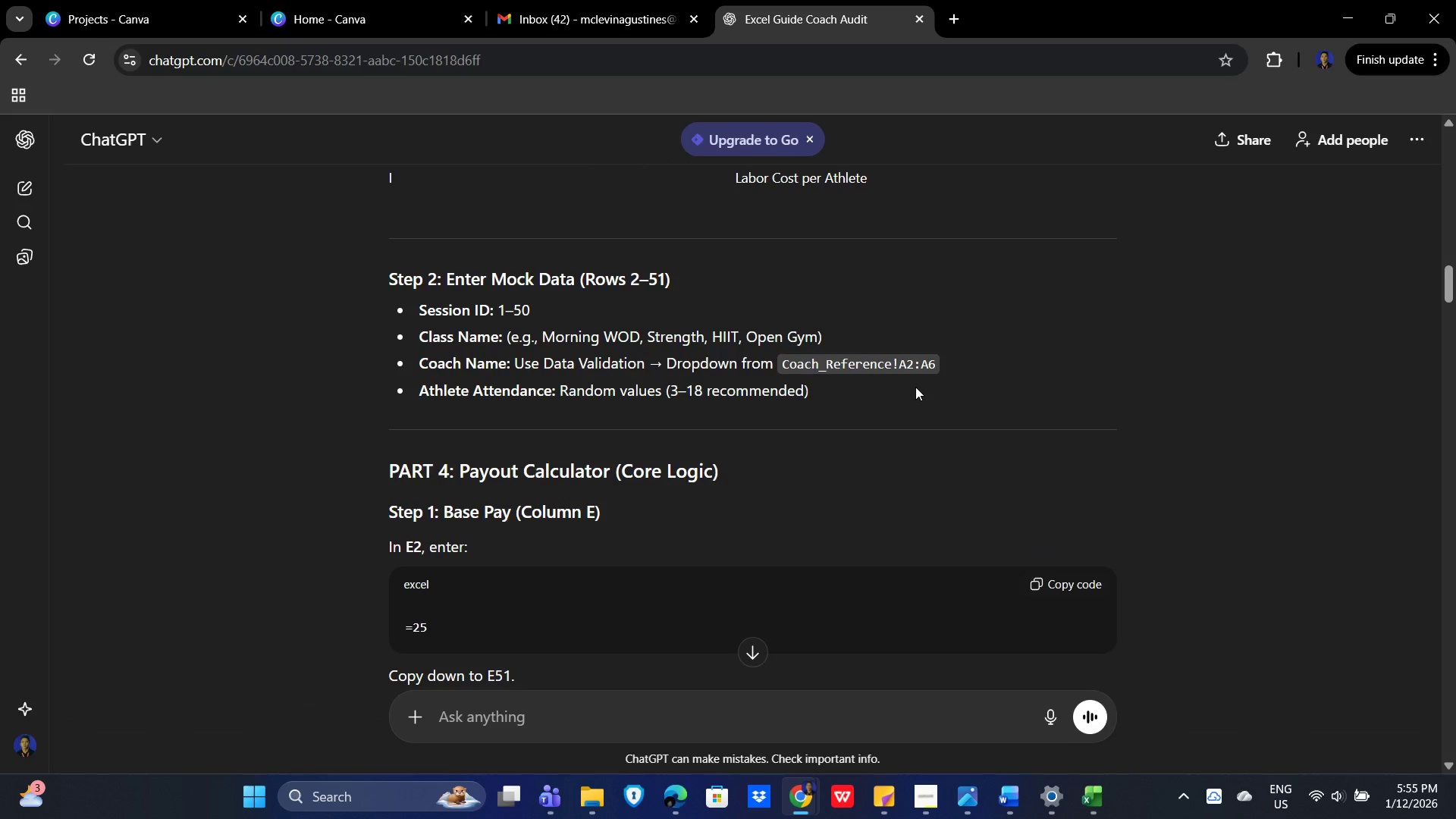 
key(Alt+AltLeft)
 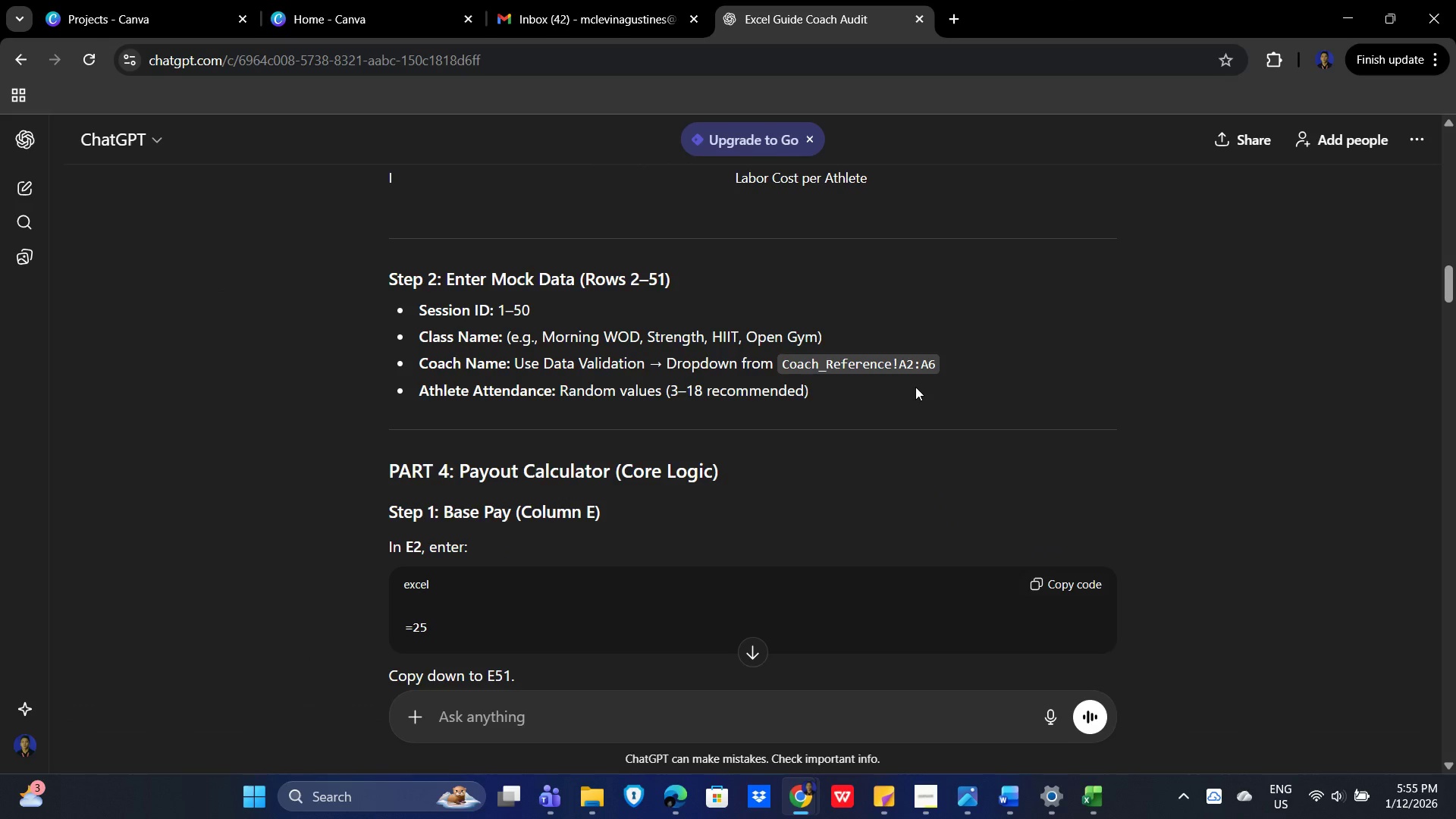 
key(Alt+AltLeft)
 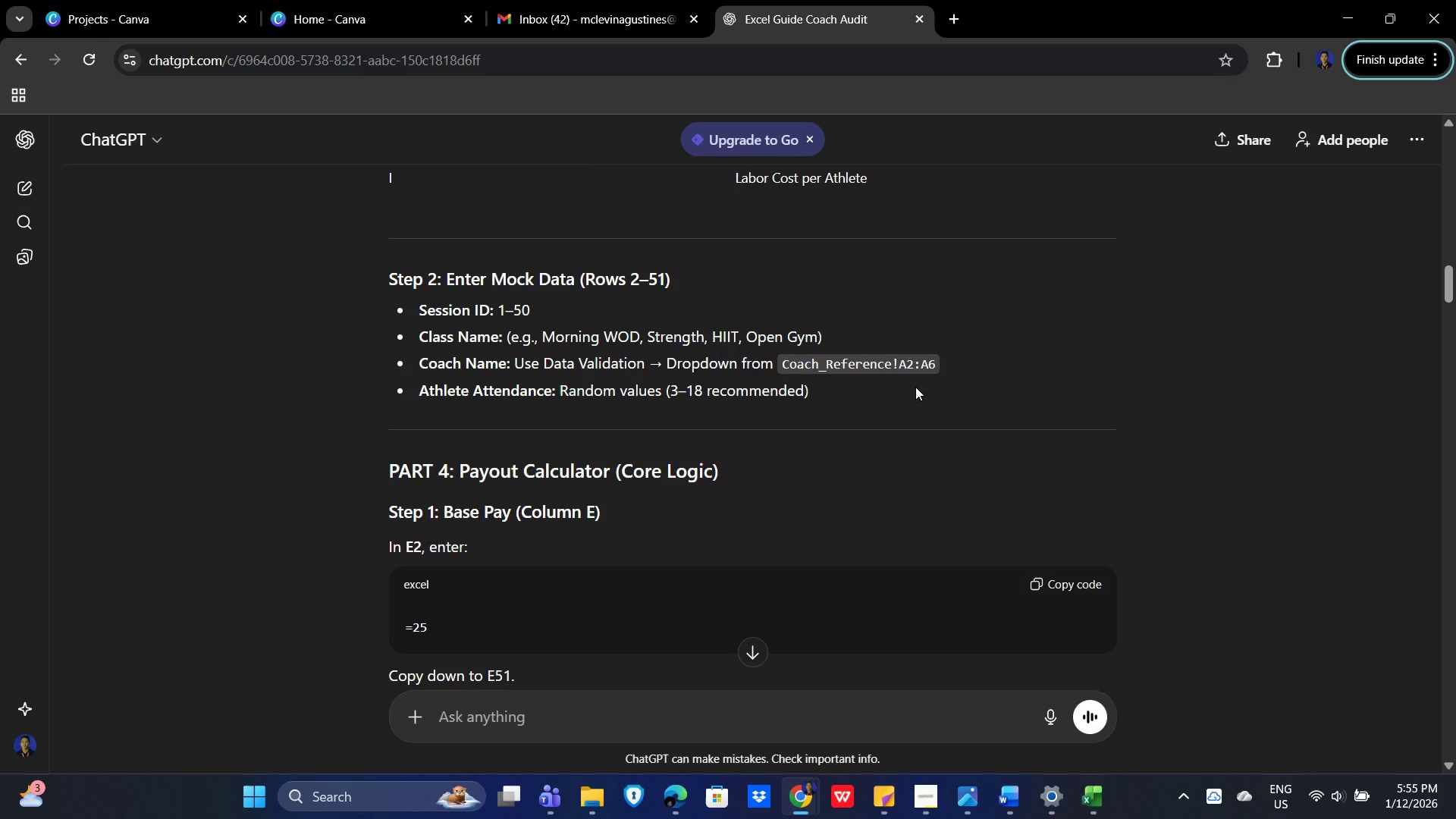 
key(Alt+AltLeft)
 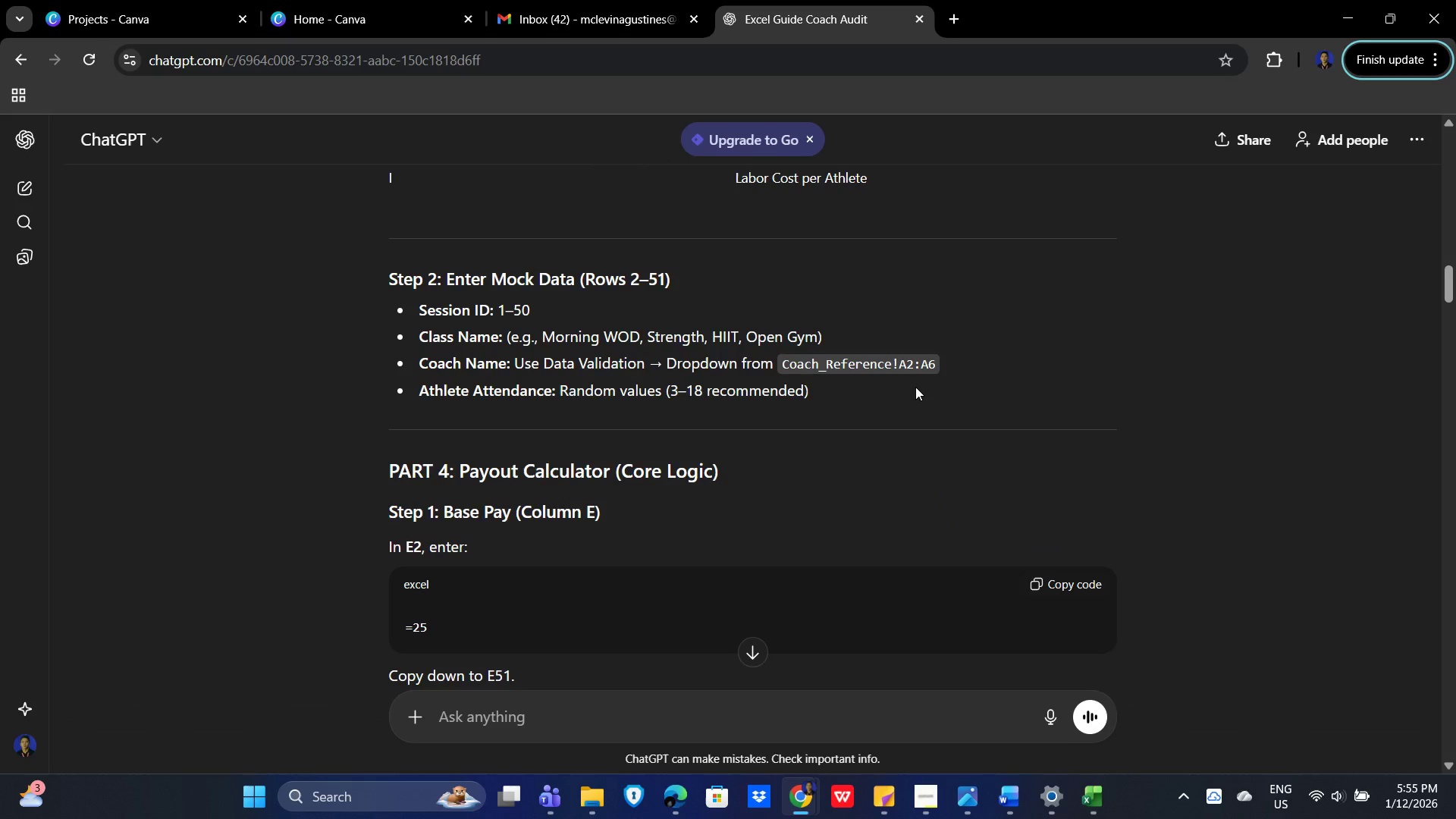 
key(Alt+AltLeft)
 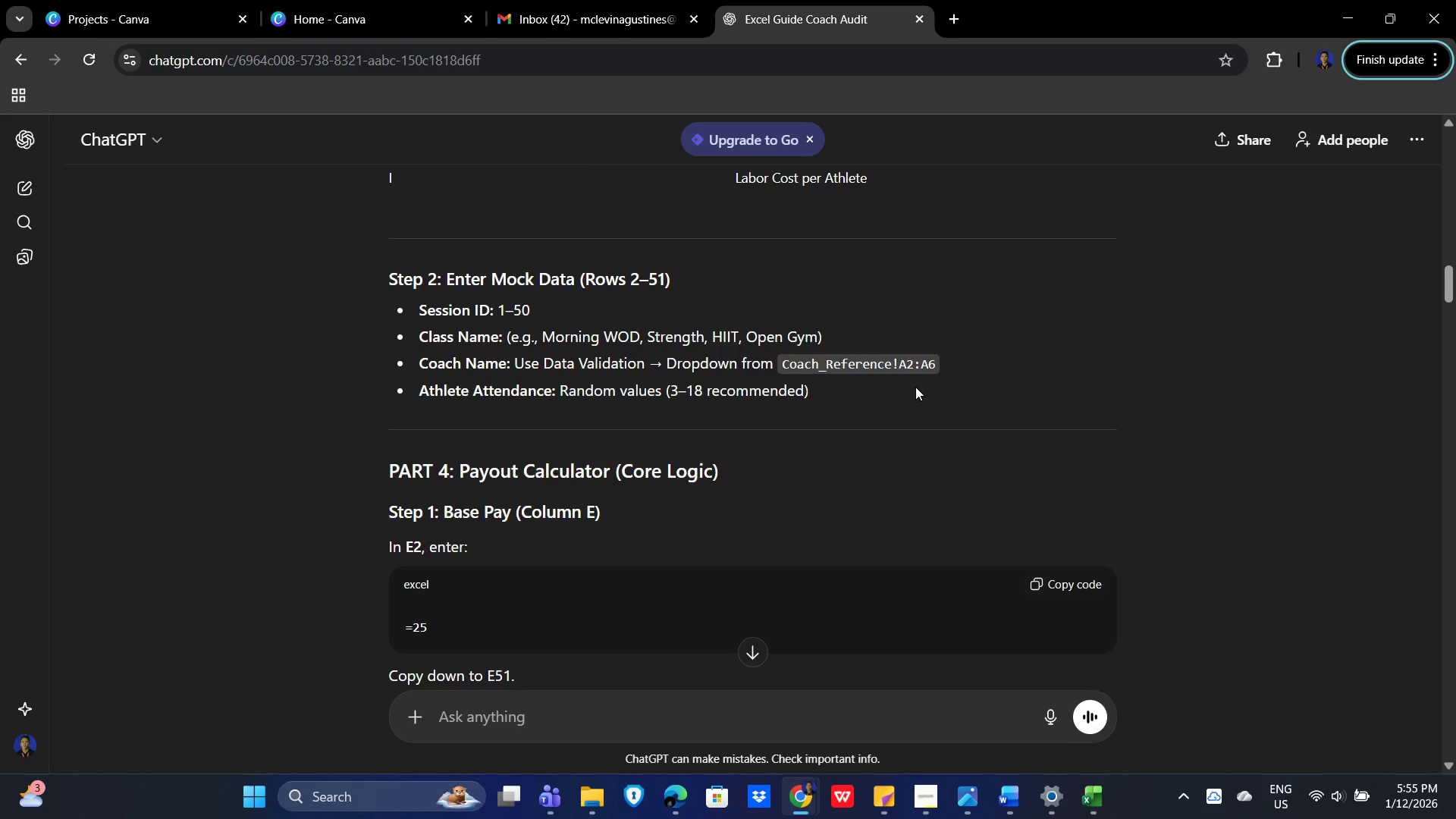 
hold_key(key=AltLeft, duration=2.94)
left_click([897, 393])
 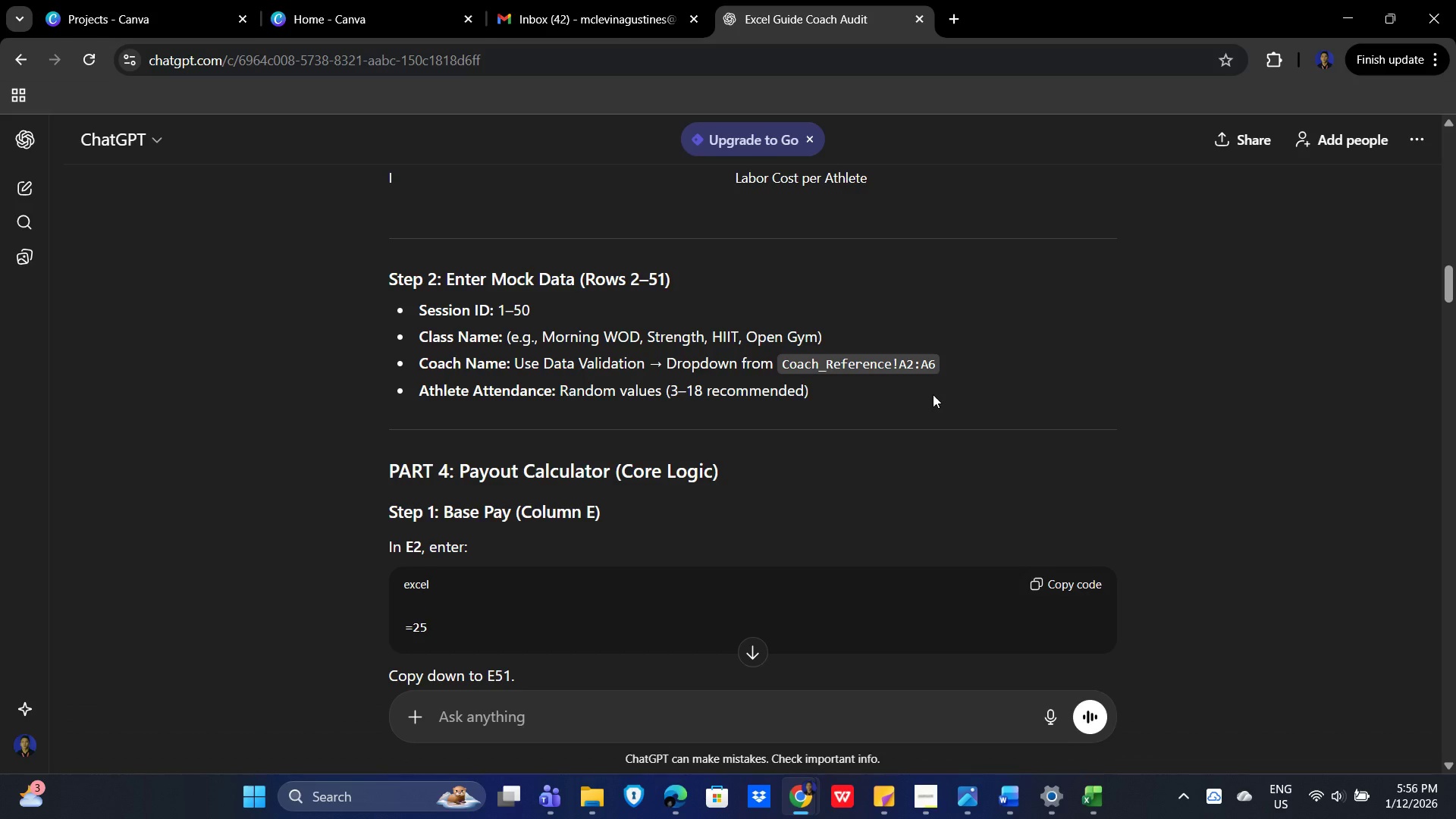 
key(Alt+Tab)
 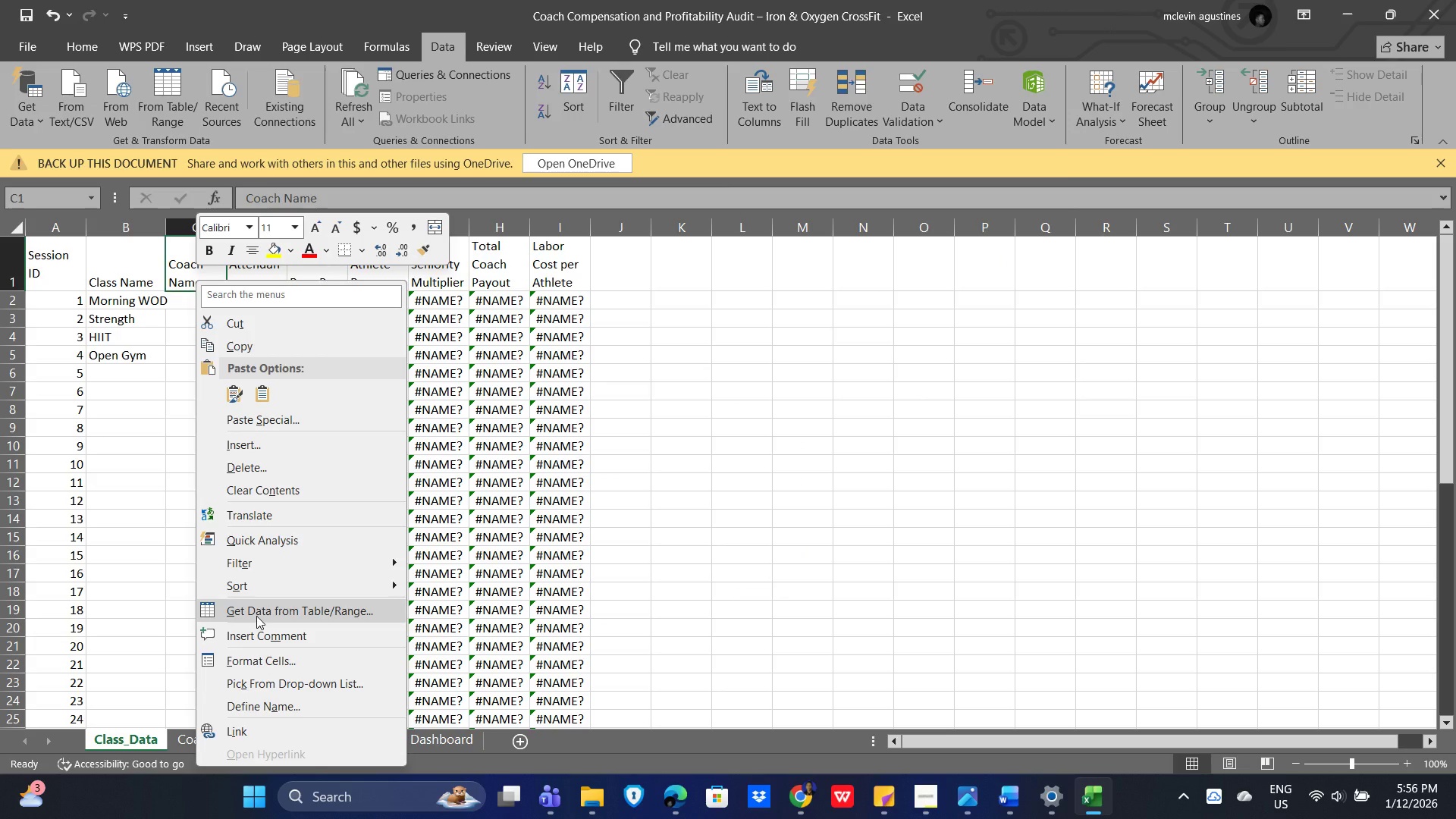 
wait(12.41)
 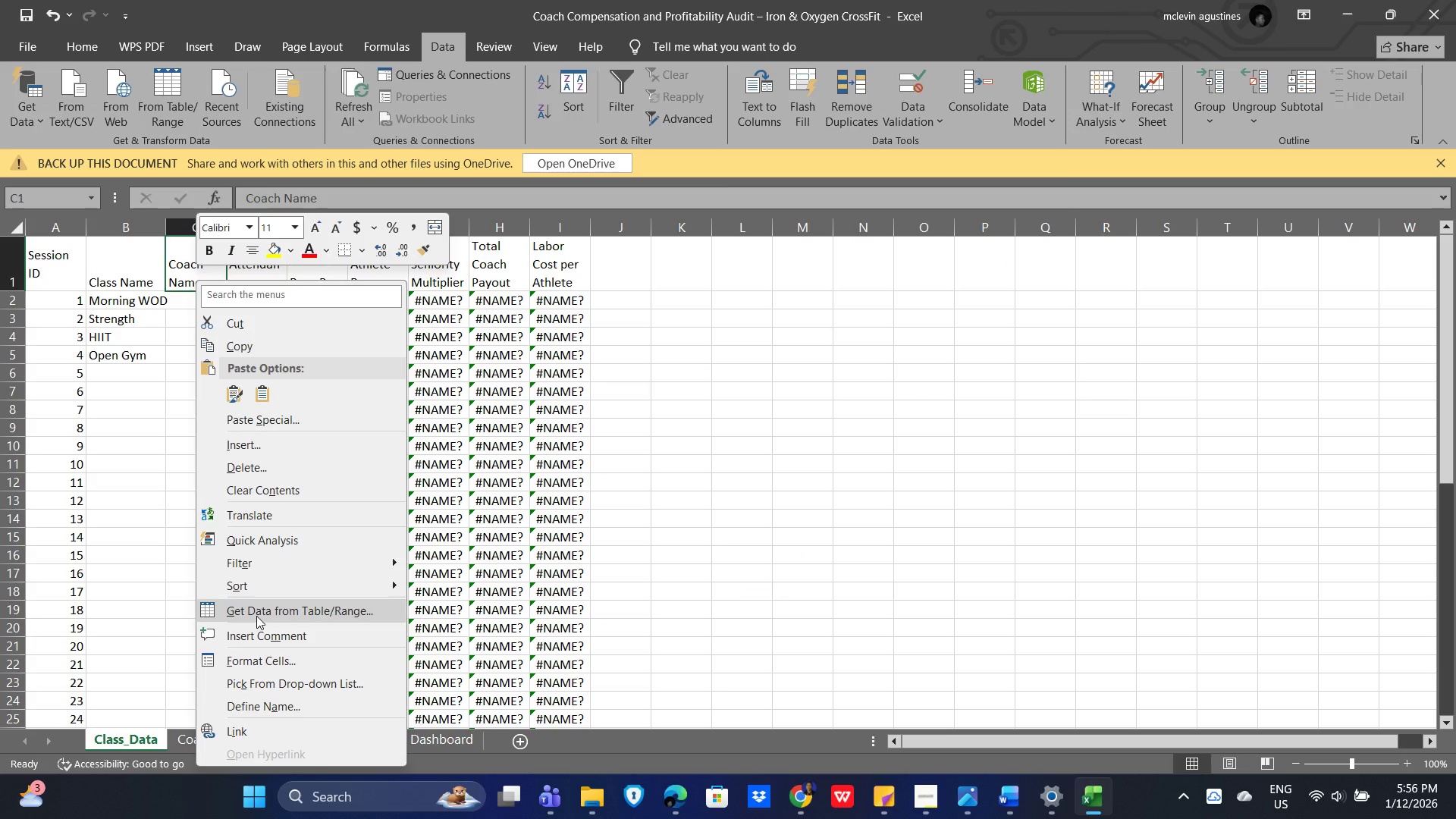 
left_click([254, 616])
 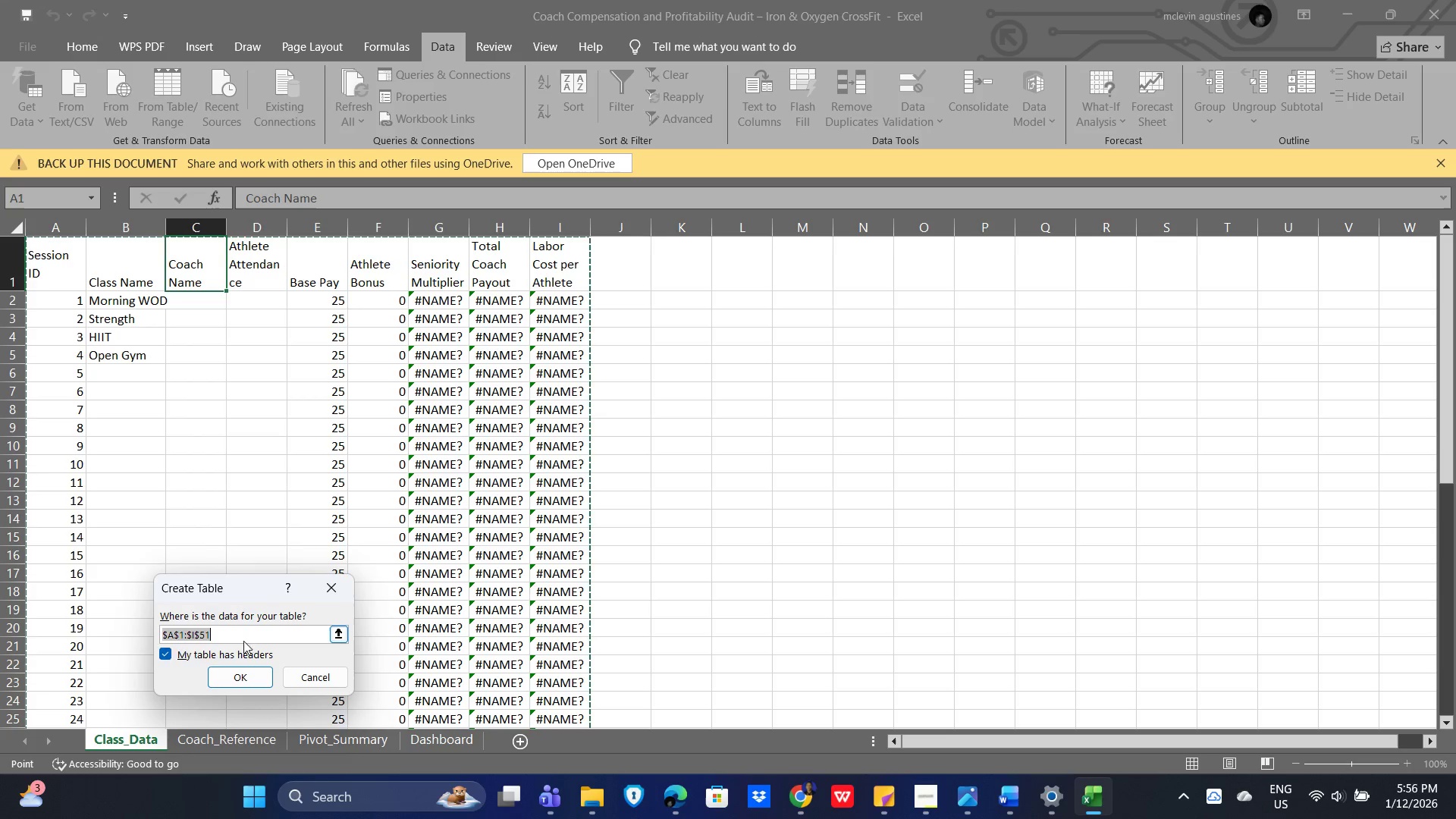 
wait(9.33)
 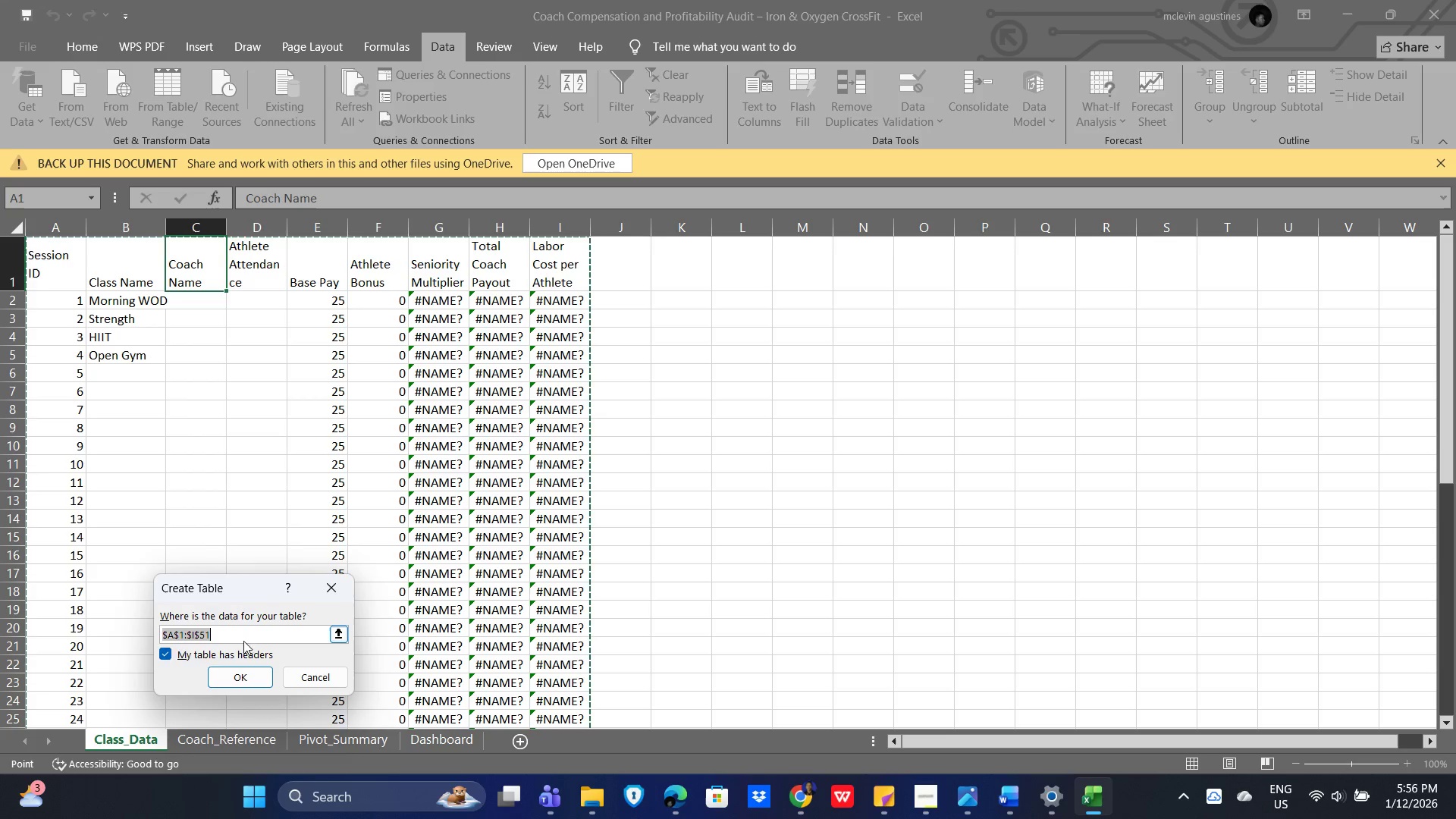 
key(Backspace)
 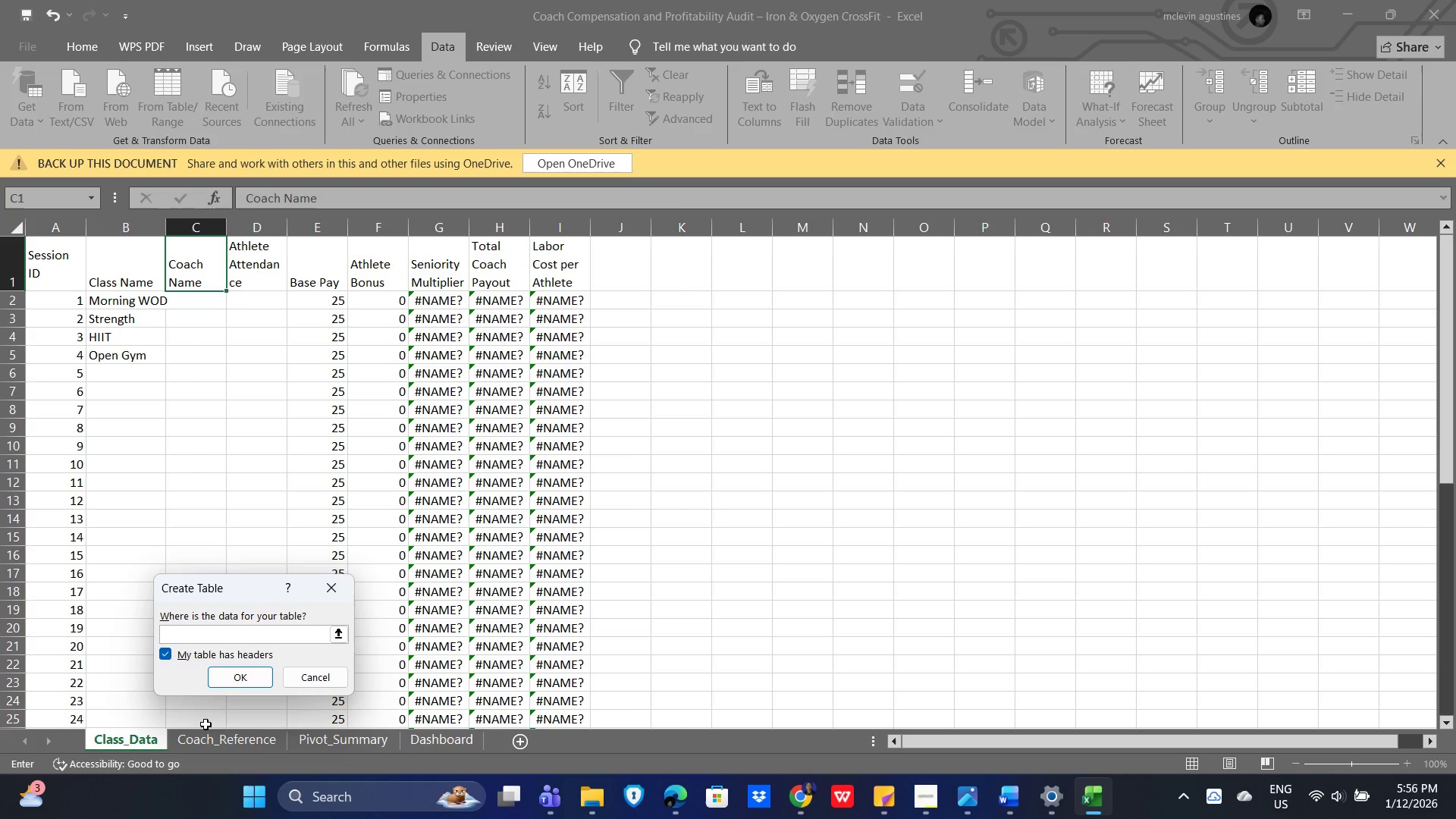 
left_click([218, 741])
 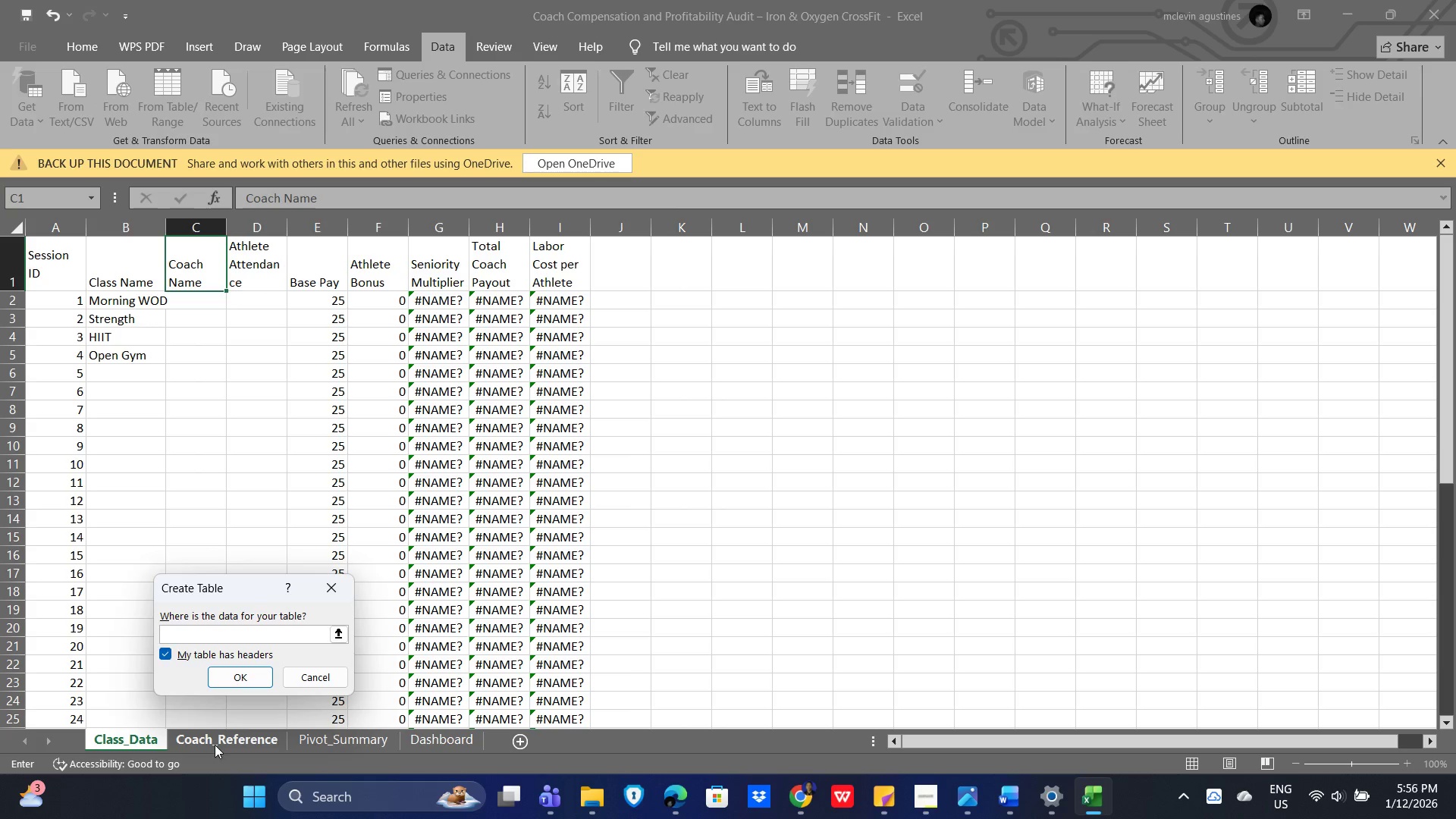 
left_click([215, 744])
 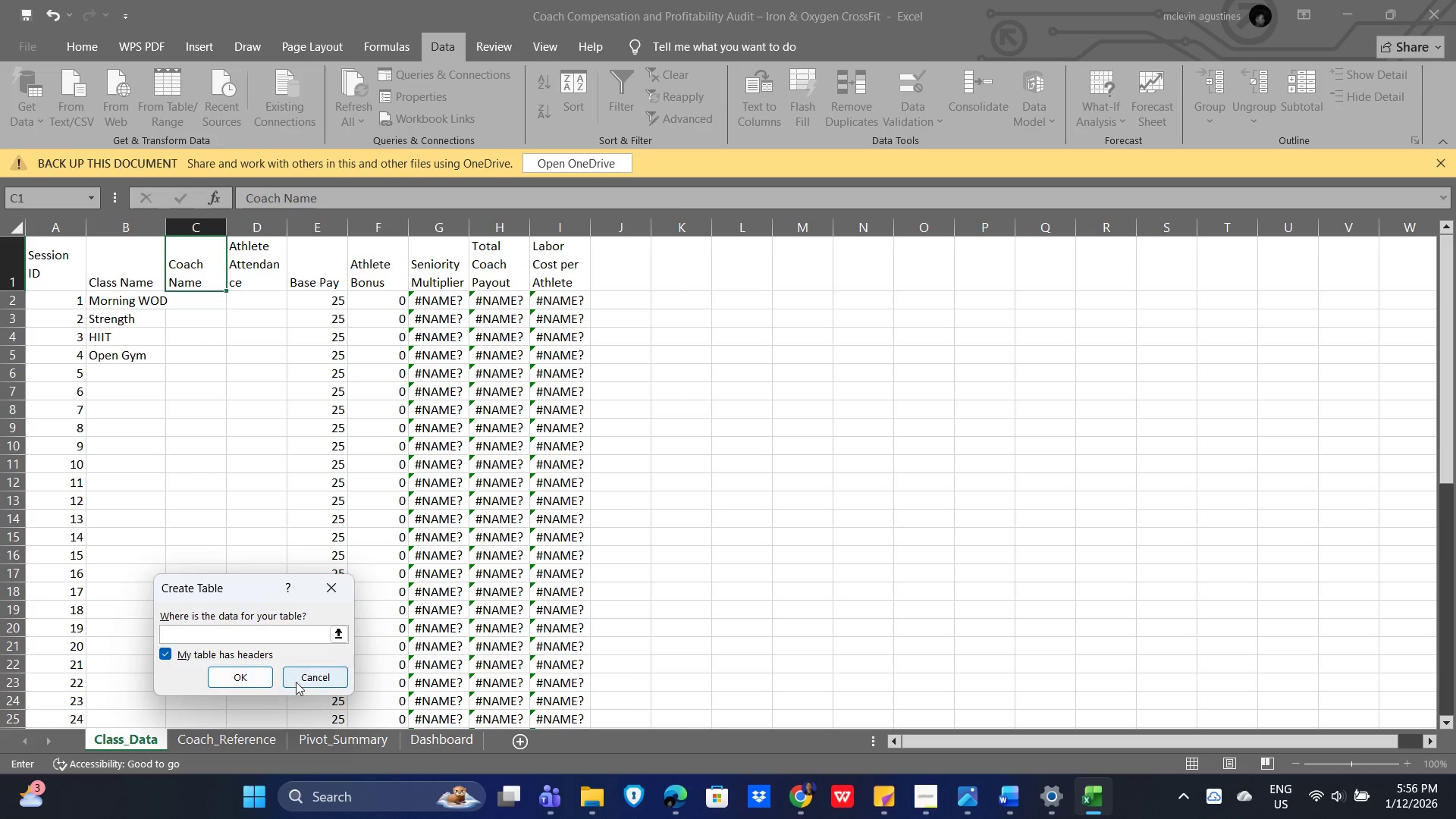 
left_click([309, 676])
 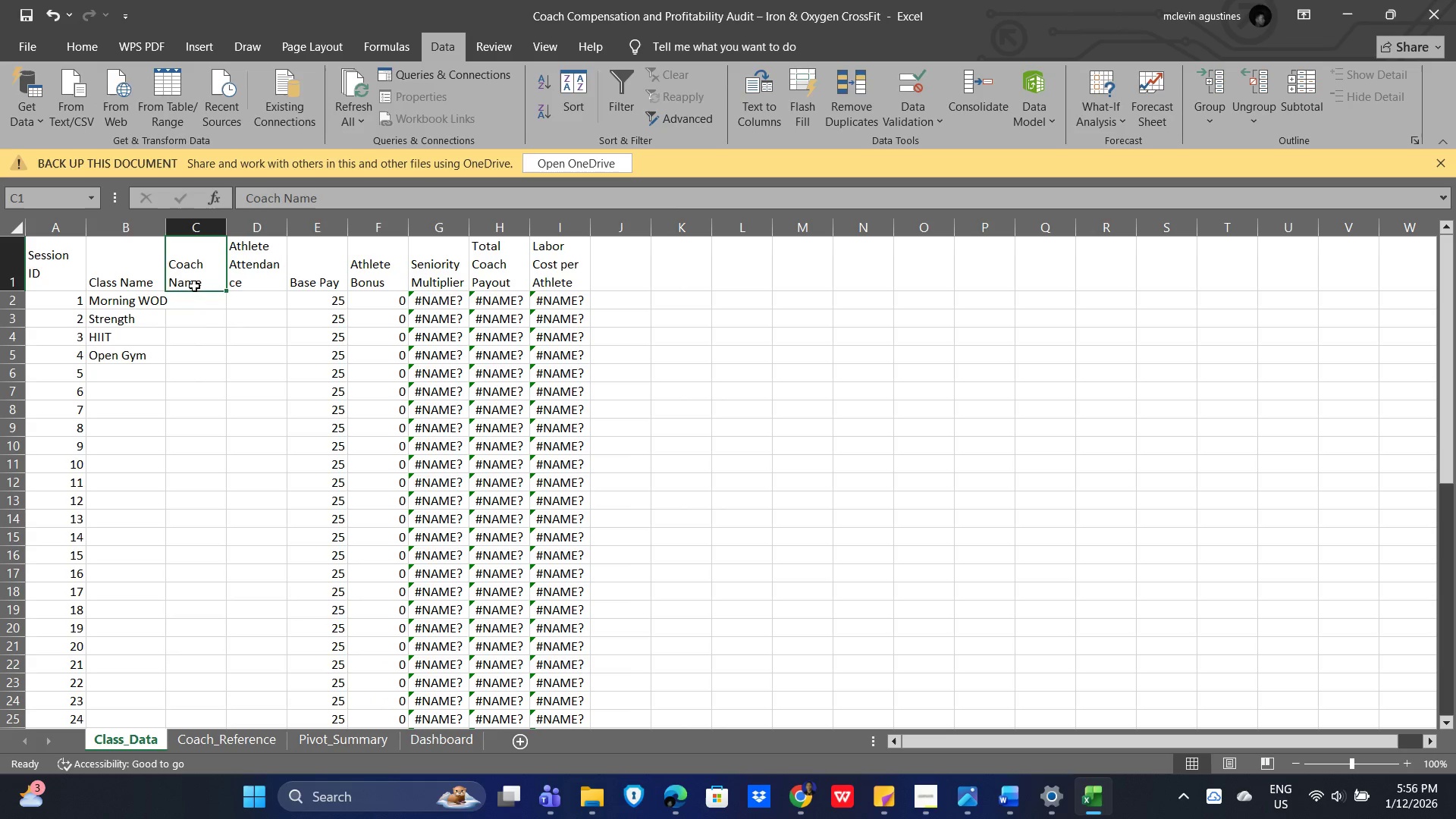 
left_click([187, 305])
 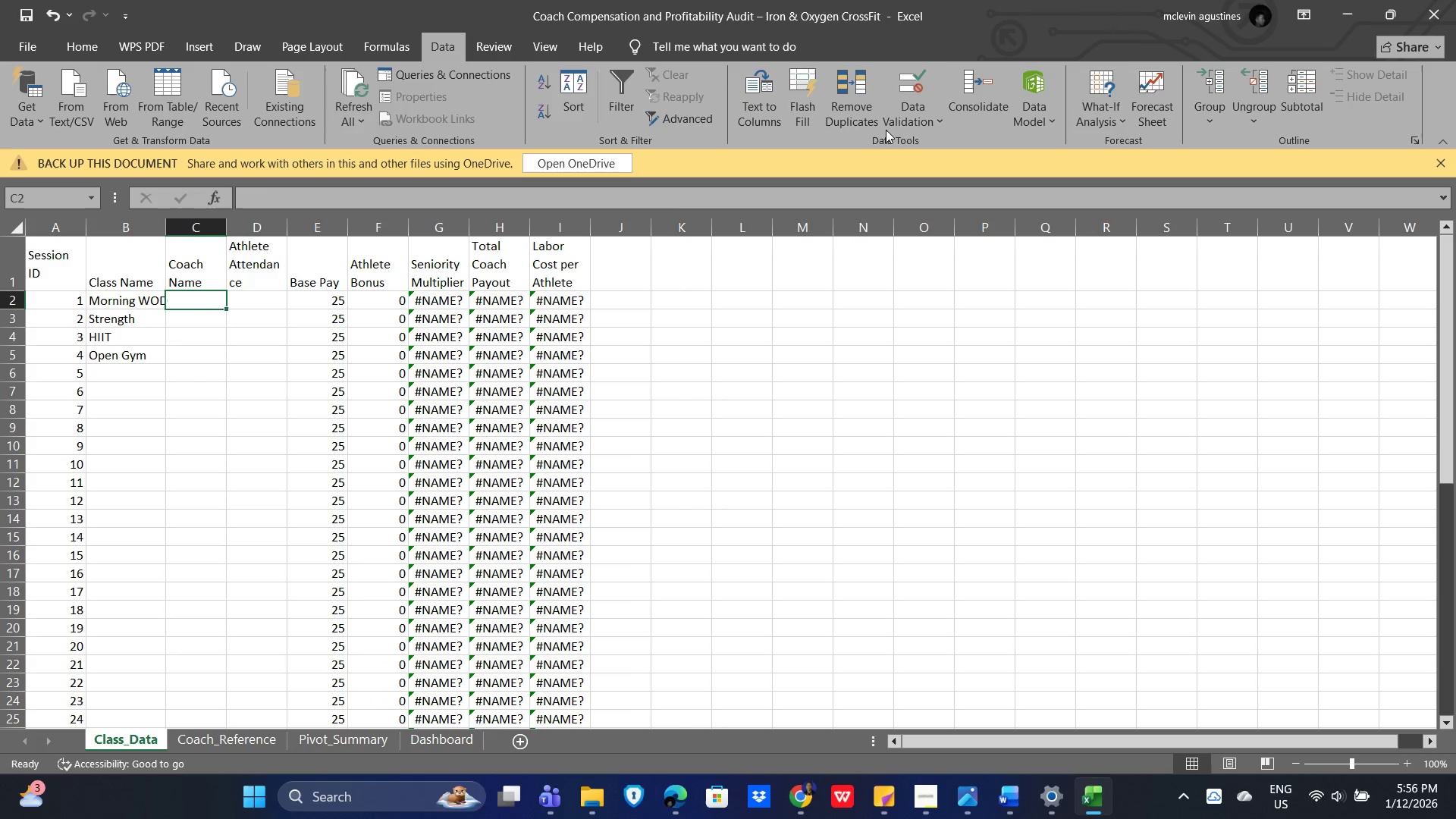 
left_click([911, 106])
 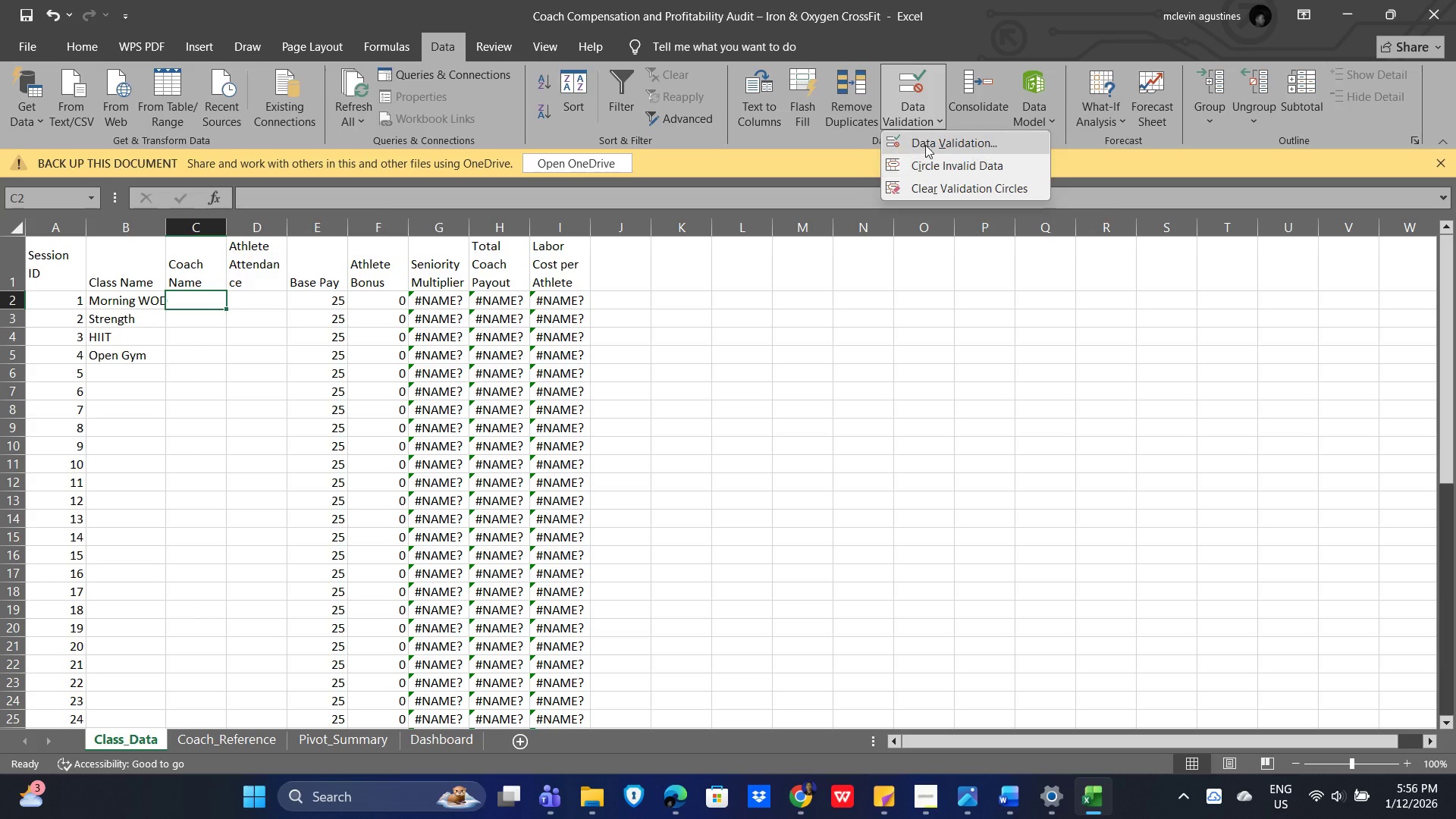 
left_click([930, 143])
 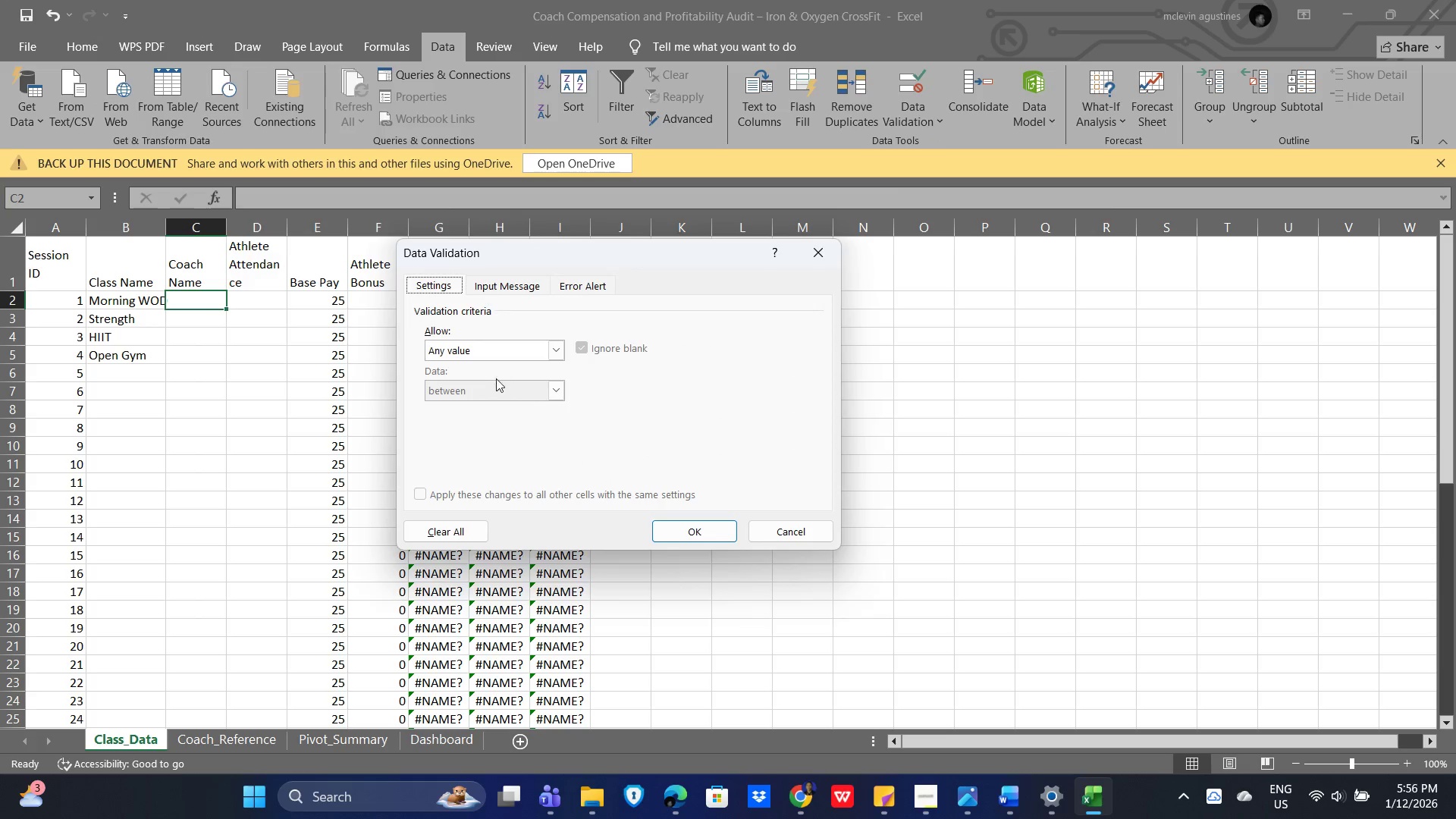 
left_click([494, 390])
 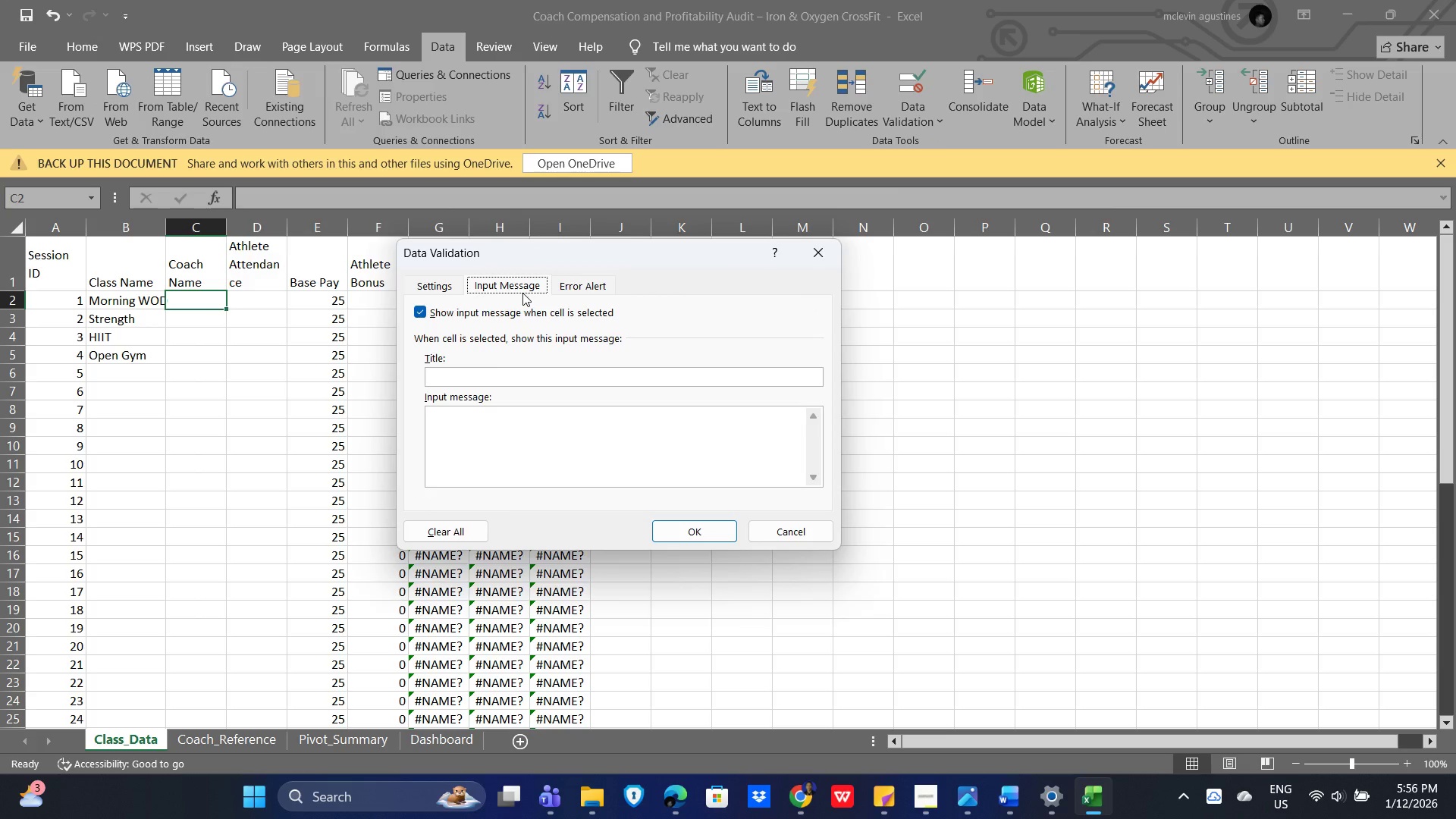 
left_click([439, 284])
 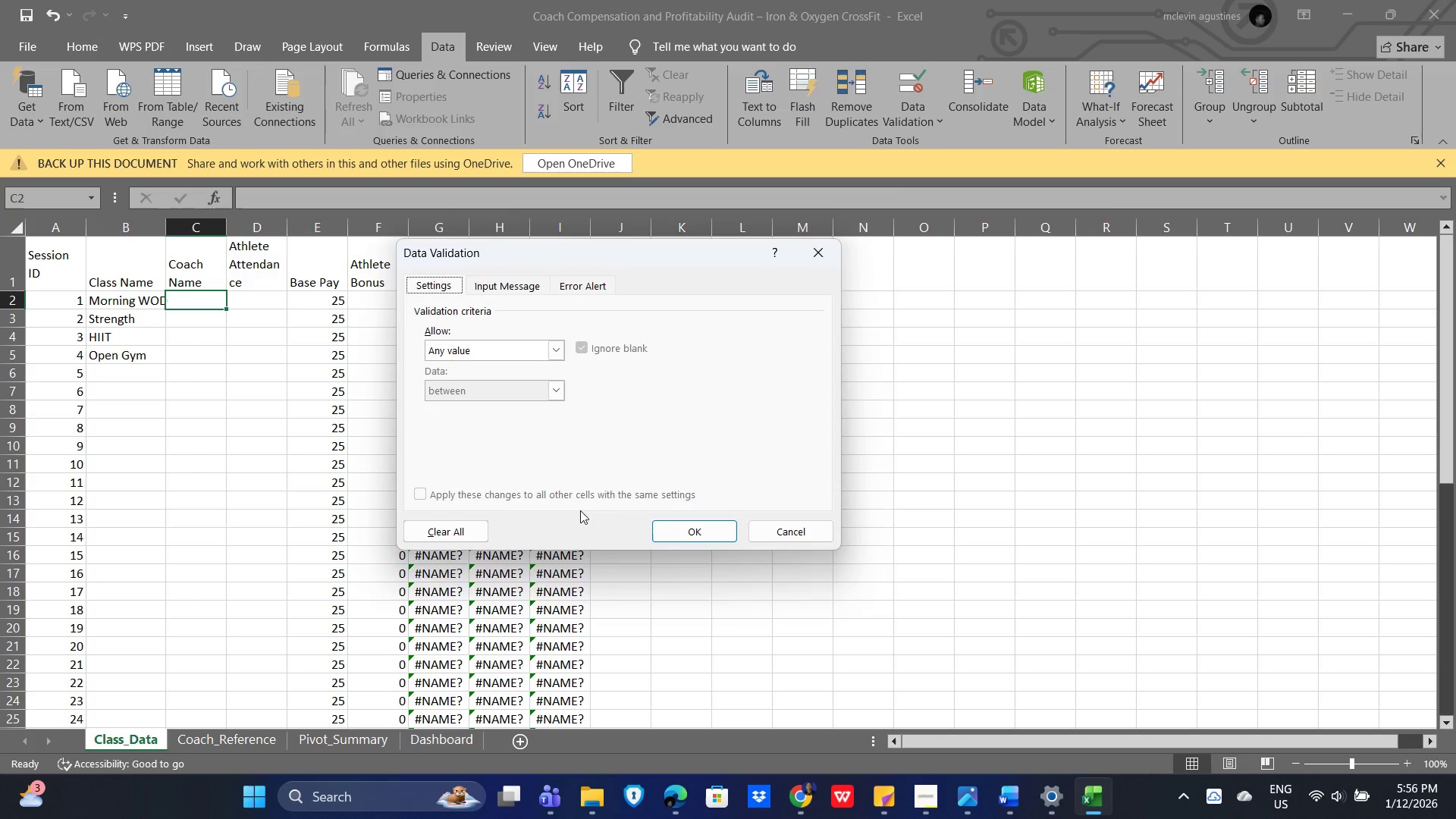 
left_click([691, 526])
 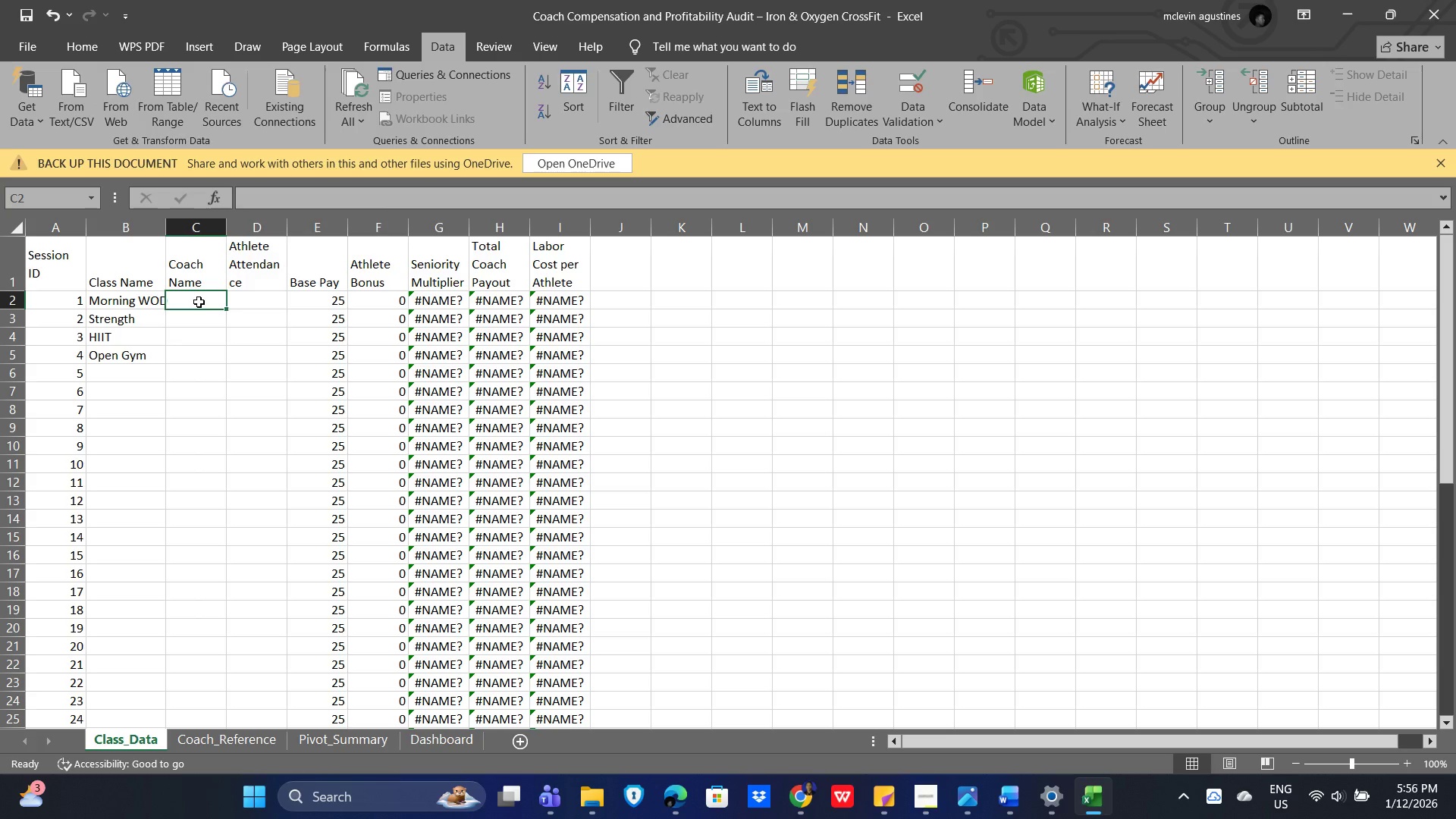 
key(Alt+AltLeft)
 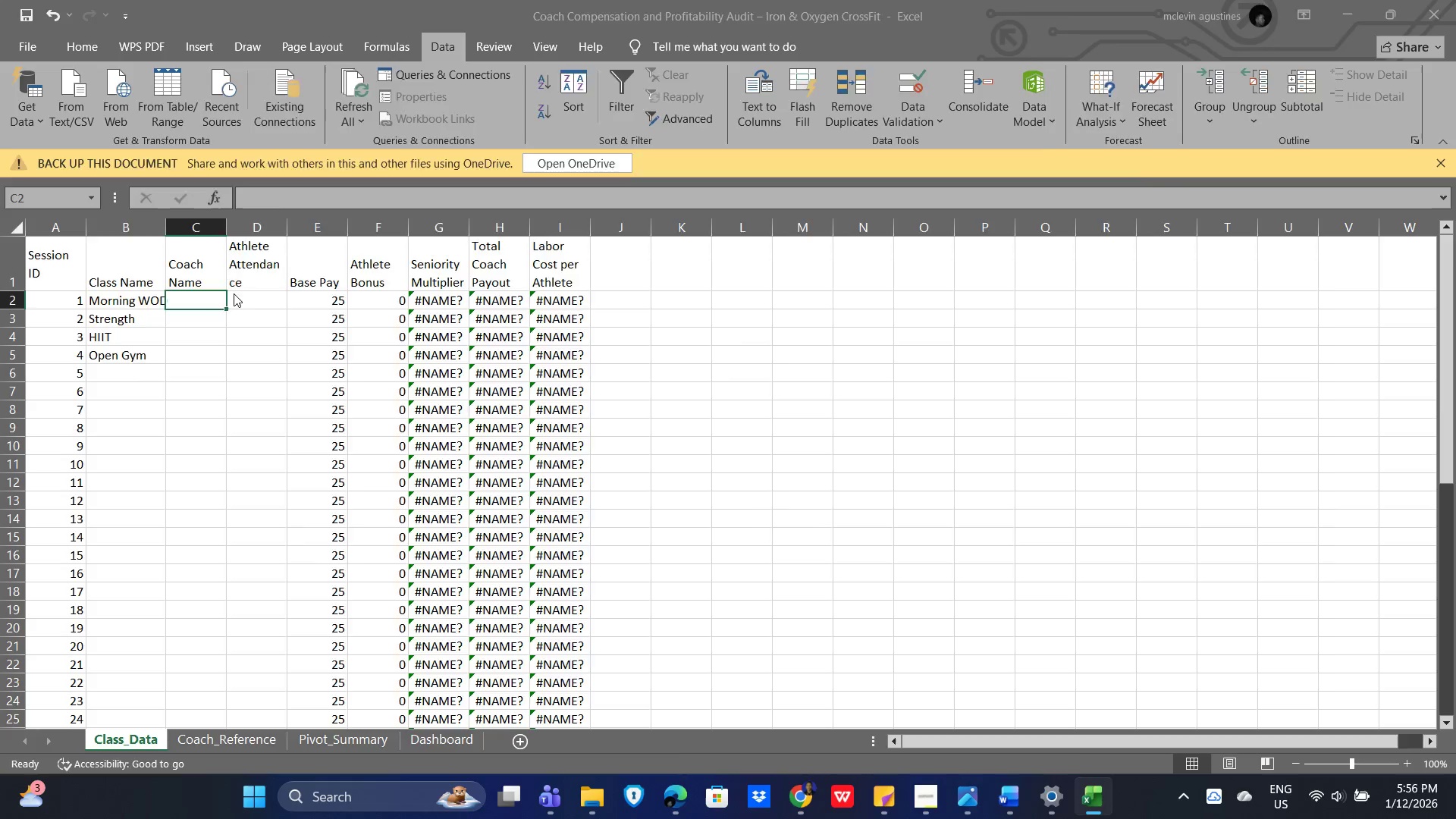 
key(Alt+Tab)
 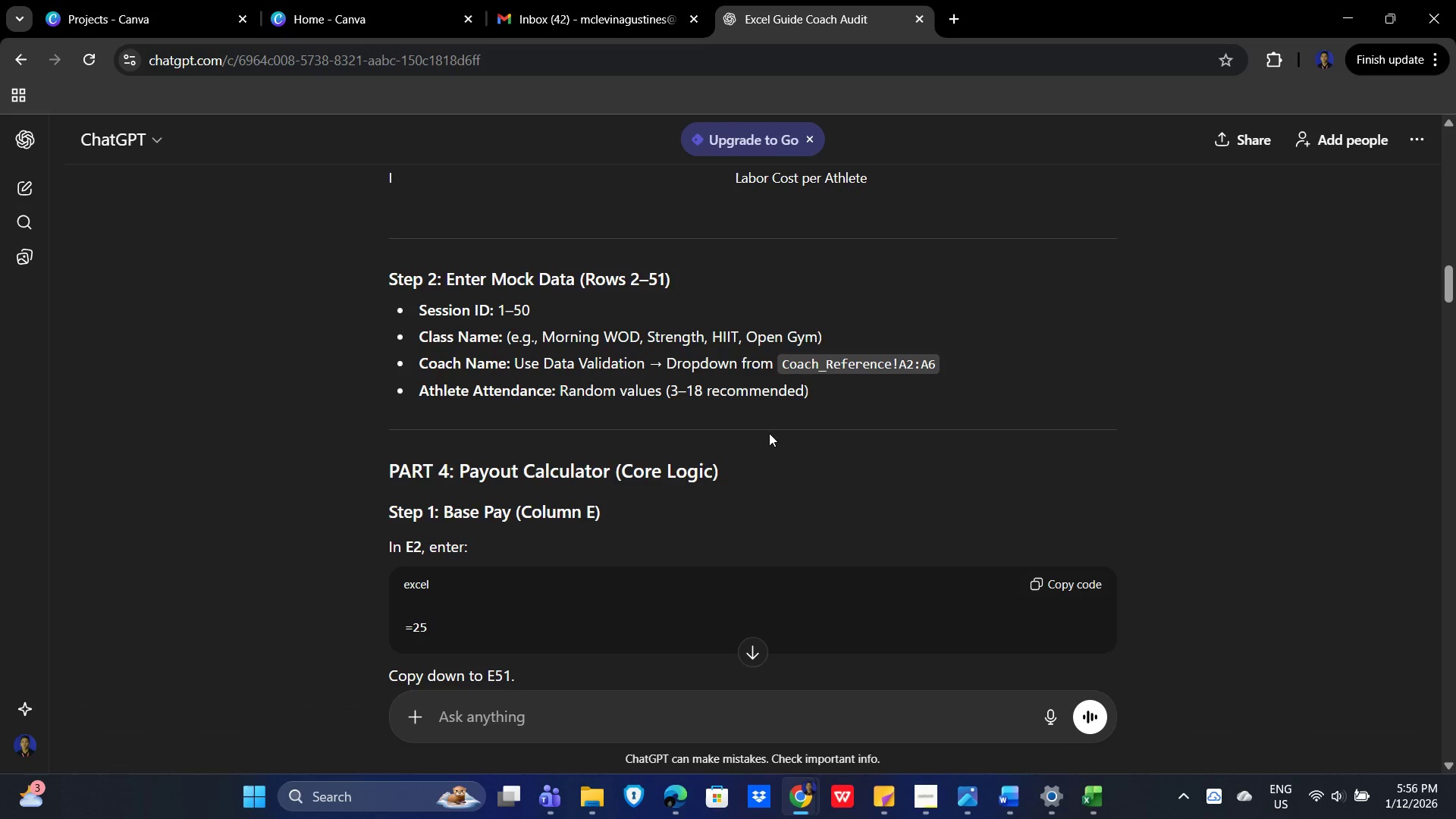 
scroll: coordinate [906, 418], scroll_direction: down, amount: 3.0
 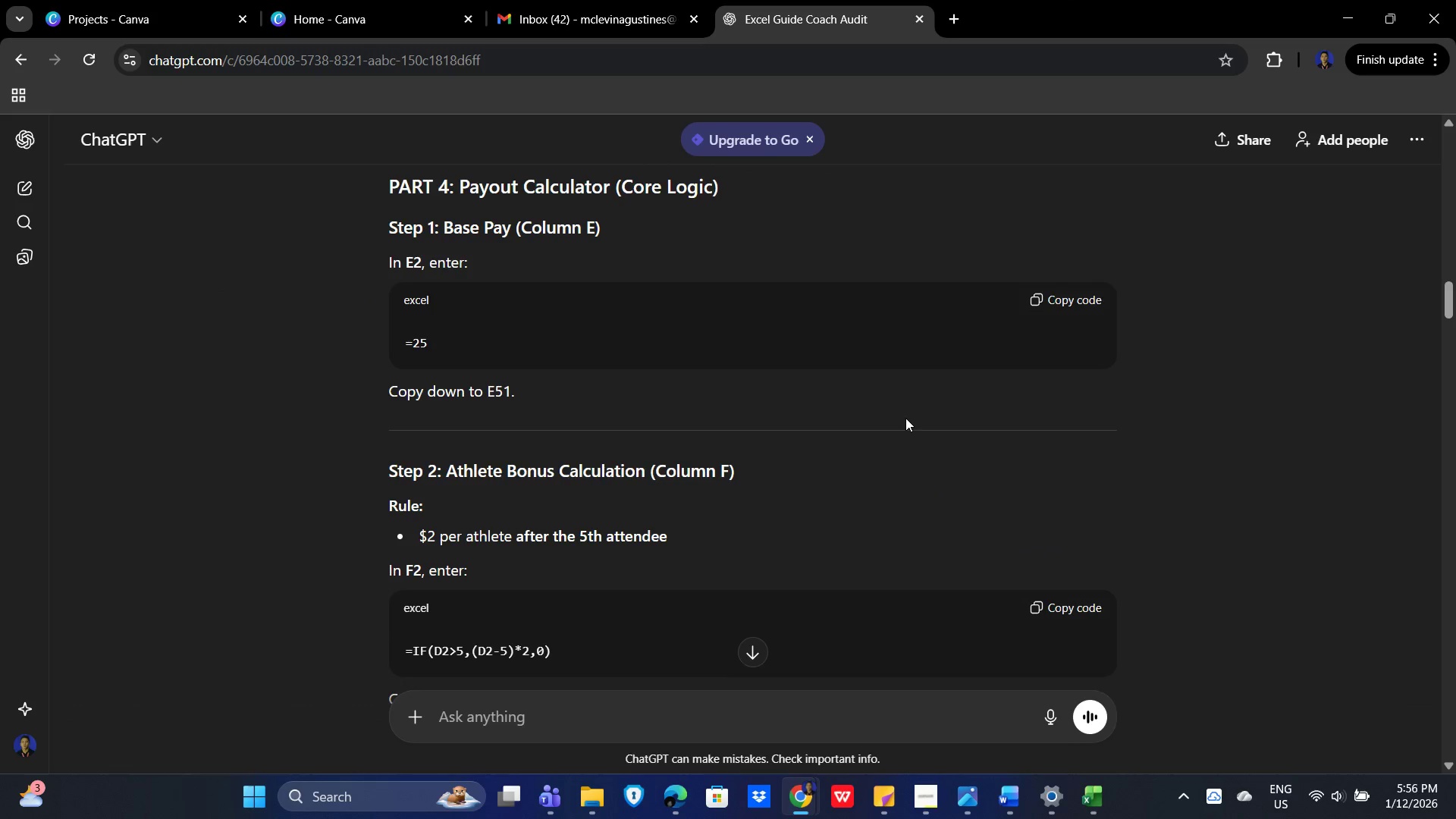 
scroll: coordinate [890, 431], scroll_direction: up, amount: 5.0
 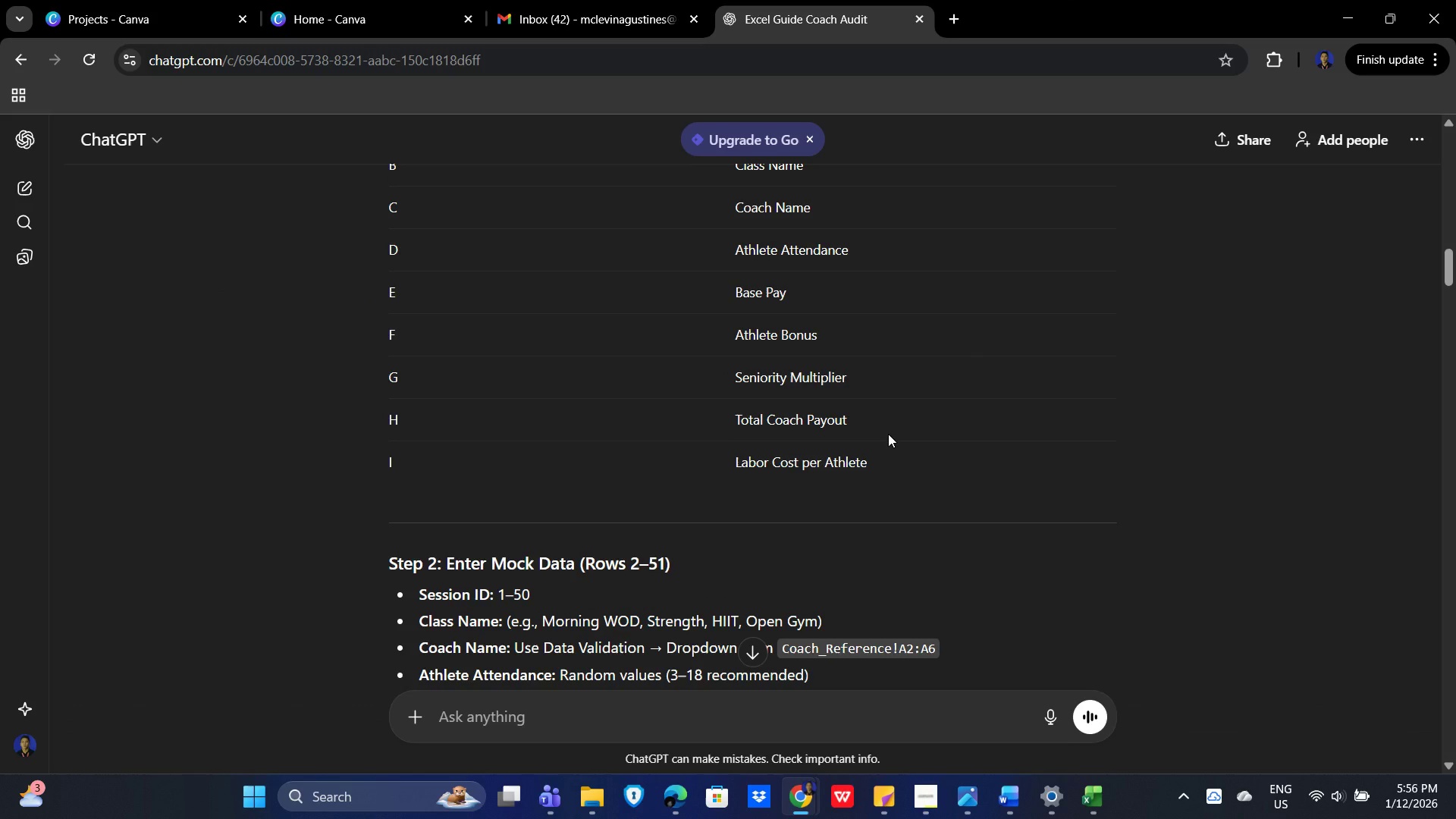 
scroll: coordinate [888, 434], scroll_direction: down, amount: 1.0
 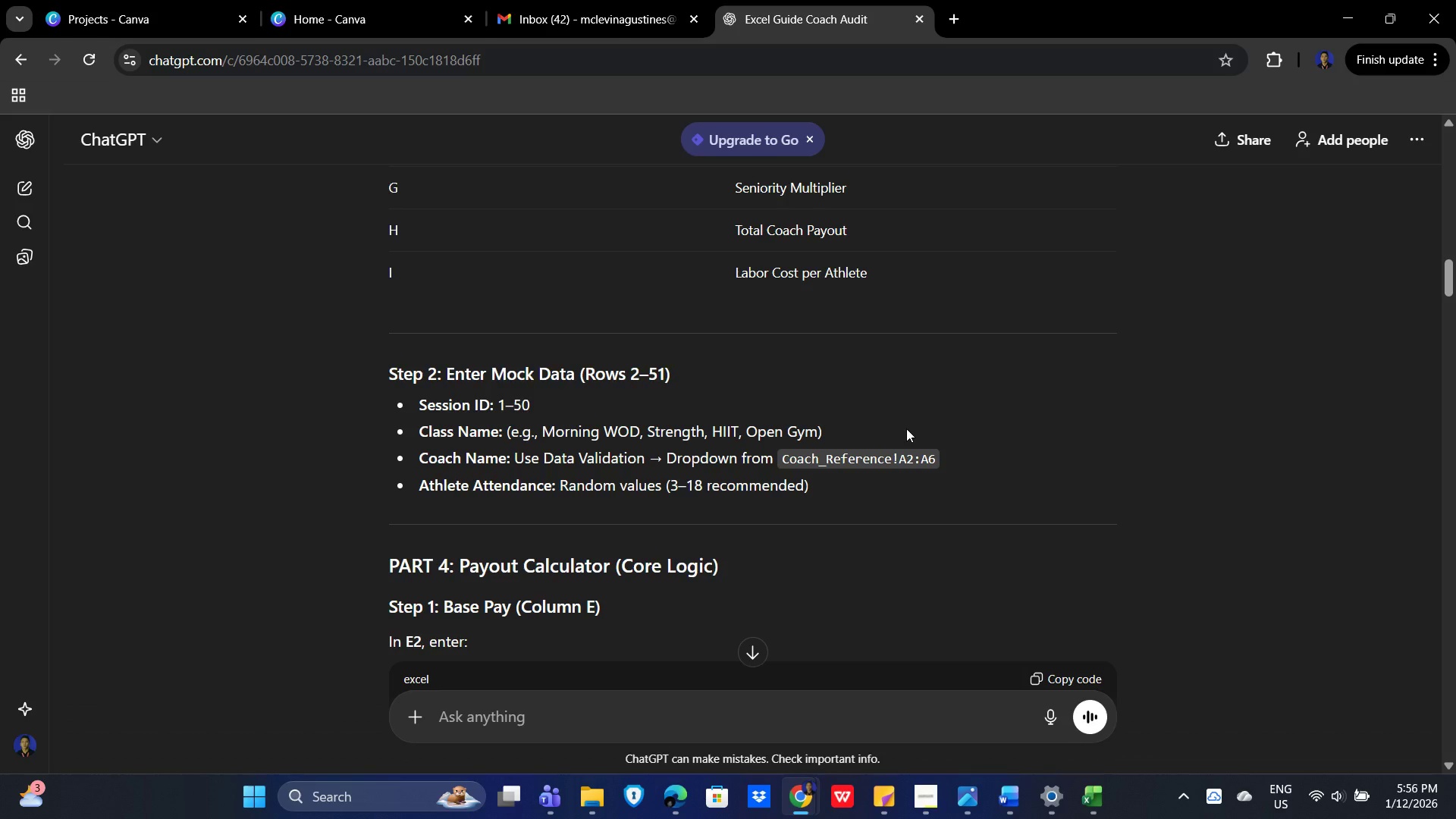 
wait(9.81)
 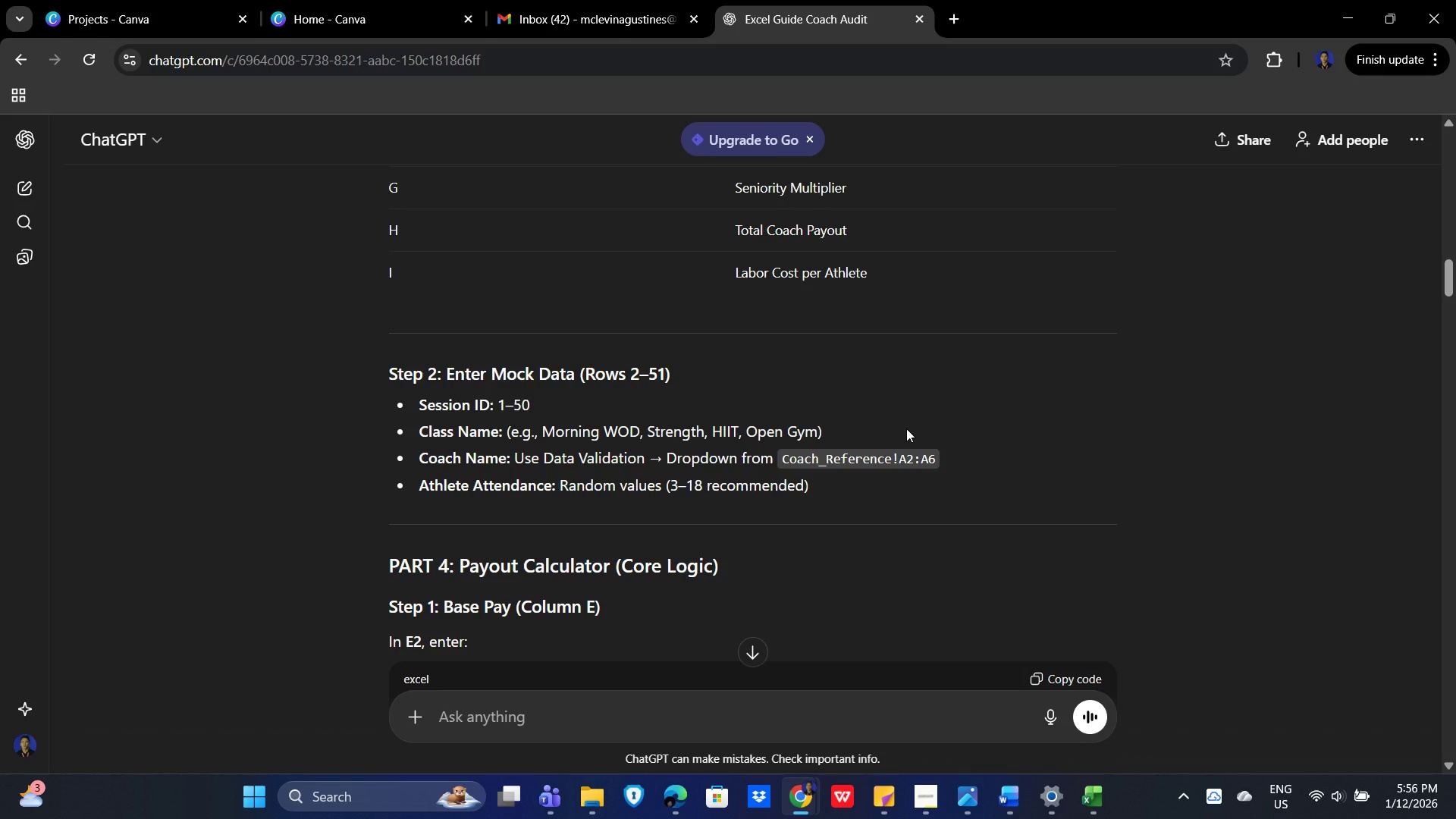 
key(Alt+AltLeft)
 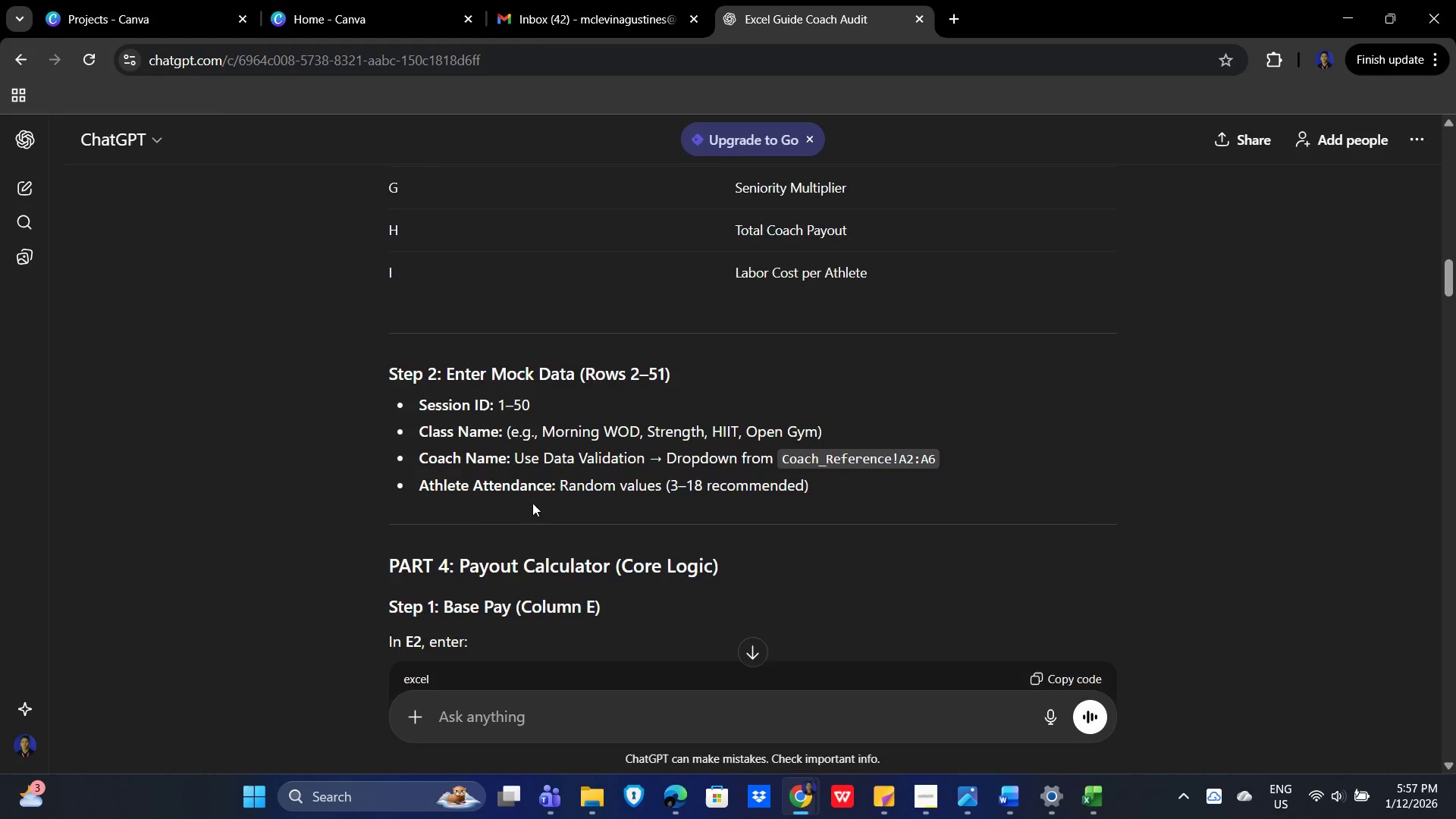 
key(Alt+Tab)
 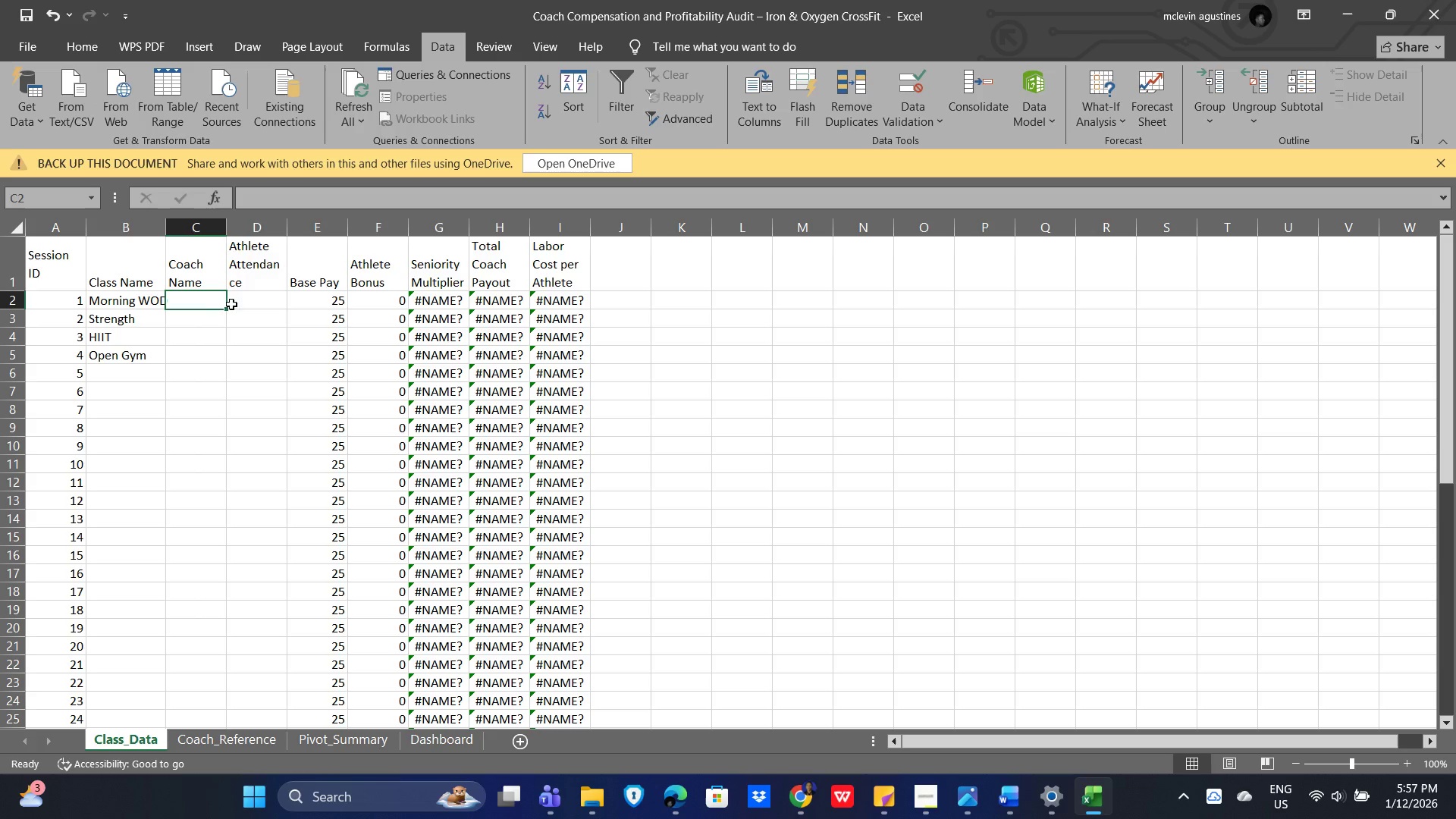 
left_click([202, 301])
 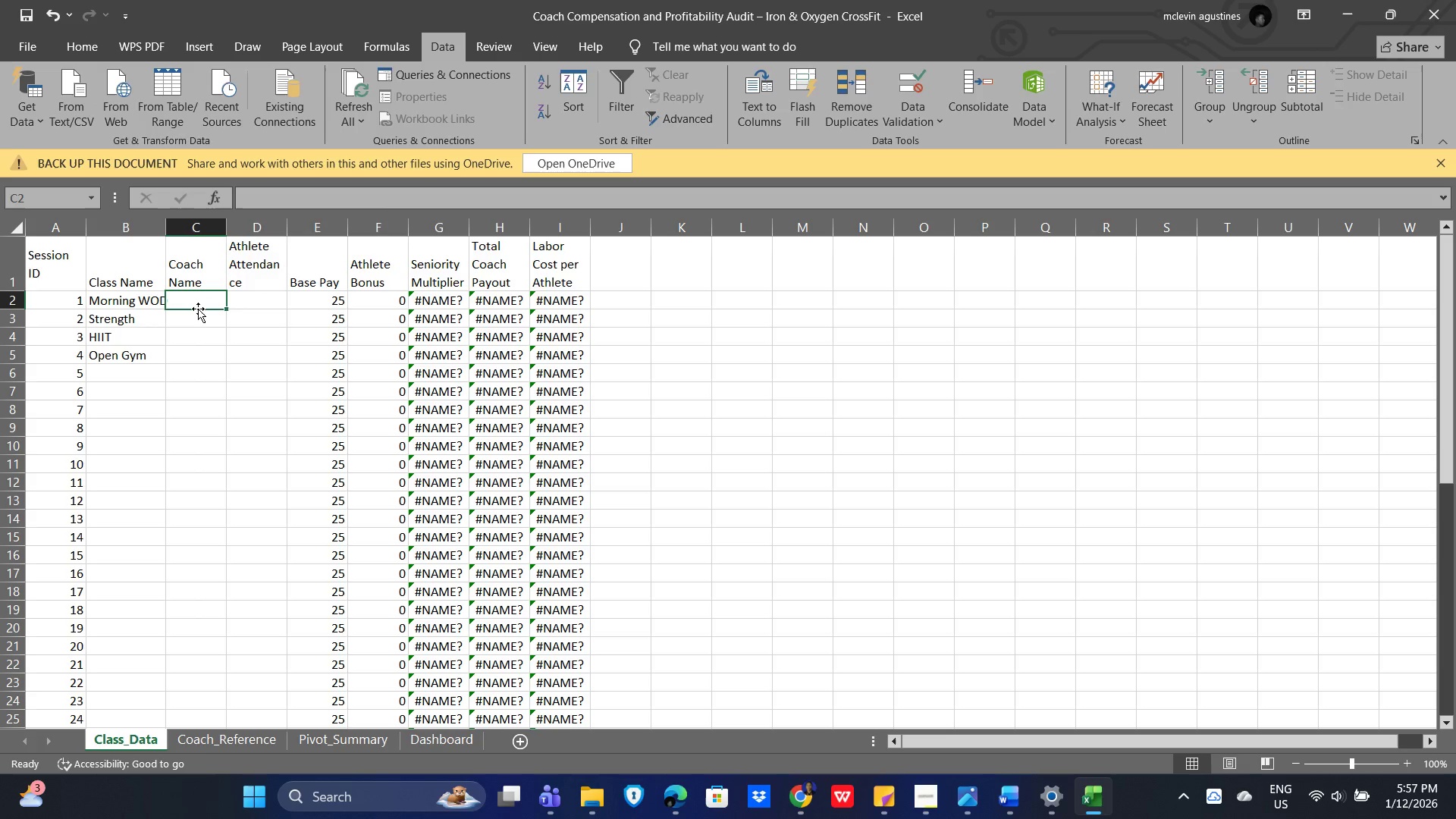 
right_click([197, 309])
 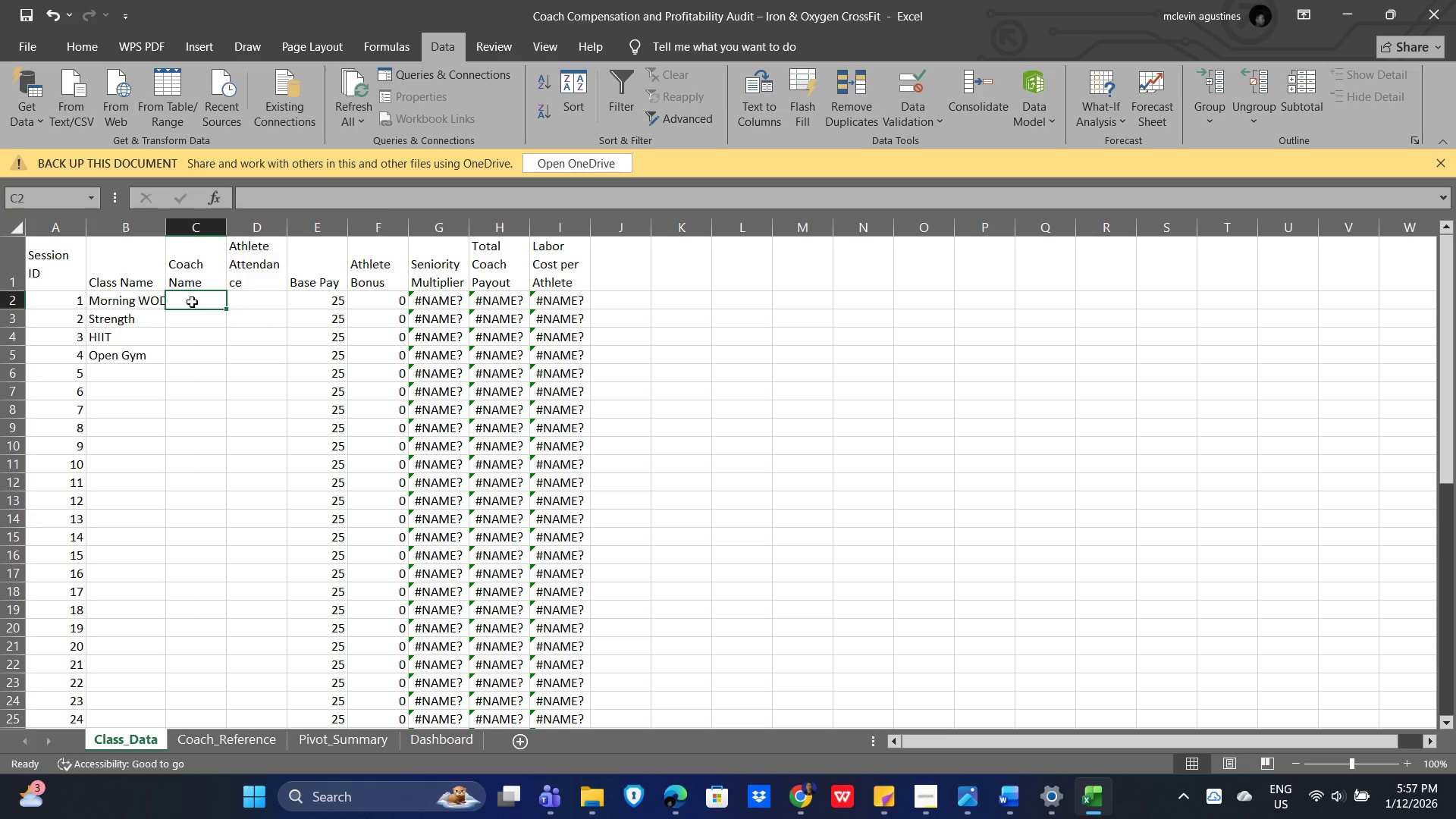 
right_click([191, 300])
 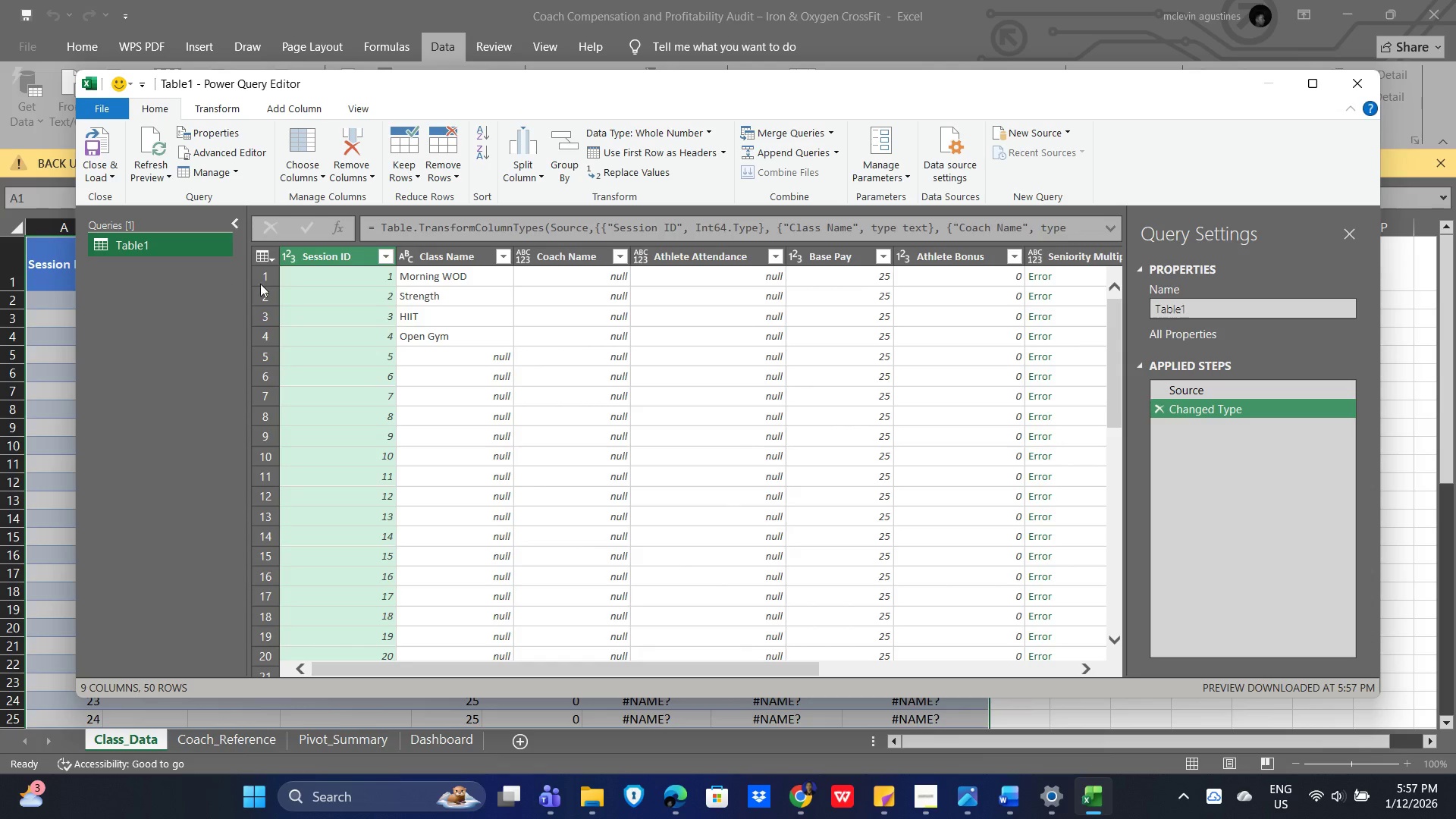 
wait(14.05)
 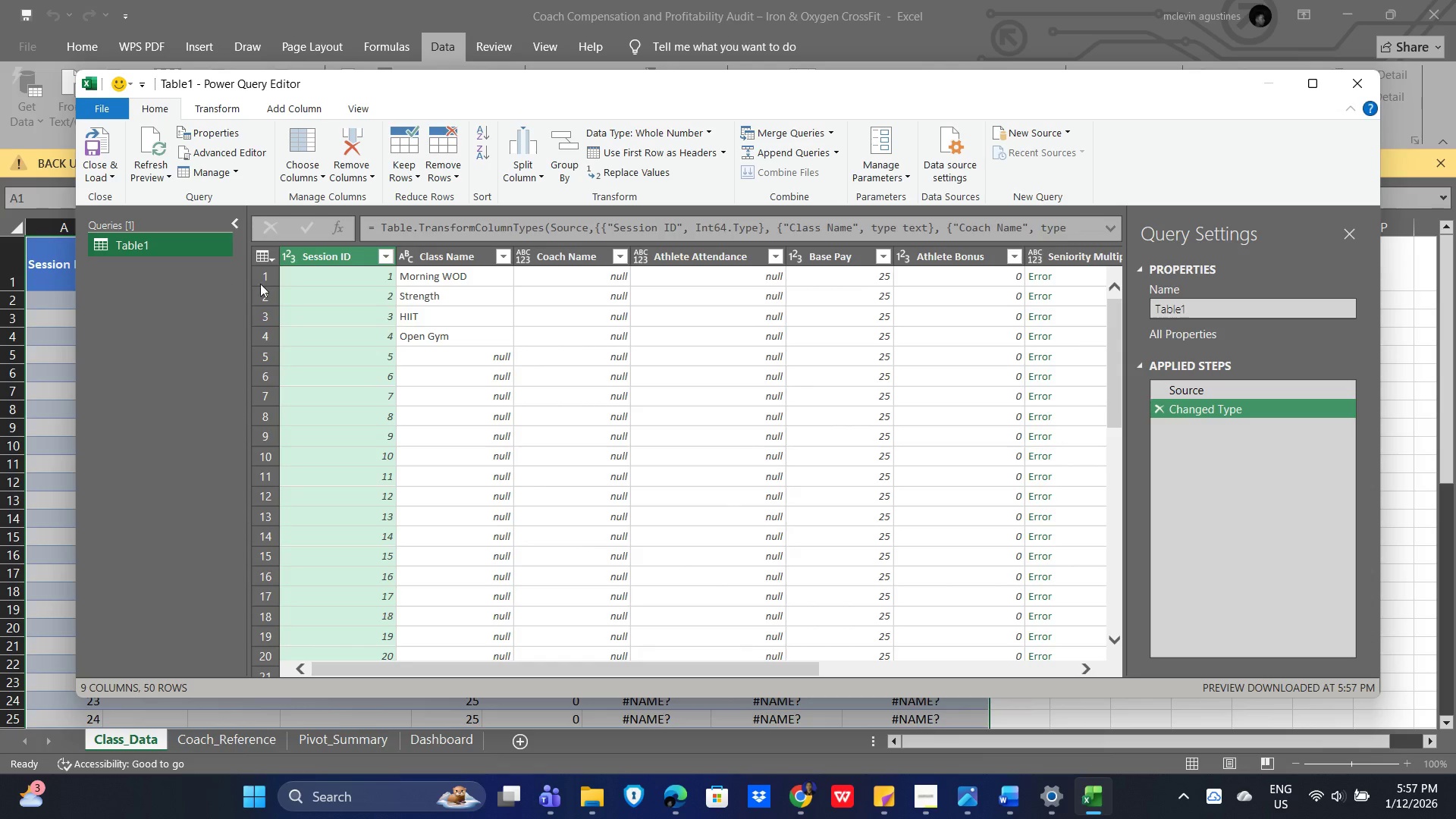 
left_click([620, 256])
 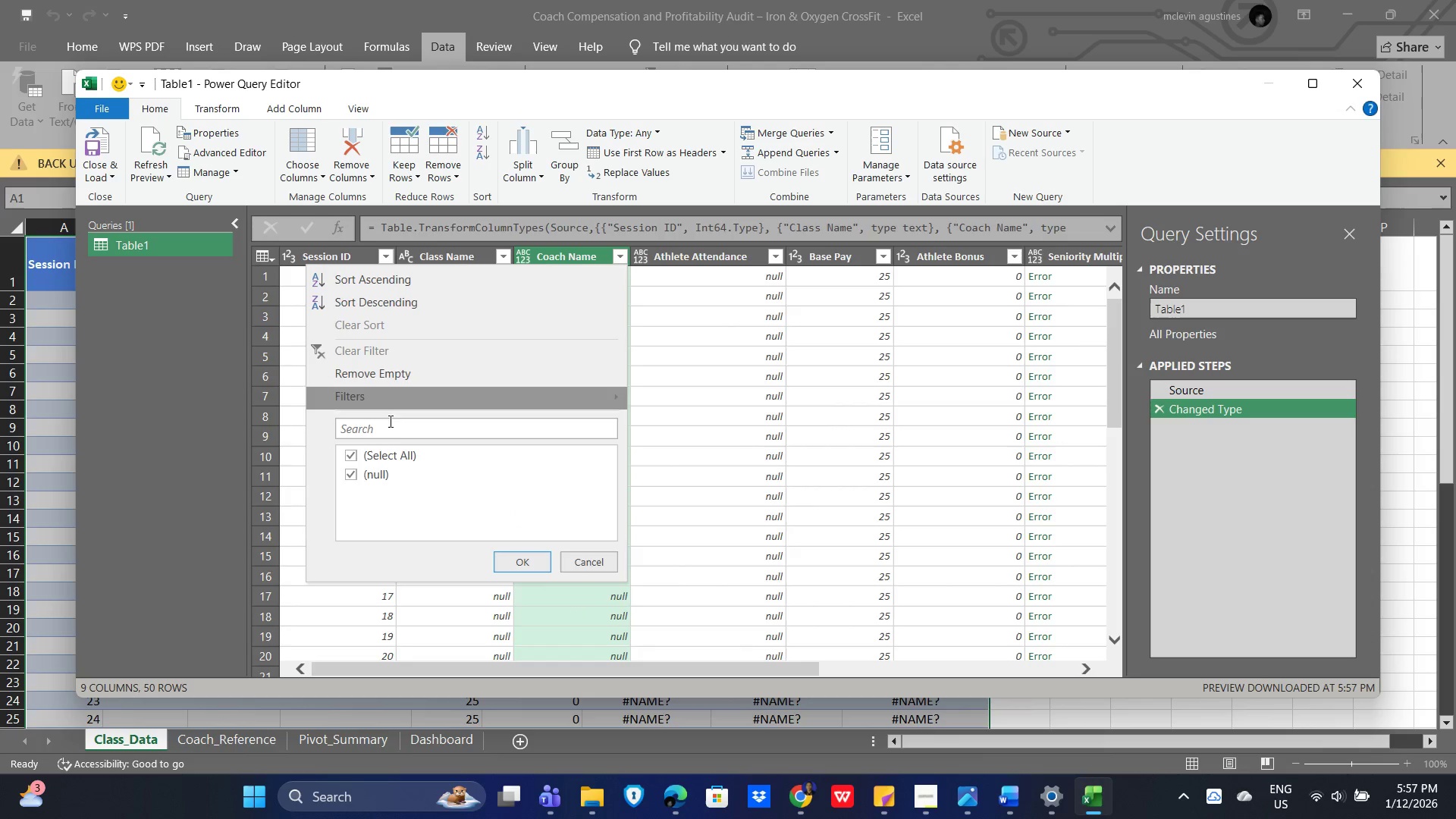 
wait(10.09)
 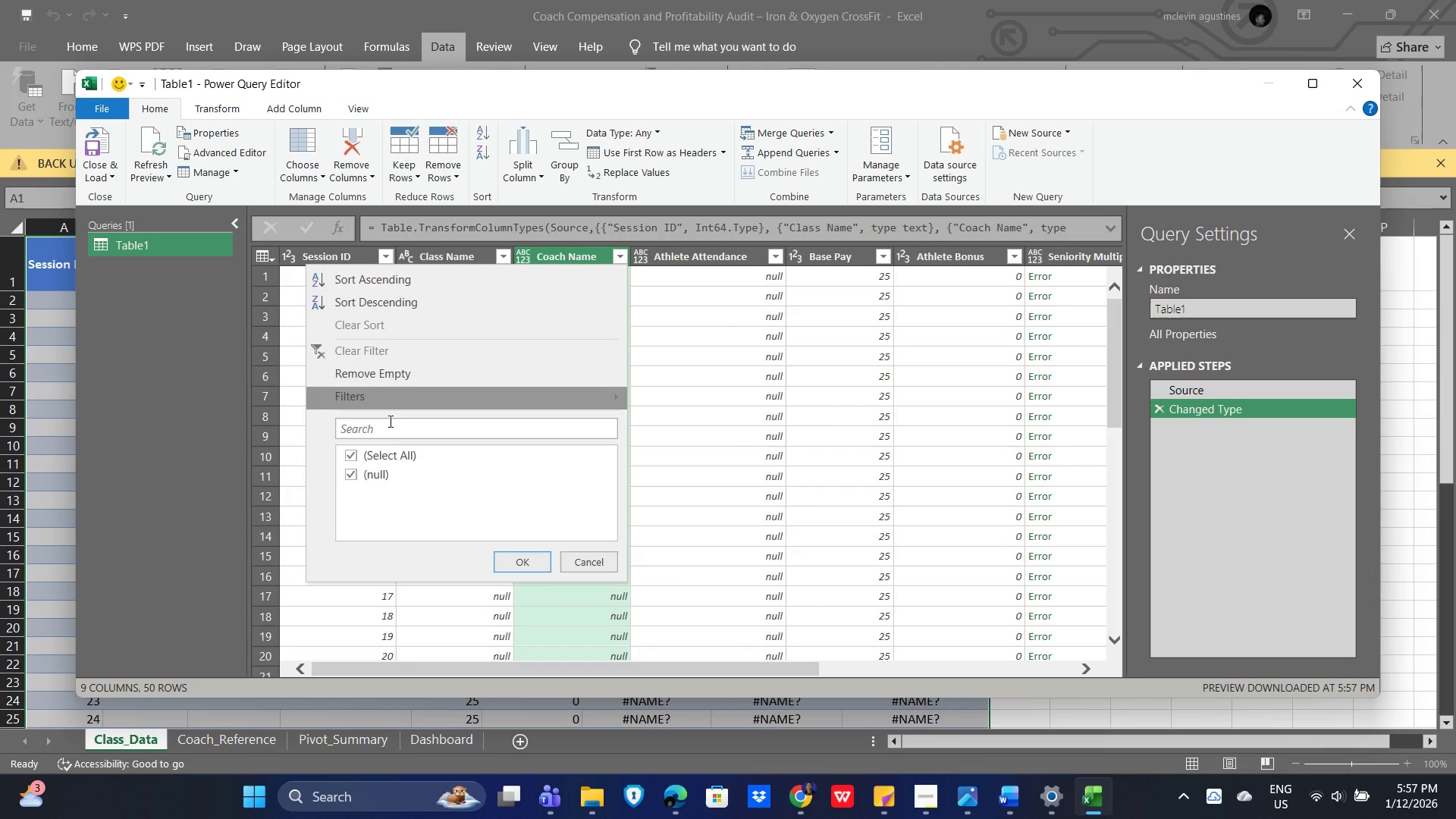 
left_click([350, 453])
 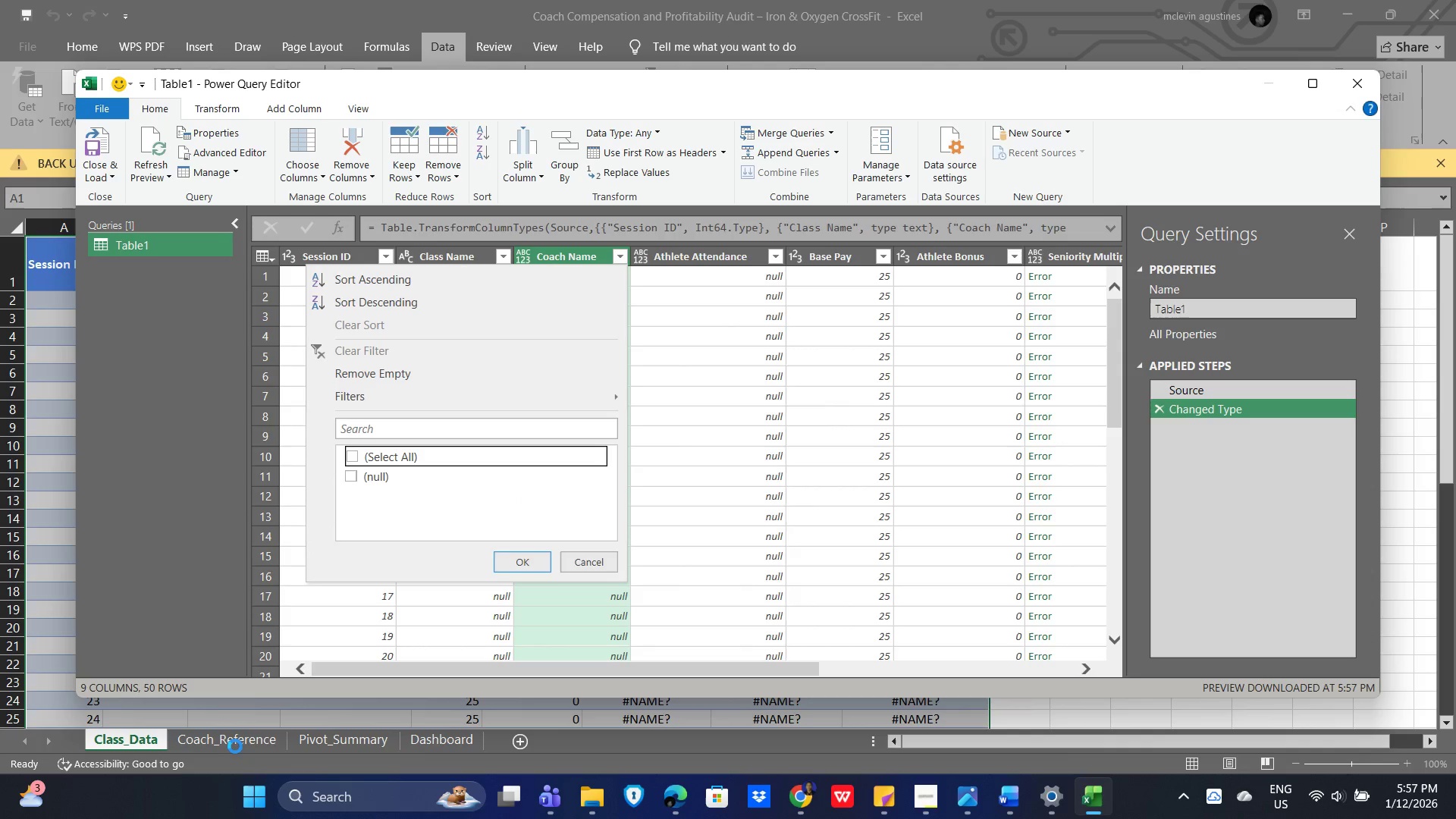 
left_click_drag(start_coordinate=[228, 754], to_coordinate=[225, 750])
 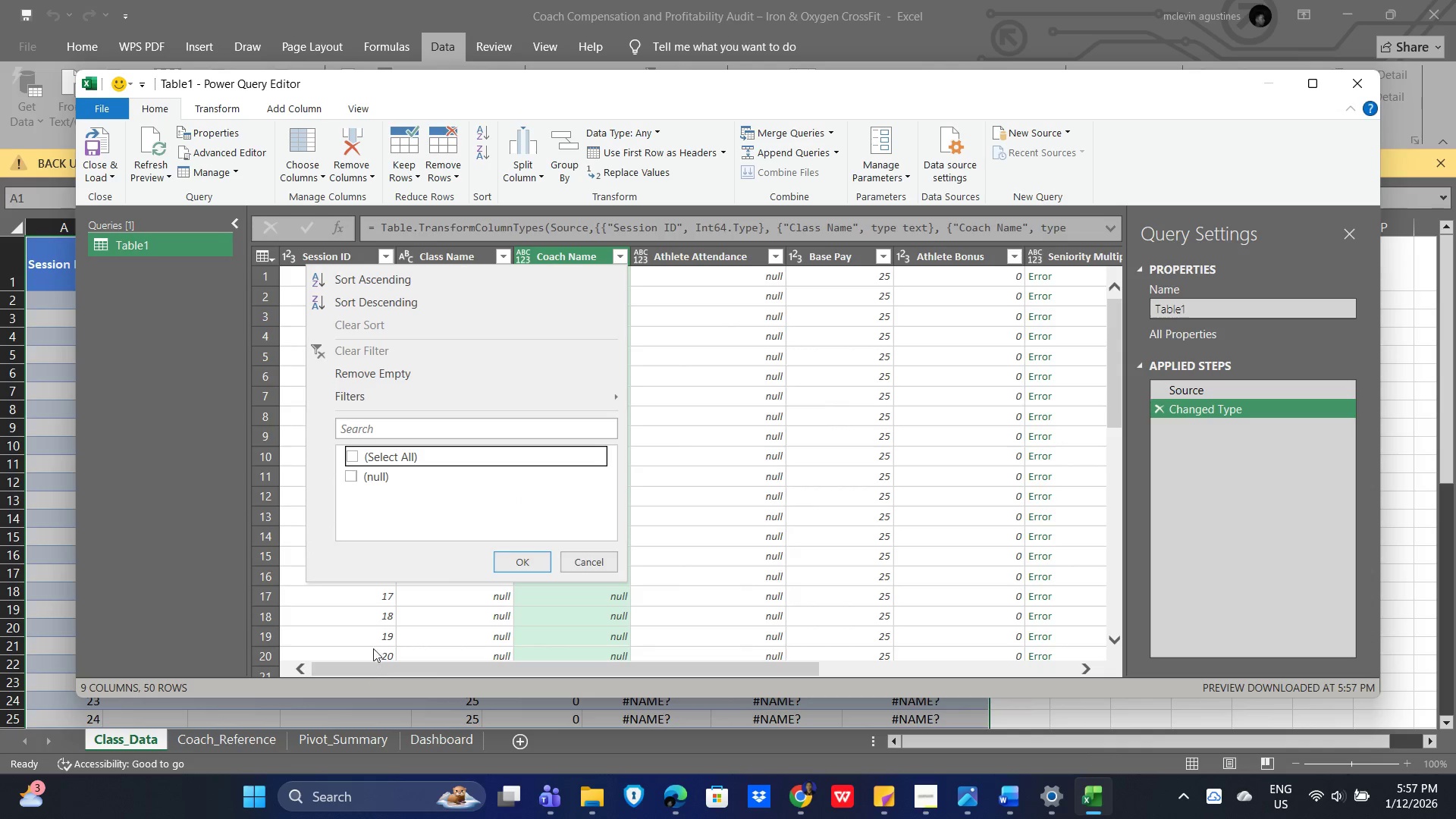 
scroll: coordinate [469, 556], scroll_direction: down, amount: 2.0
 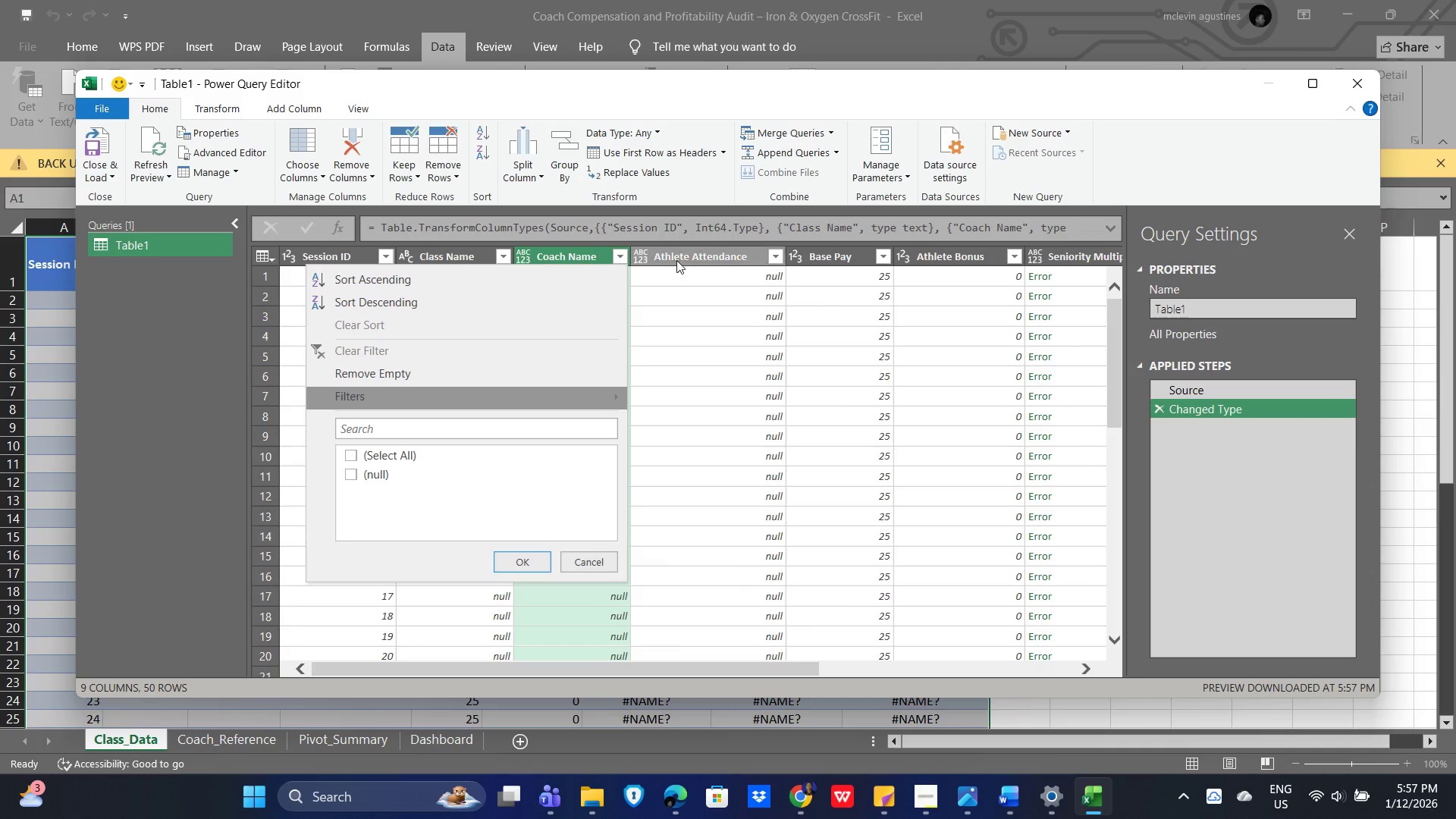 
wait(7.89)
 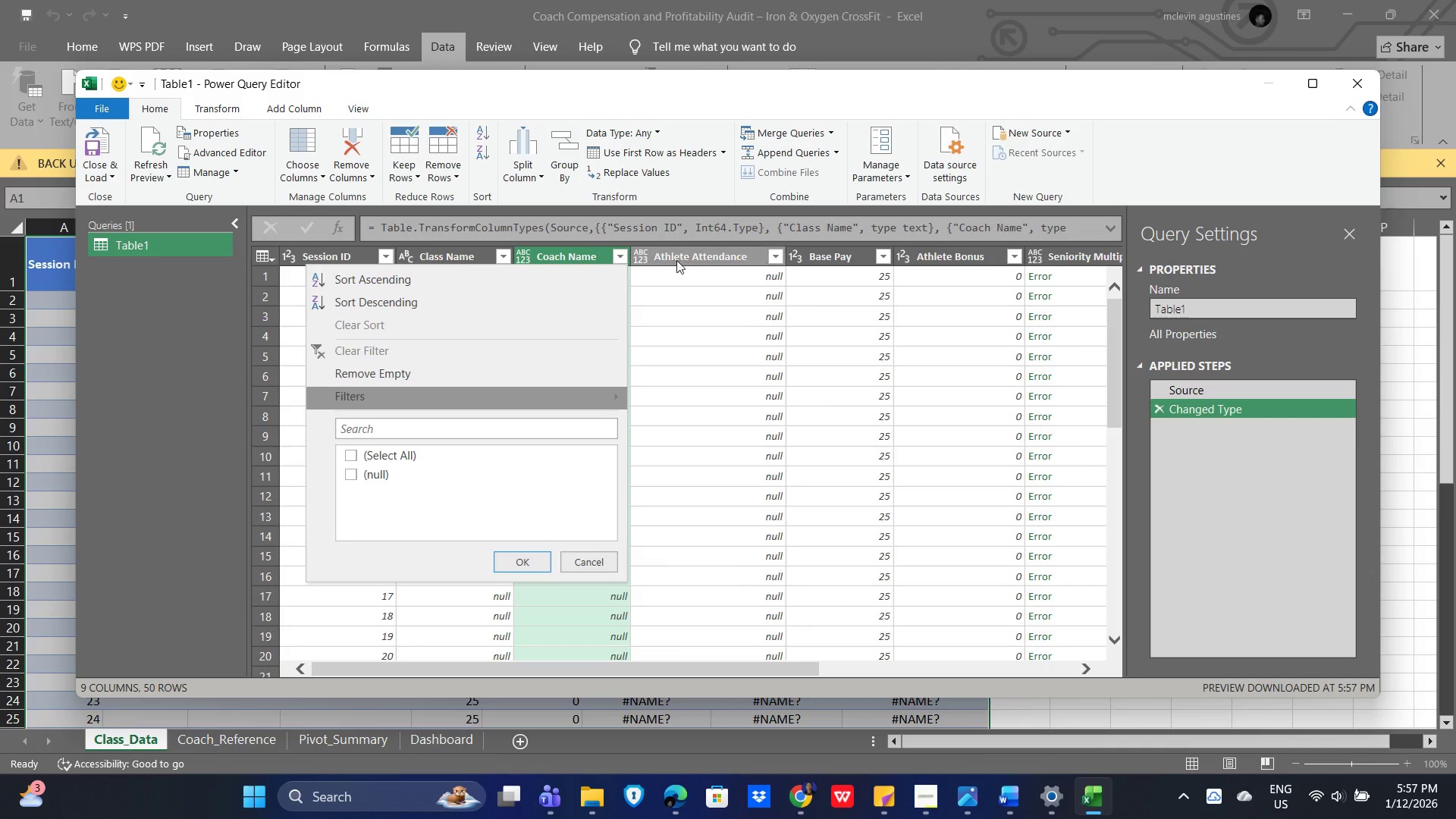 
left_click([360, 429])
 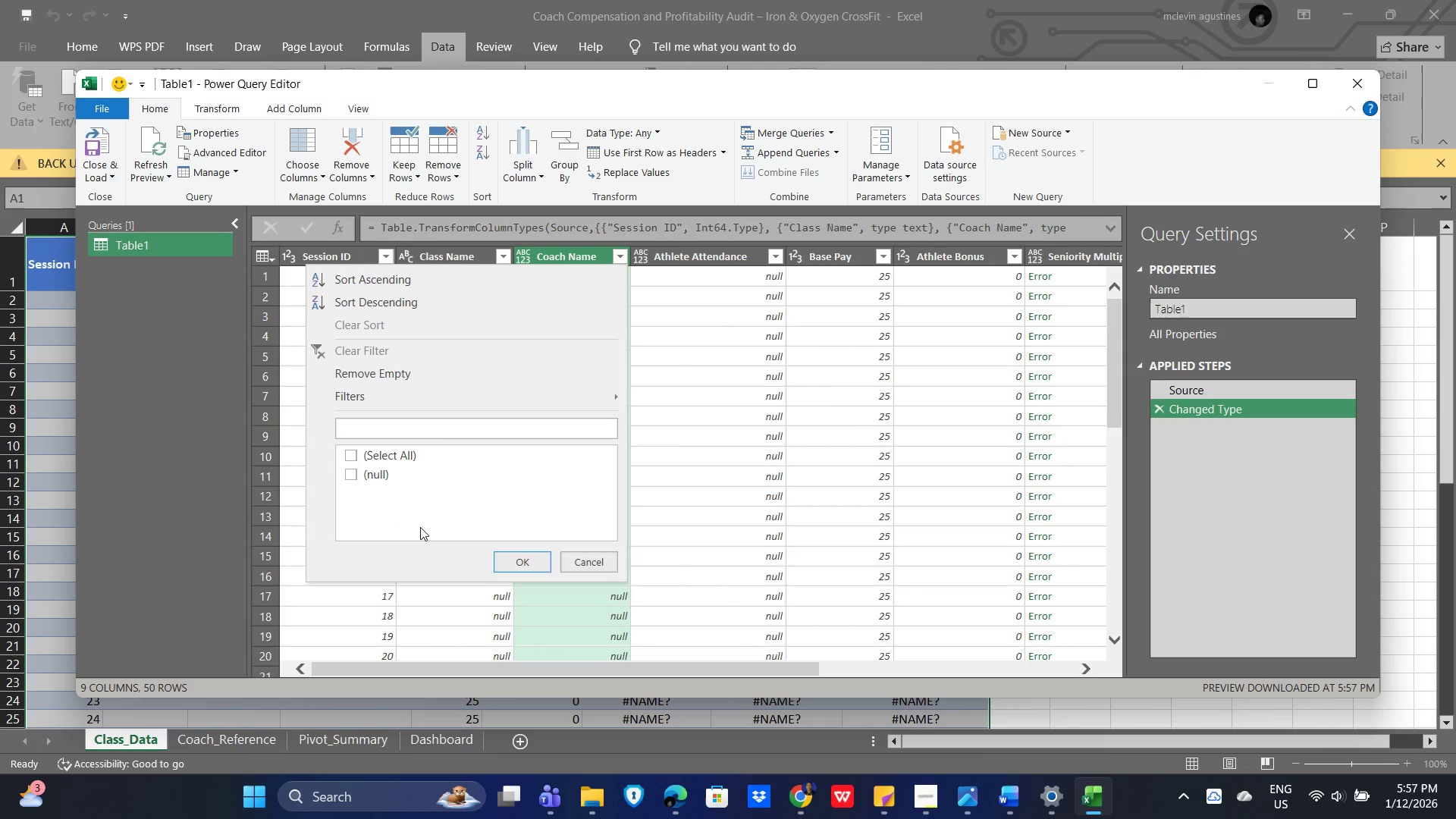 
left_click([226, 742])
 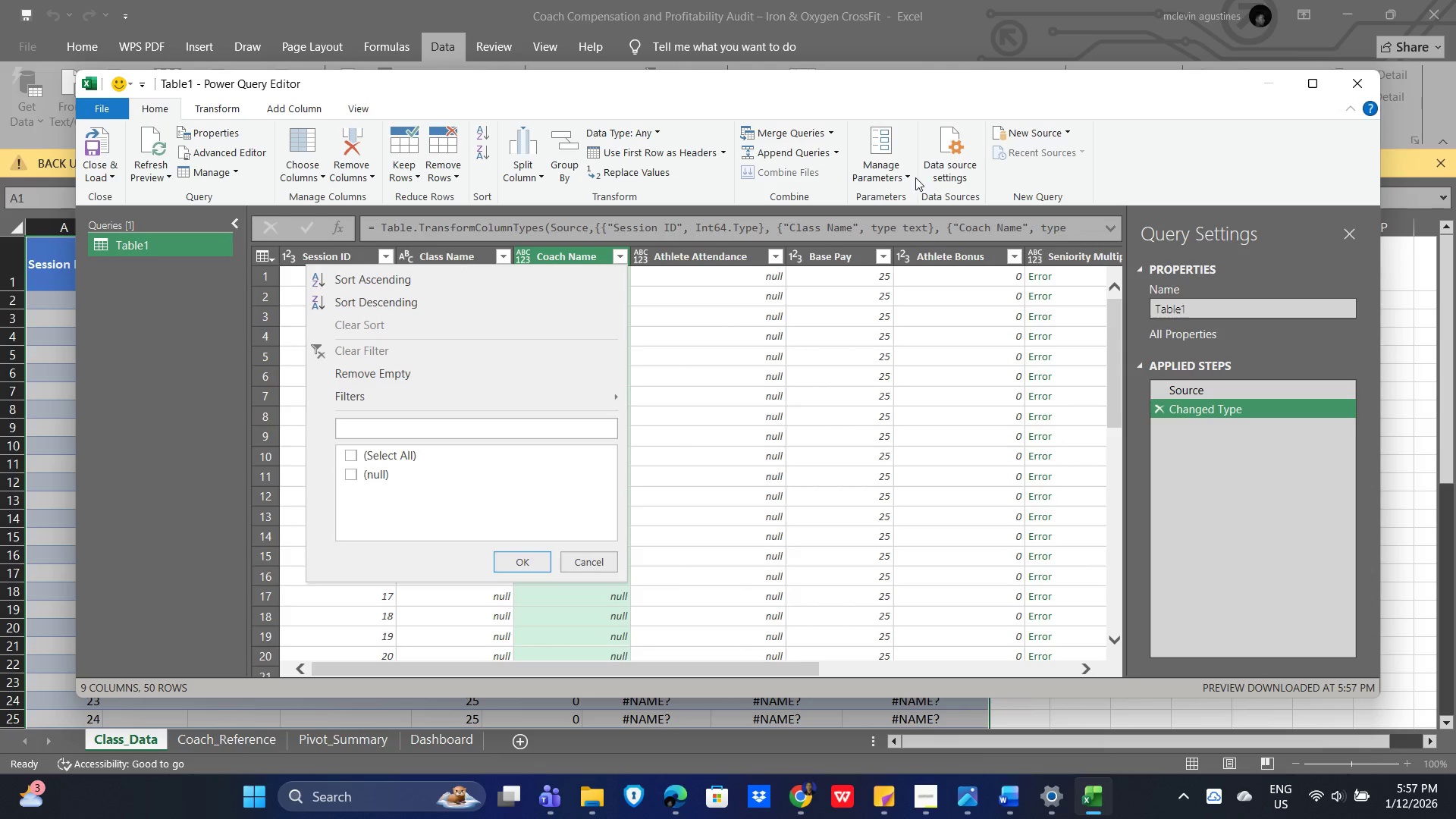 
wait(13.41)
 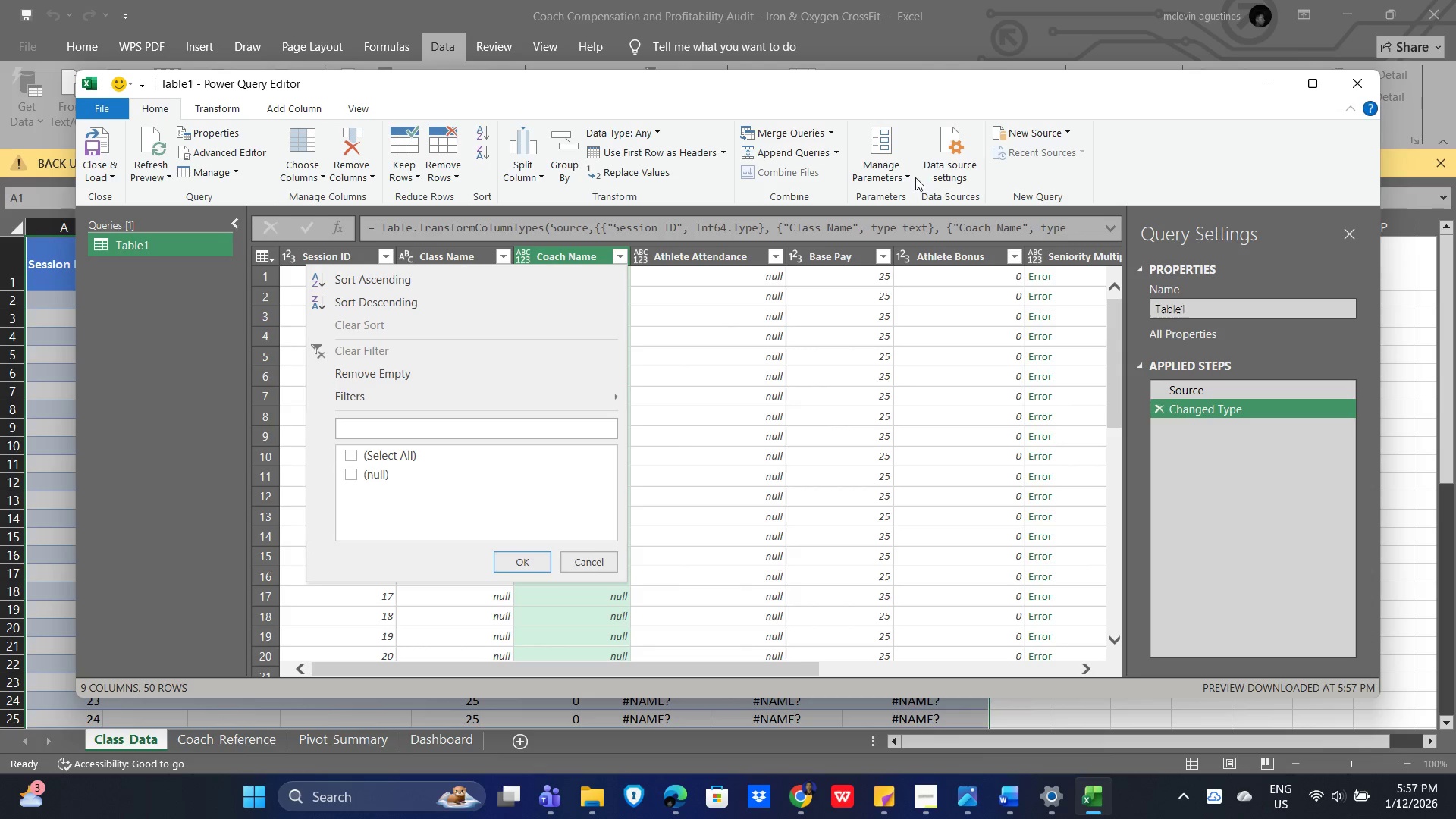 
left_click([949, 172])
 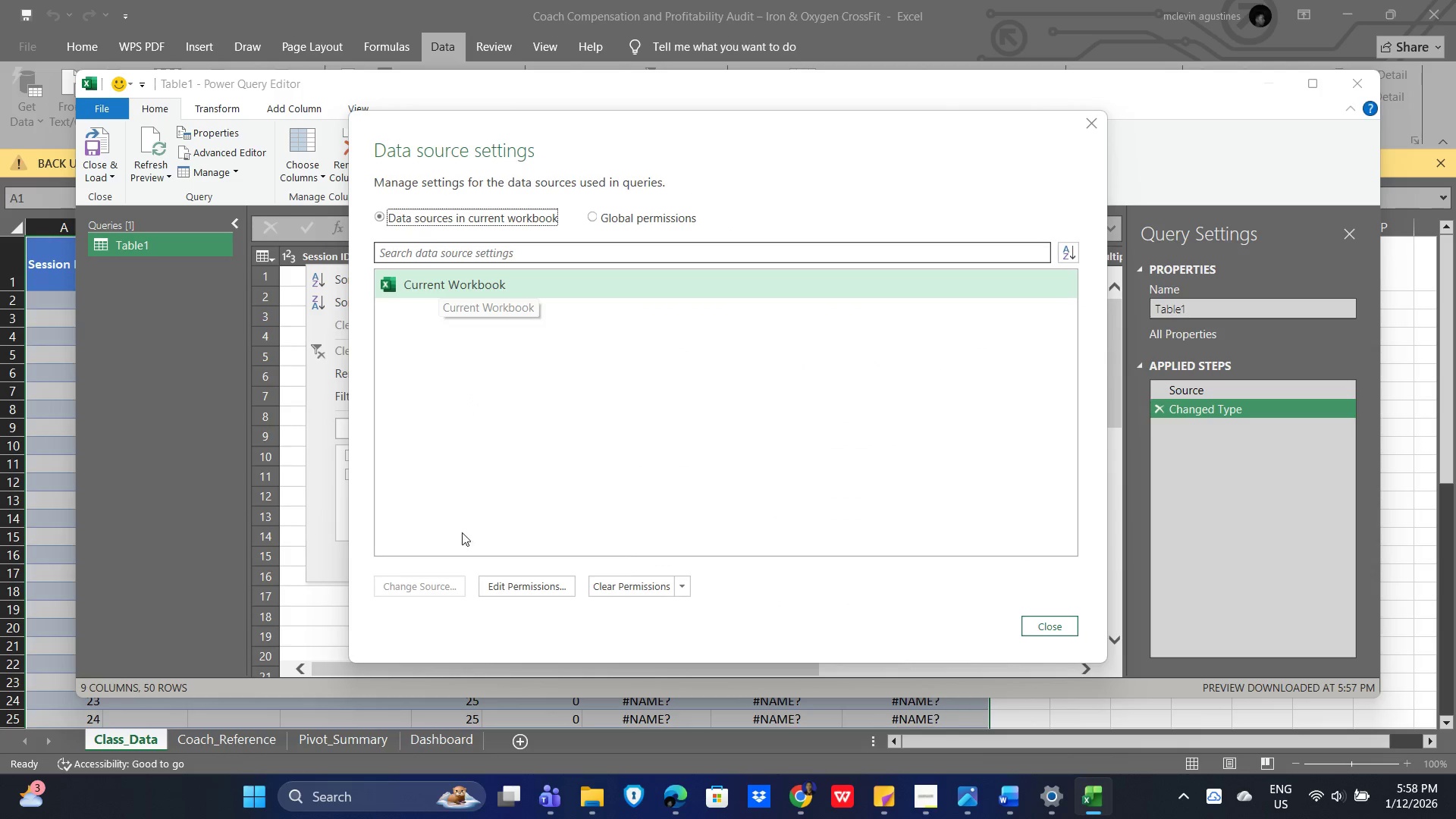 
wait(11.39)
 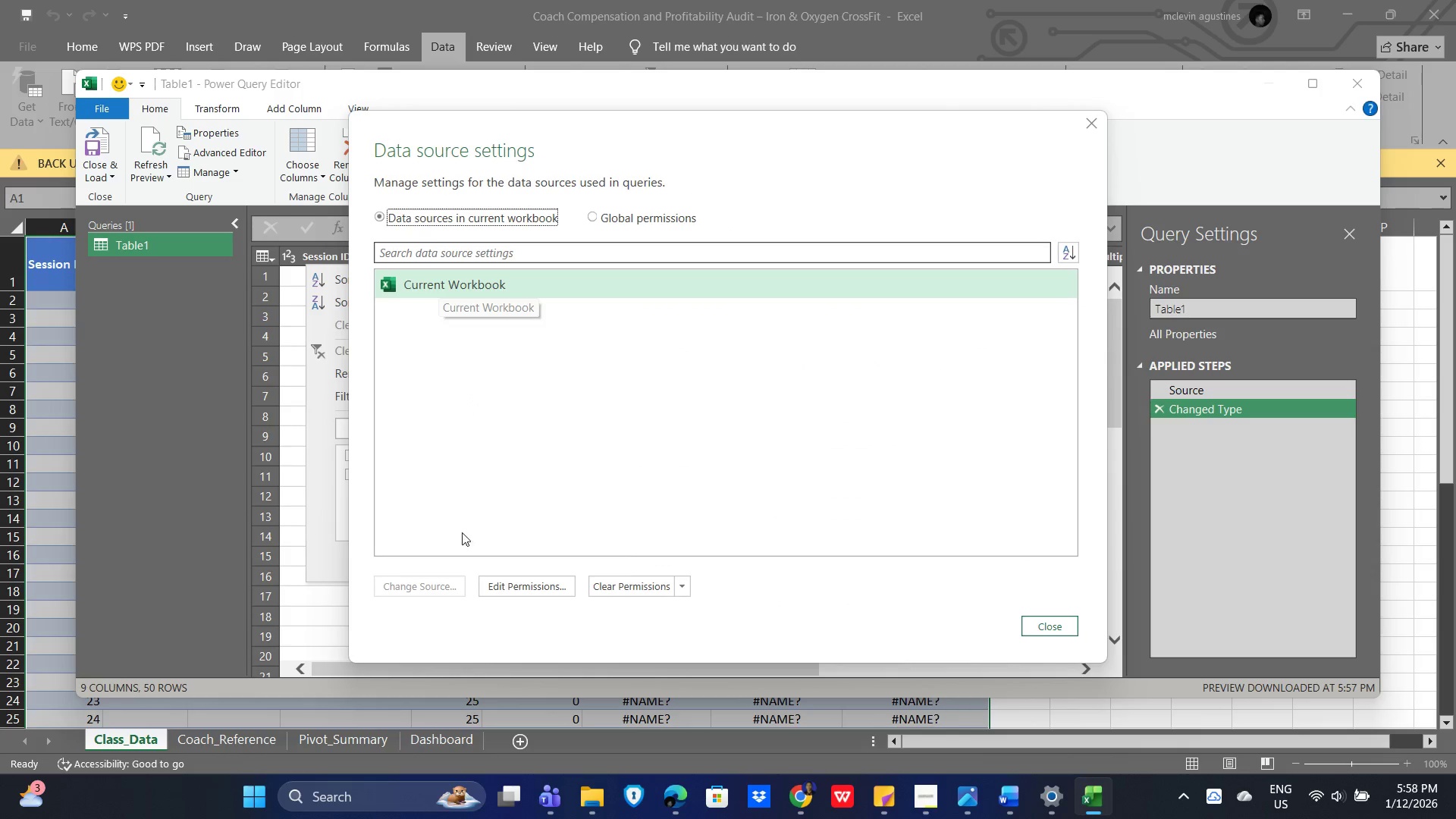 
left_click([1223, 305])
 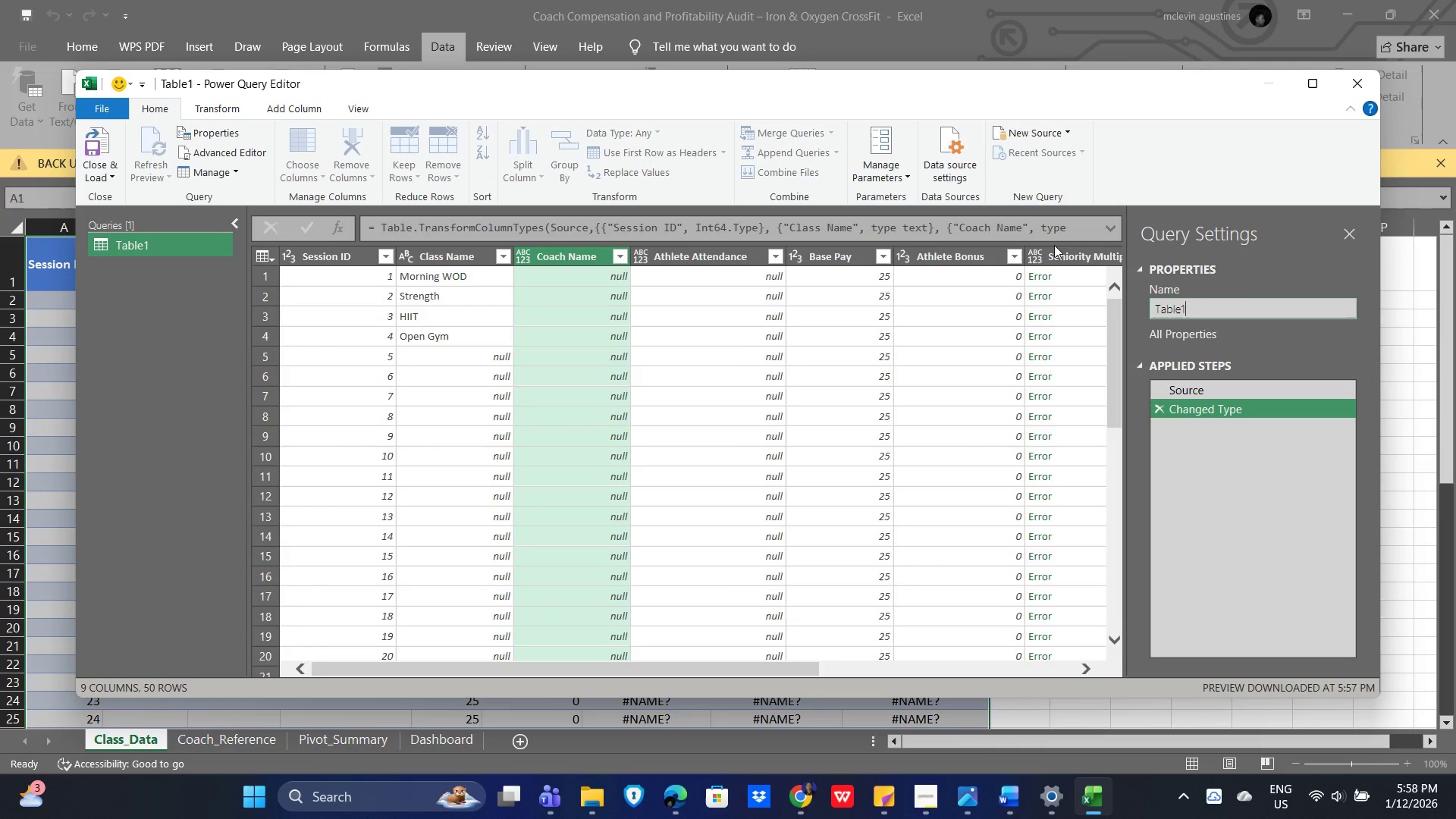 
wait(7.12)
 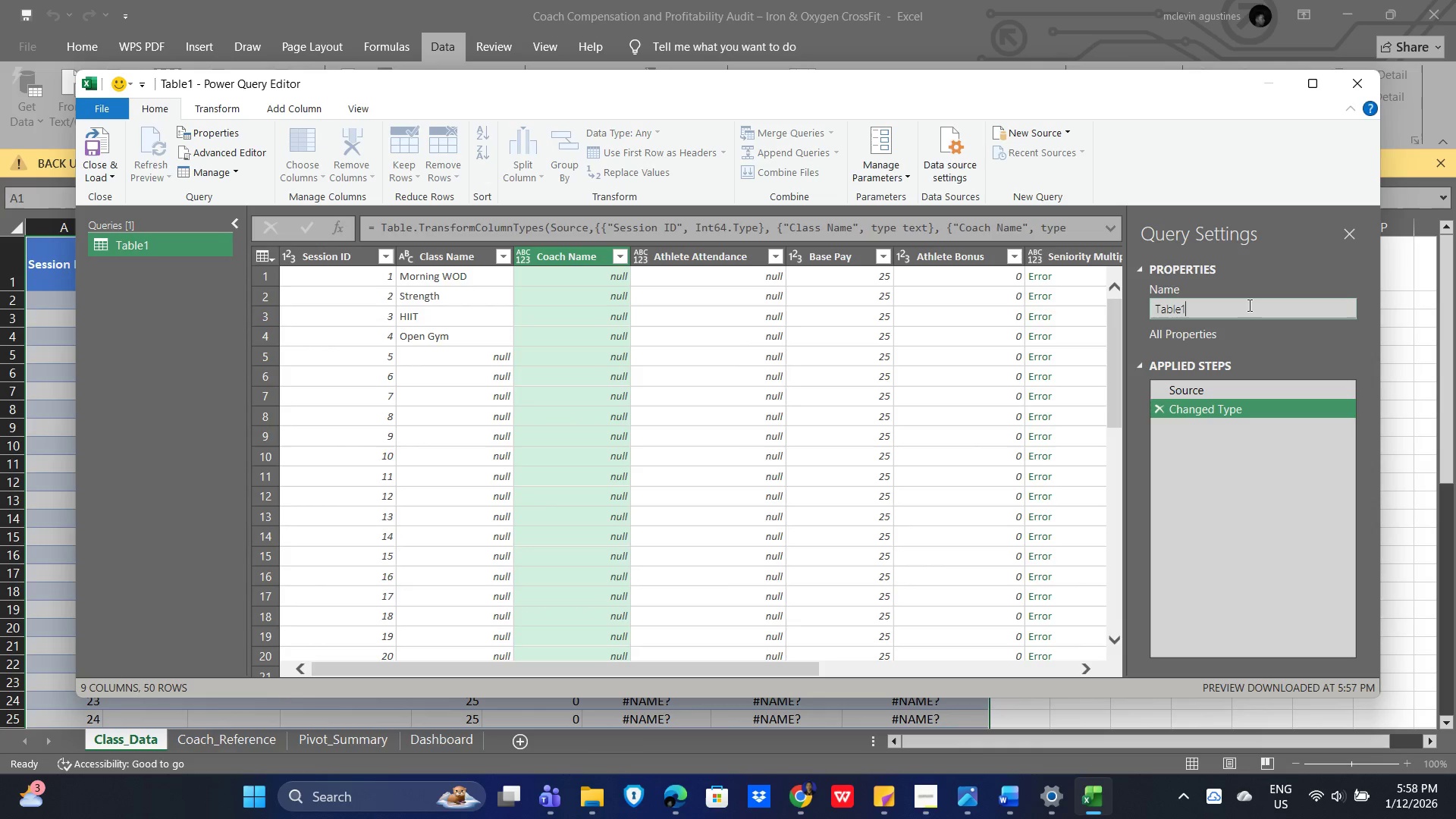 
left_click([951, 168])
 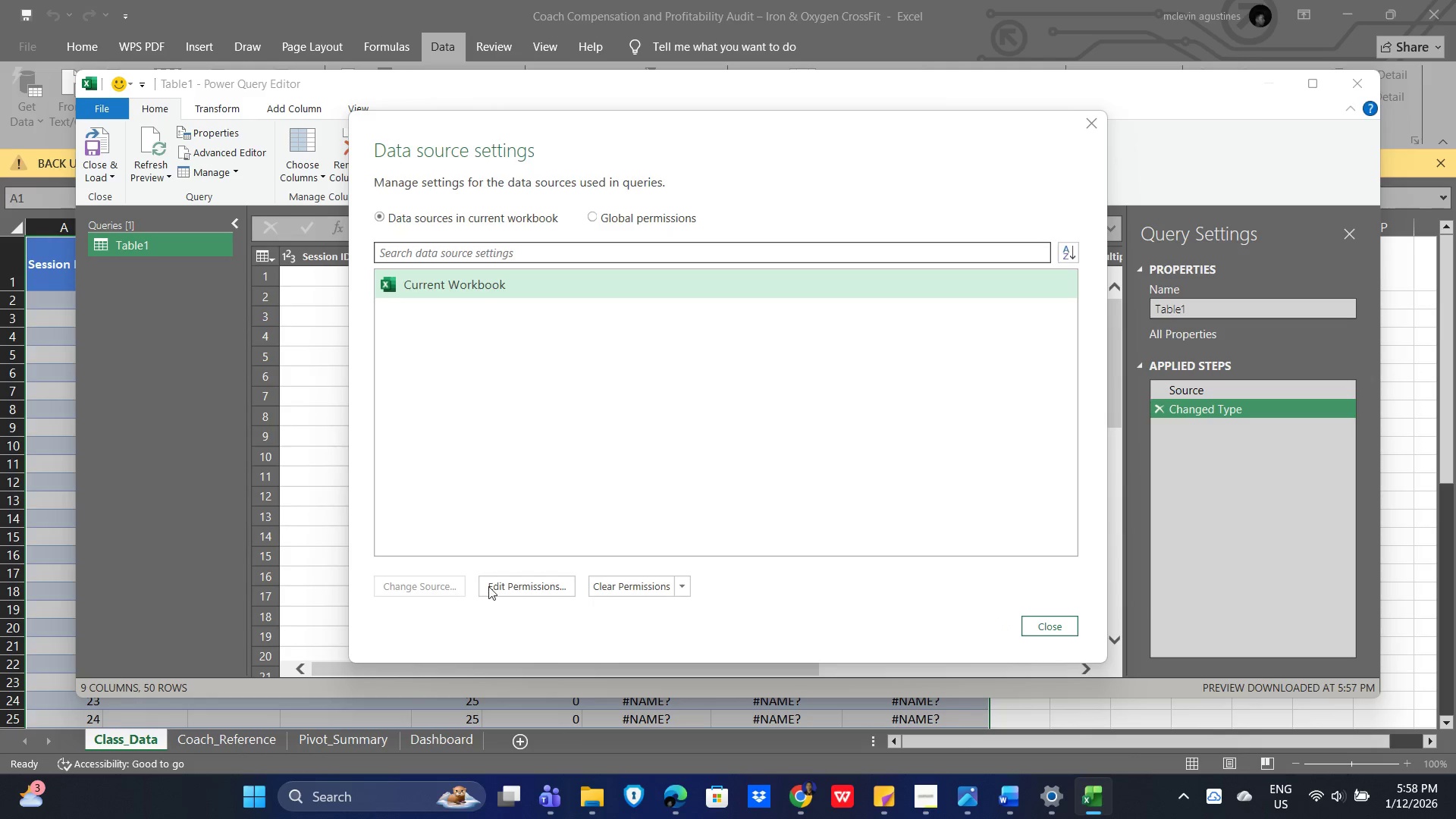 
wait(7.92)
 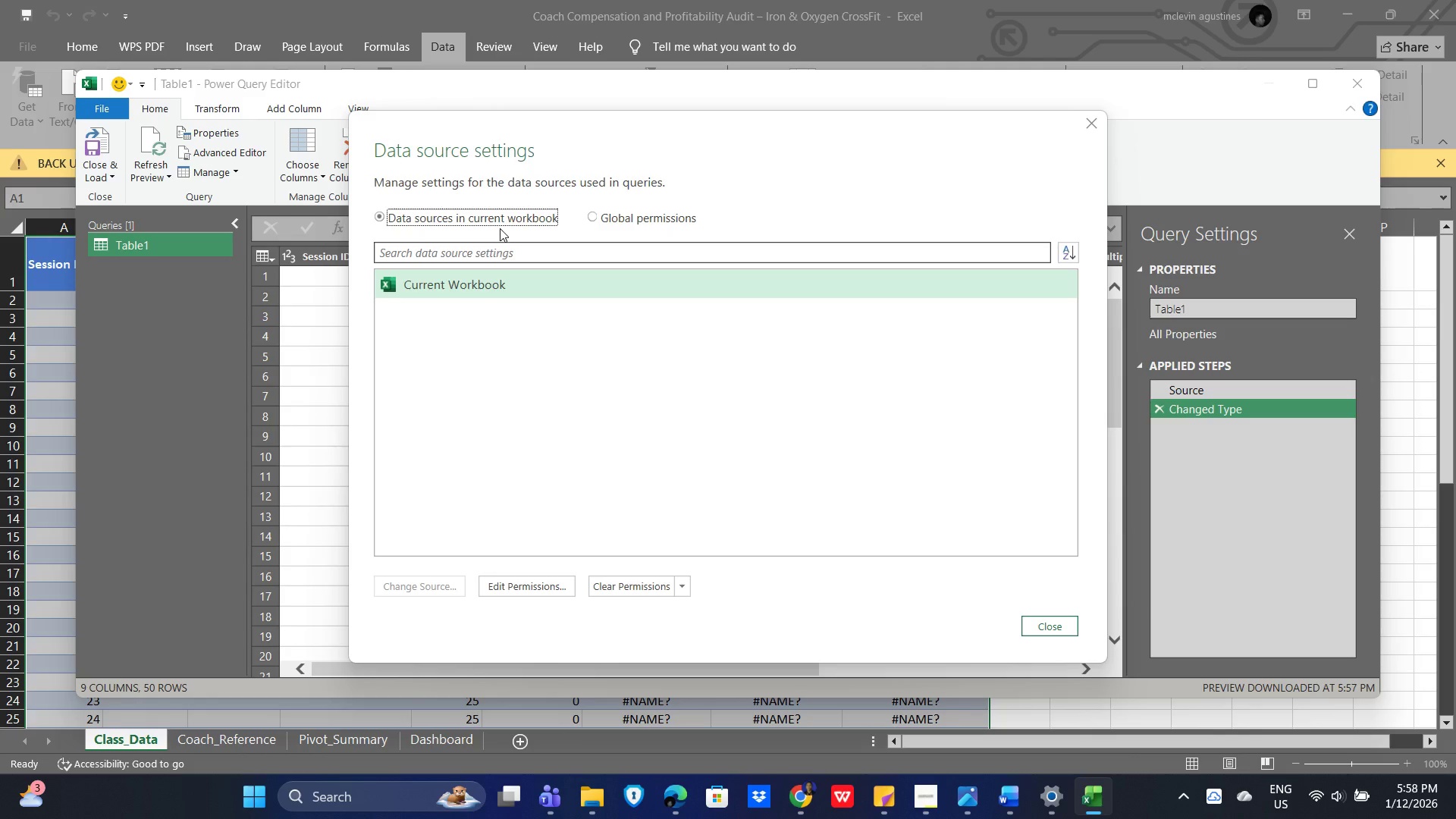 
left_click([1046, 622])
 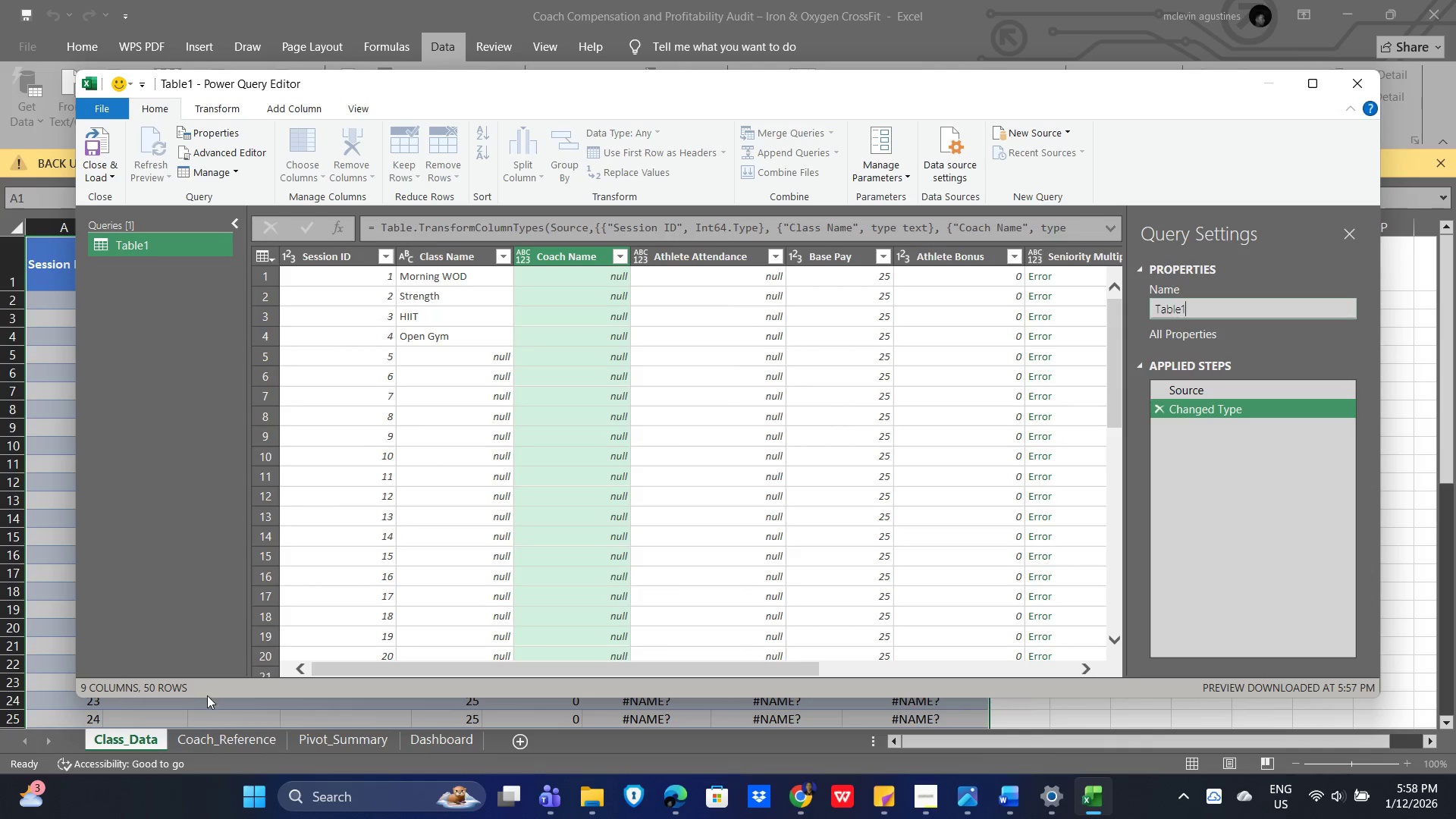 
wait(12.2)
 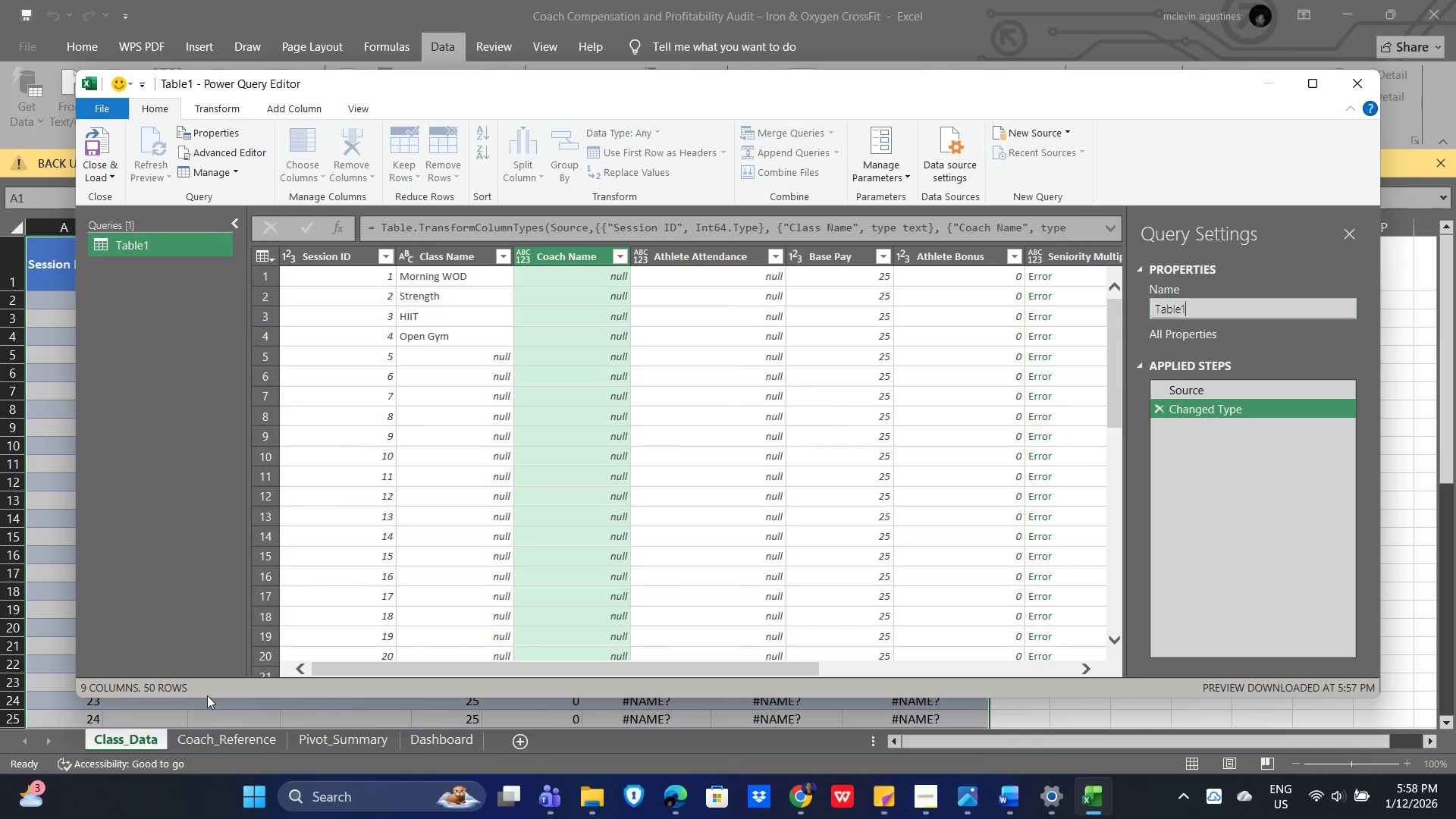 
left_click([96, 156])
 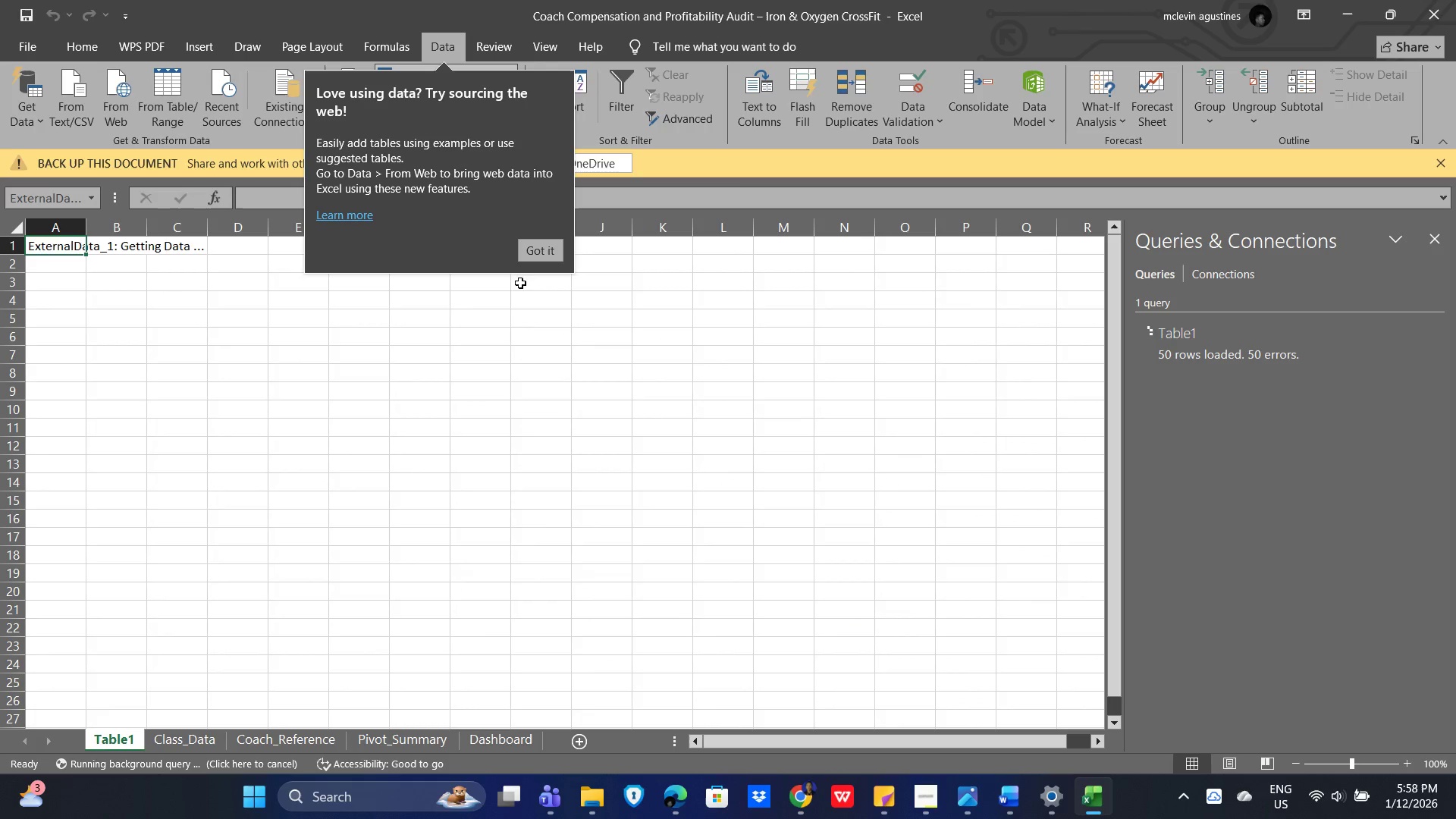 
left_click([540, 254])
 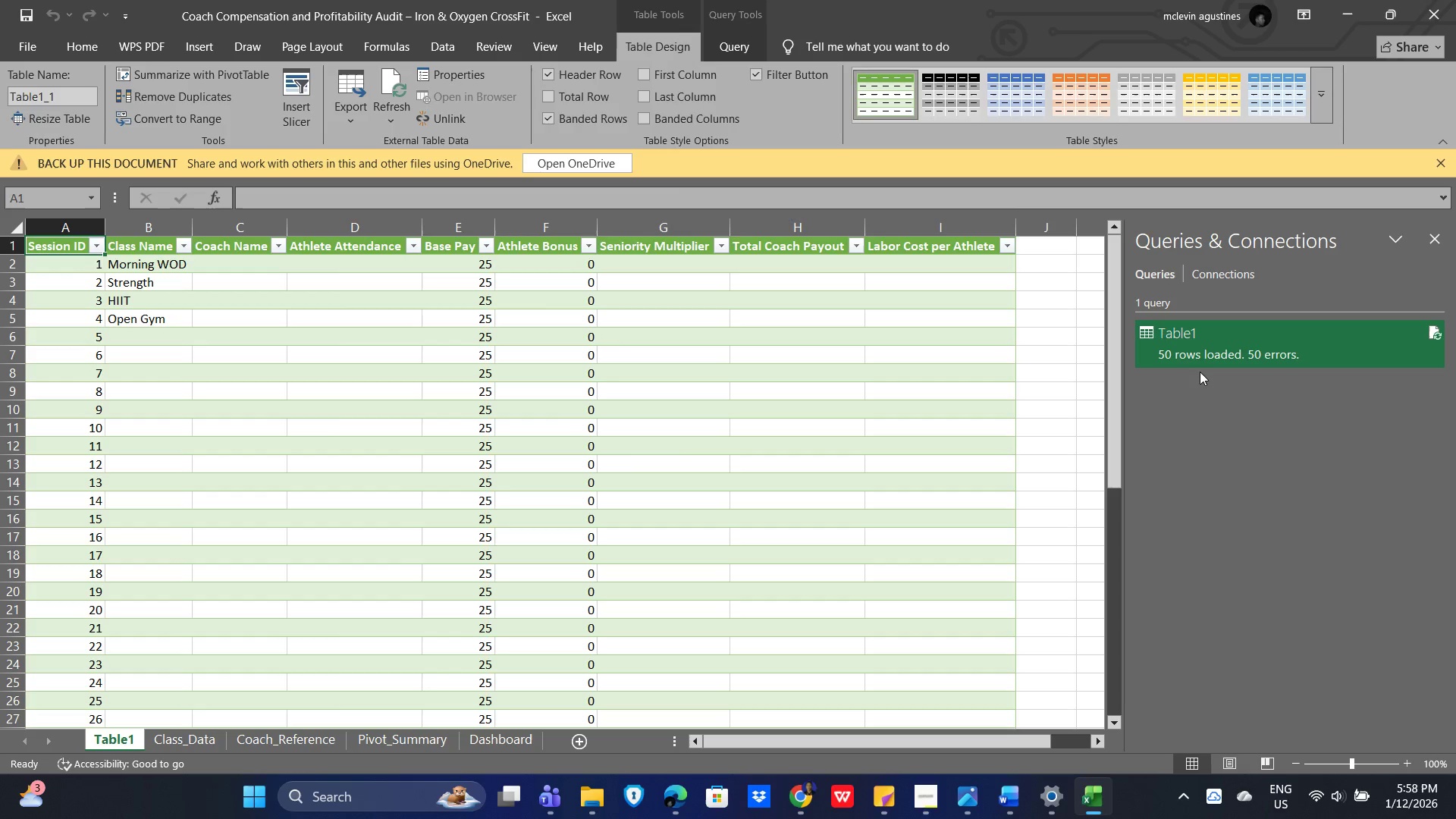 
scroll: coordinate [312, 438], scroll_direction: down, amount: 4.0
 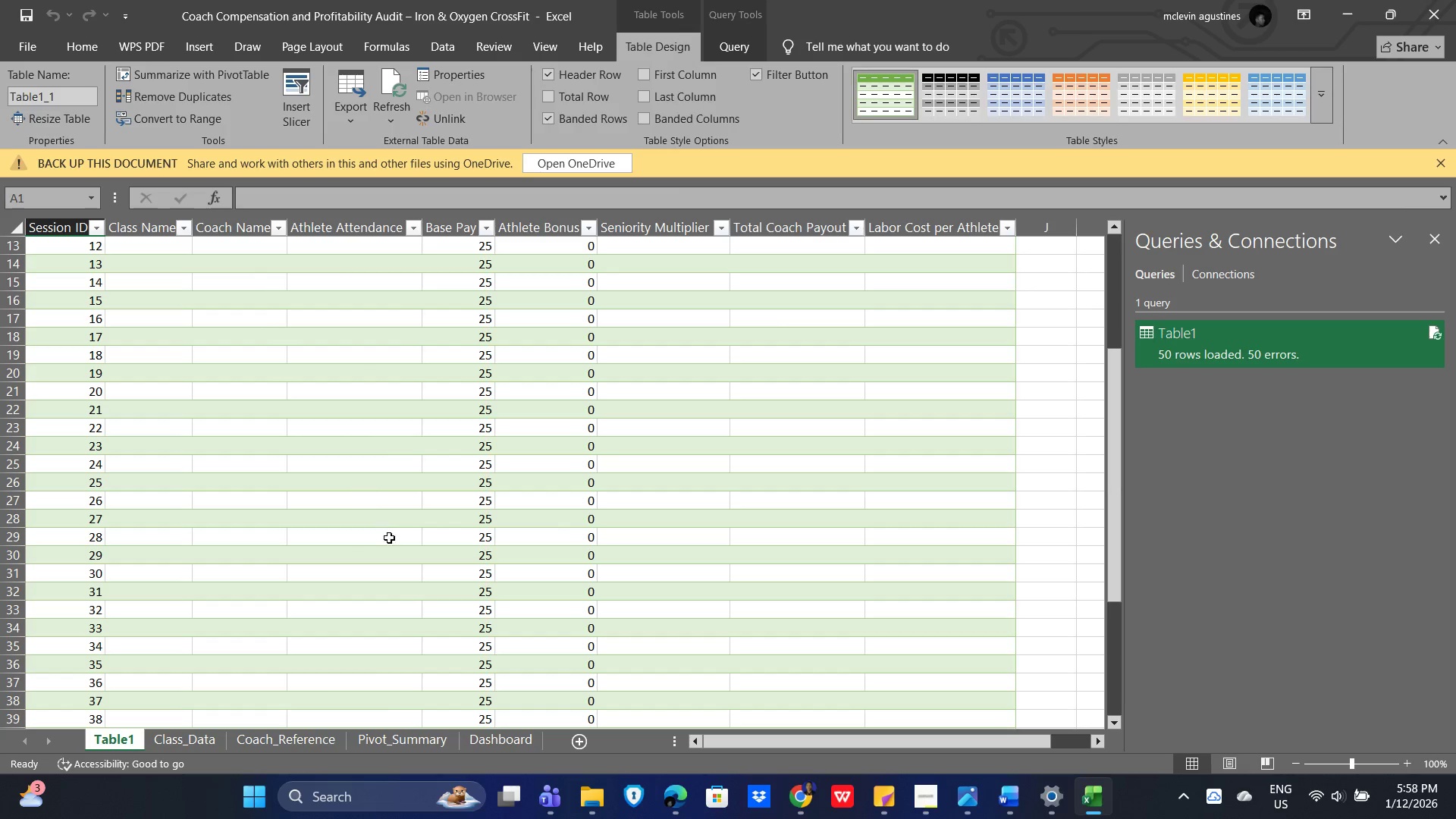 
scroll: coordinate [299, 607], scroll_direction: up, amount: 10.0
 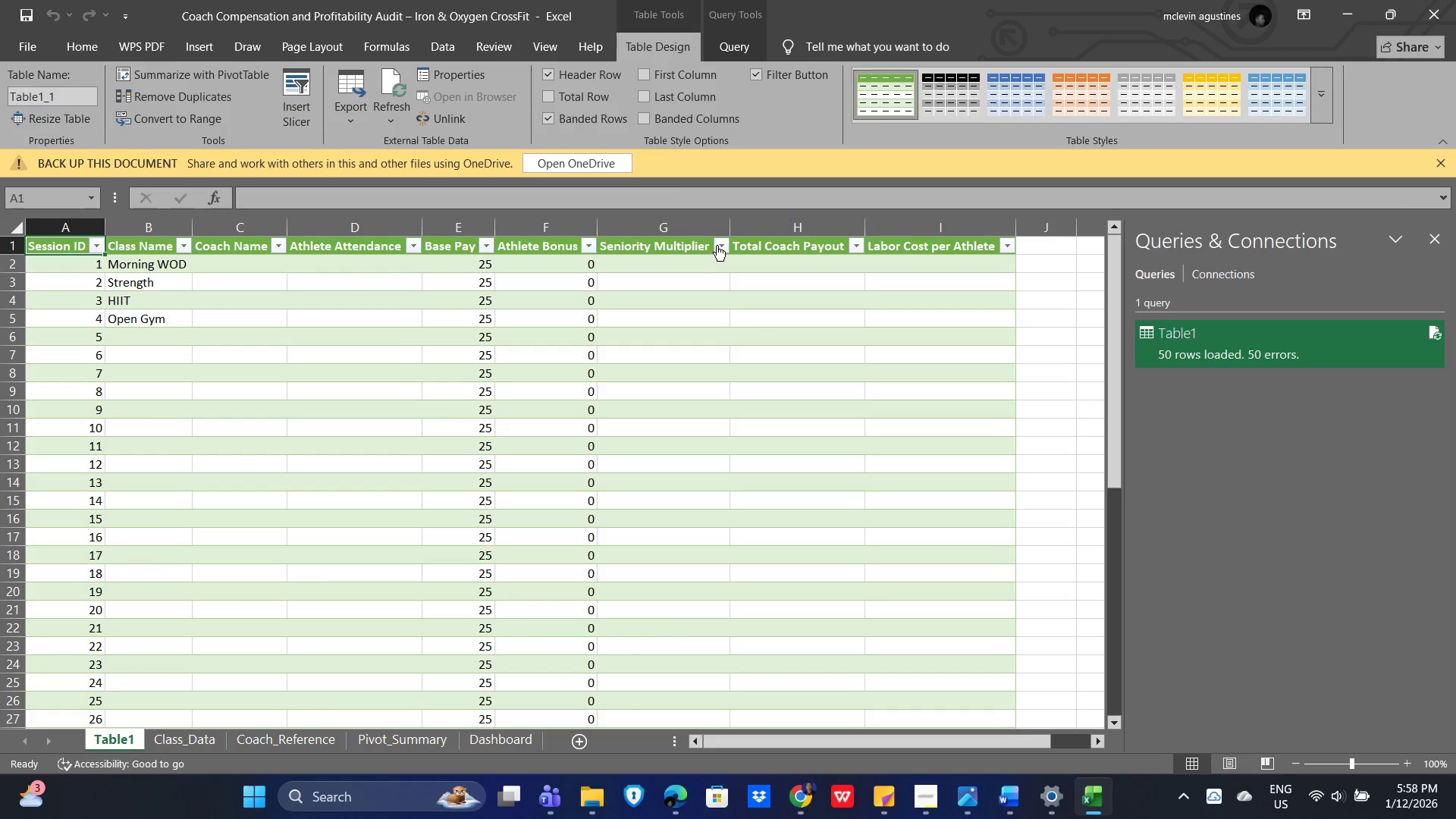 
left_click([717, 243])
 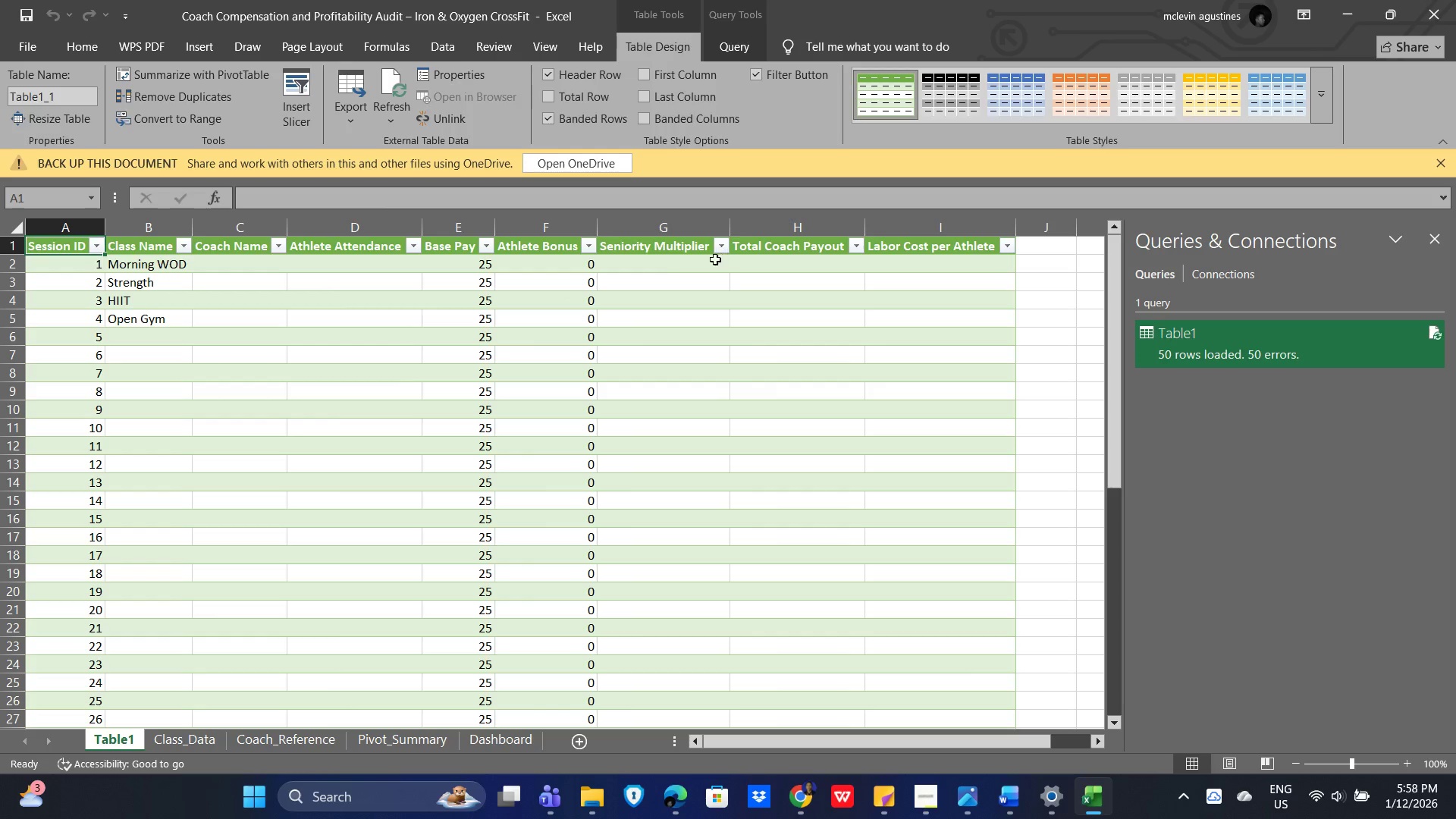 
left_click([676, 267])
 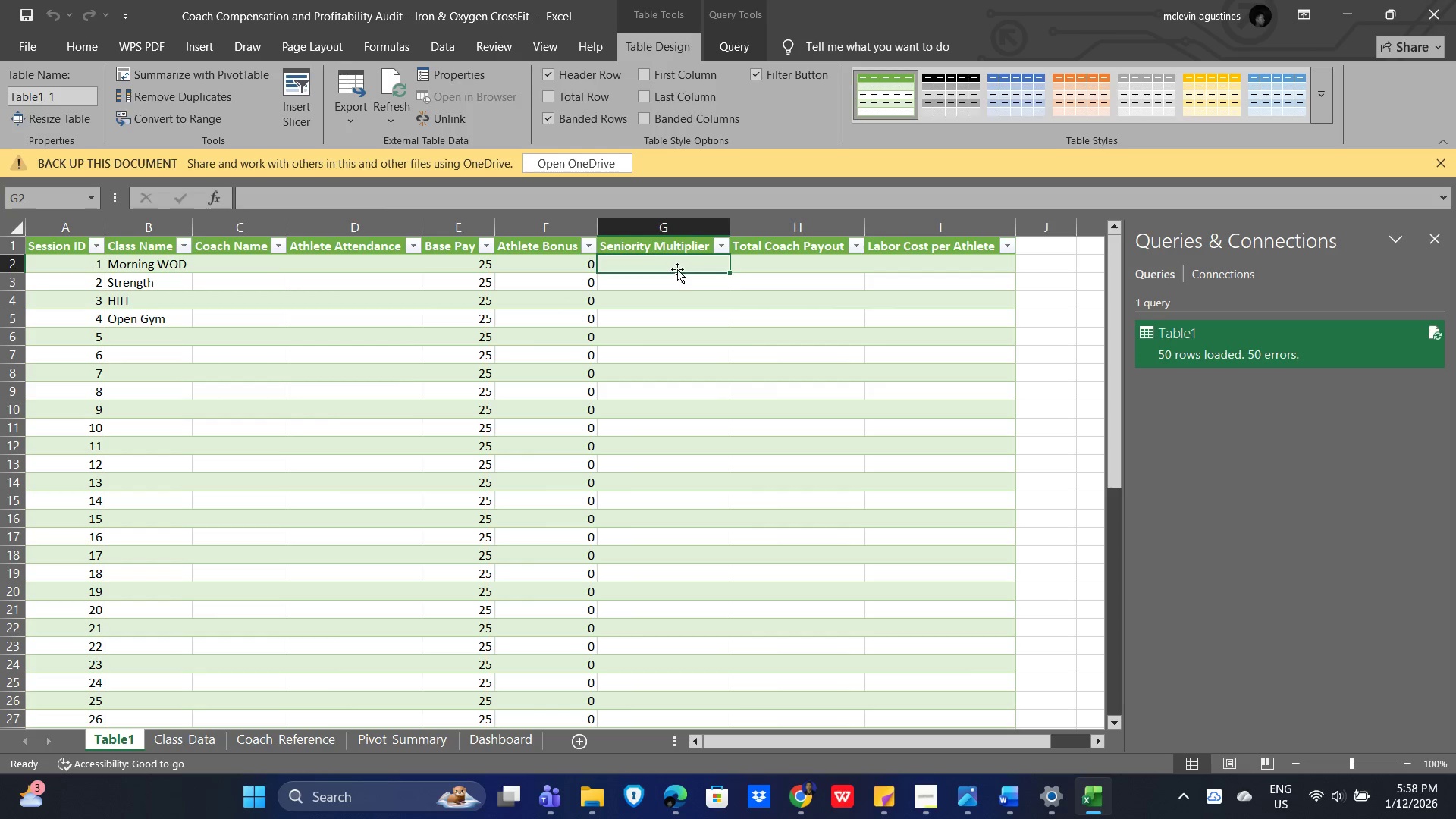 
left_click([678, 290])
 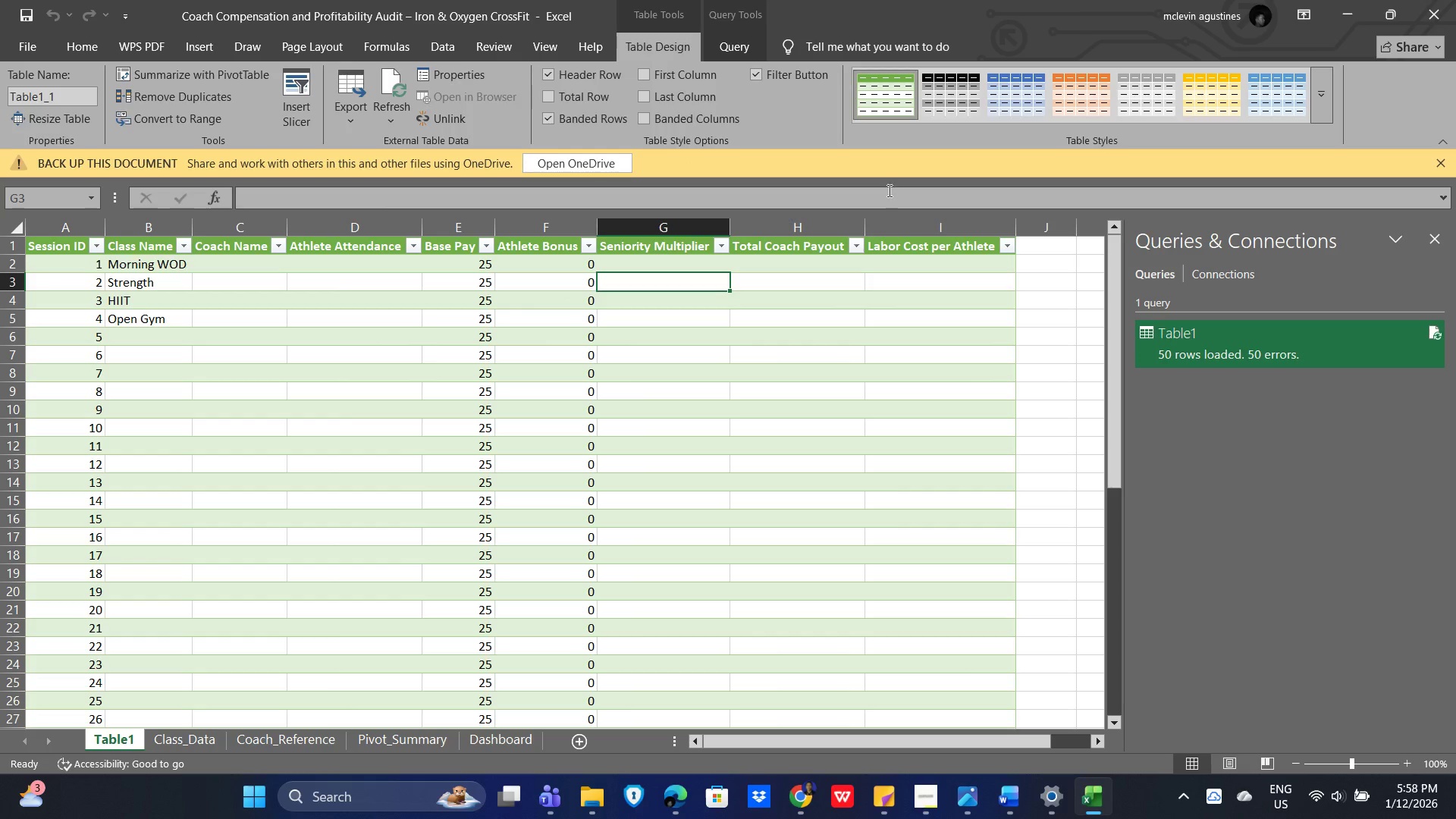 
hold_key(key=ControlLeft, duration=0.36)
 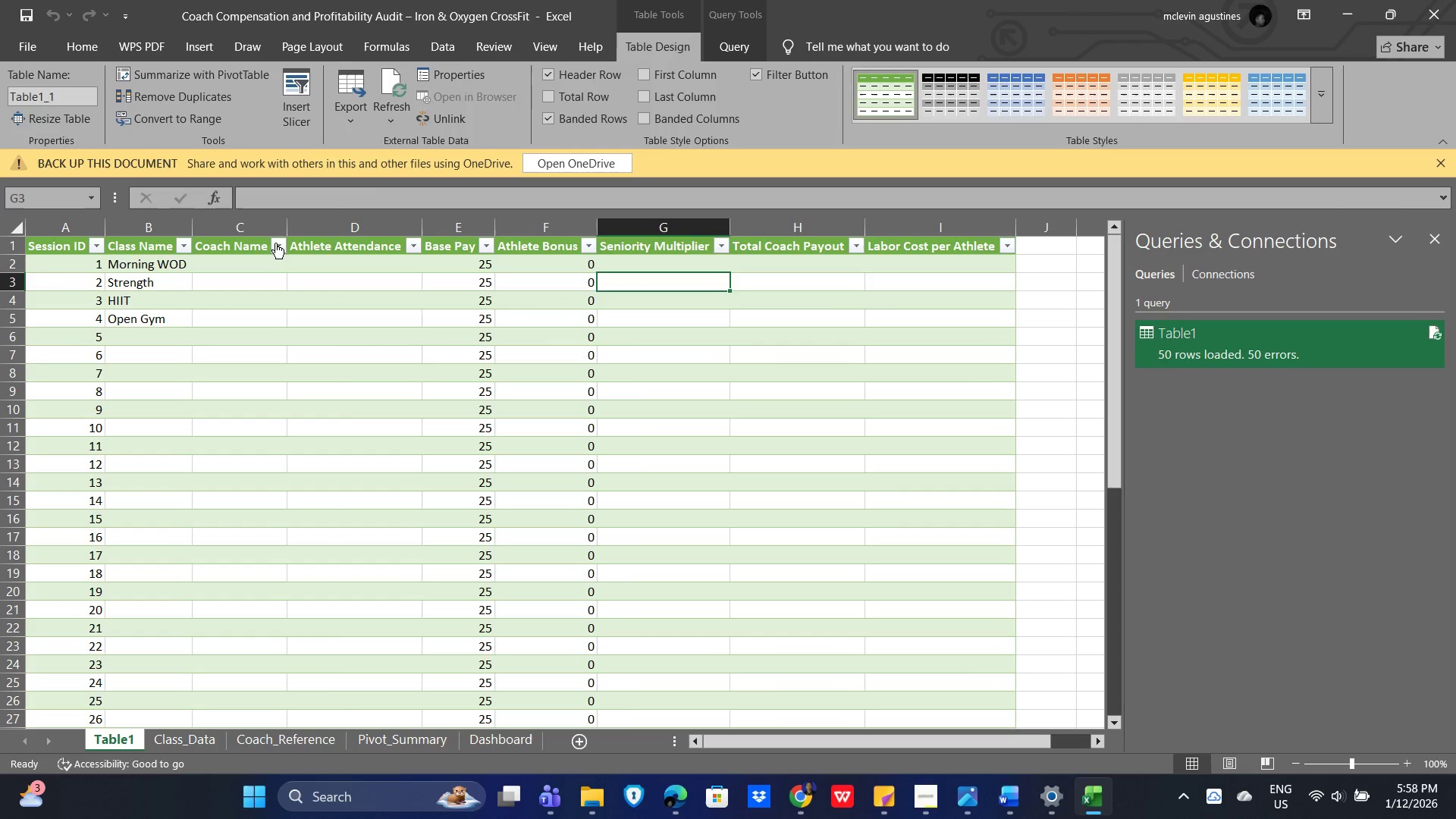 
left_click([273, 244])
 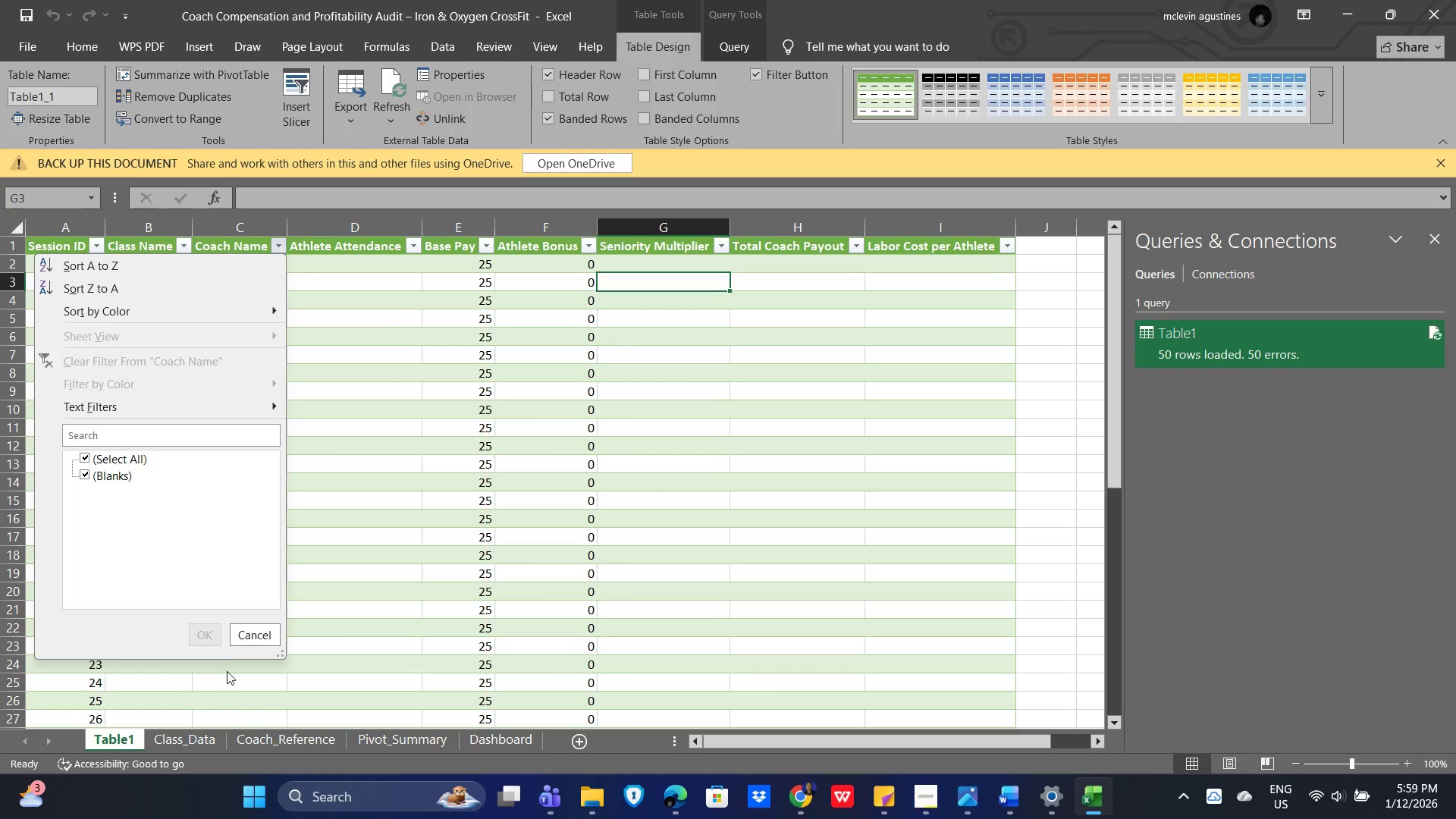 
wait(15.25)
 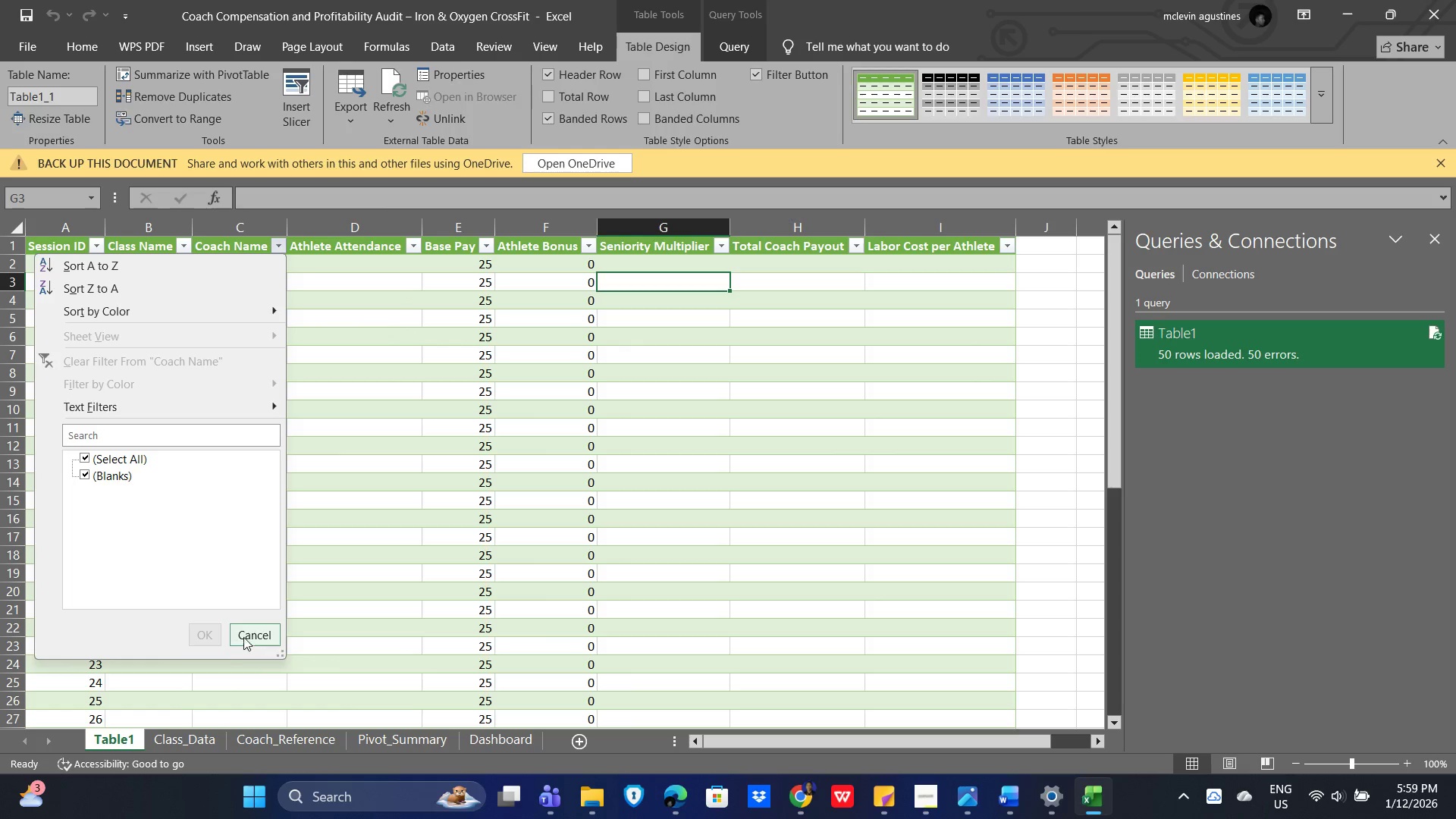 
key(Control+Z)
 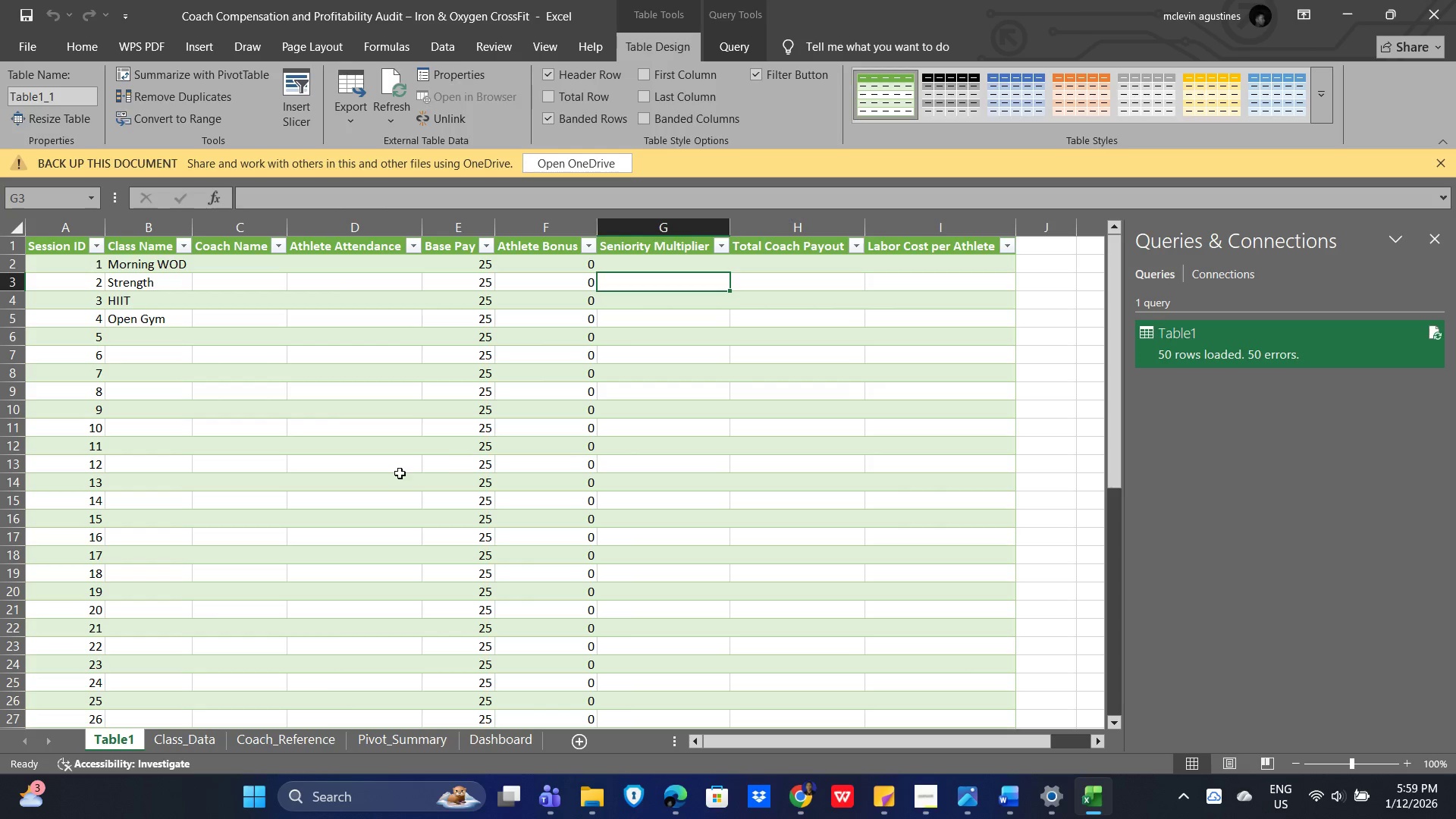 
left_click([322, 450])
 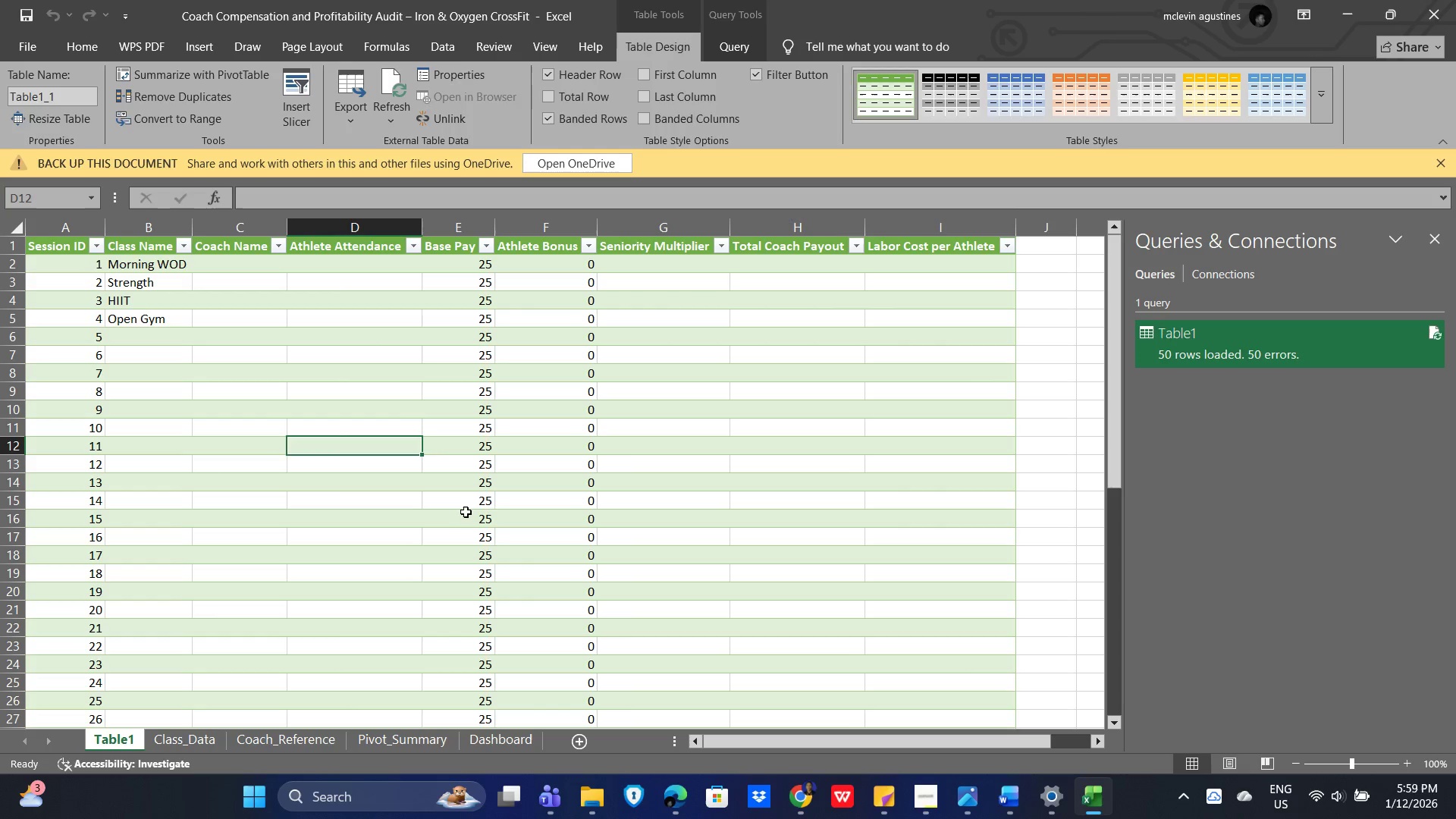 
key(Control+Z)
 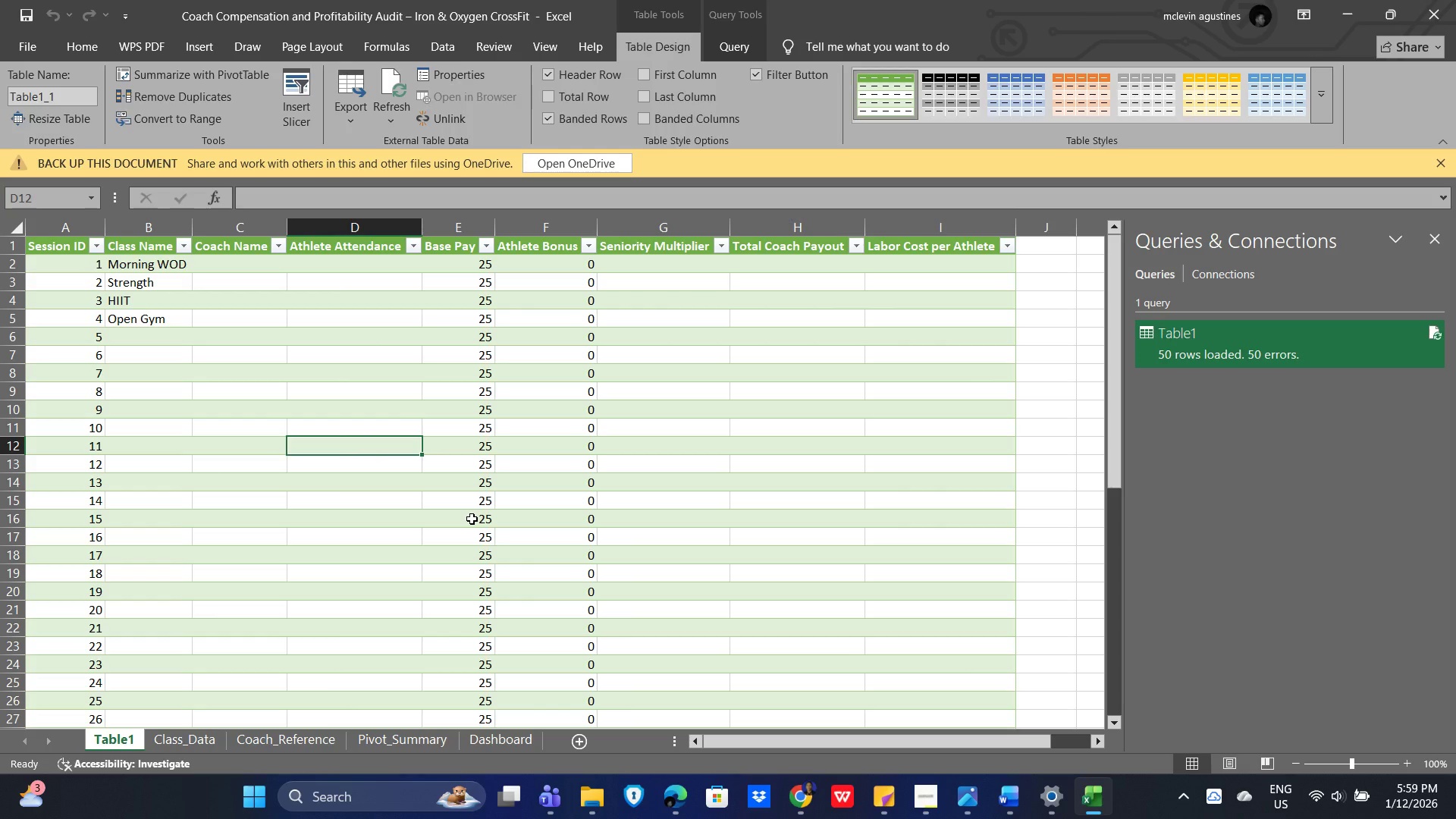 
hold_key(key=ControlLeft, duration=0.45)
 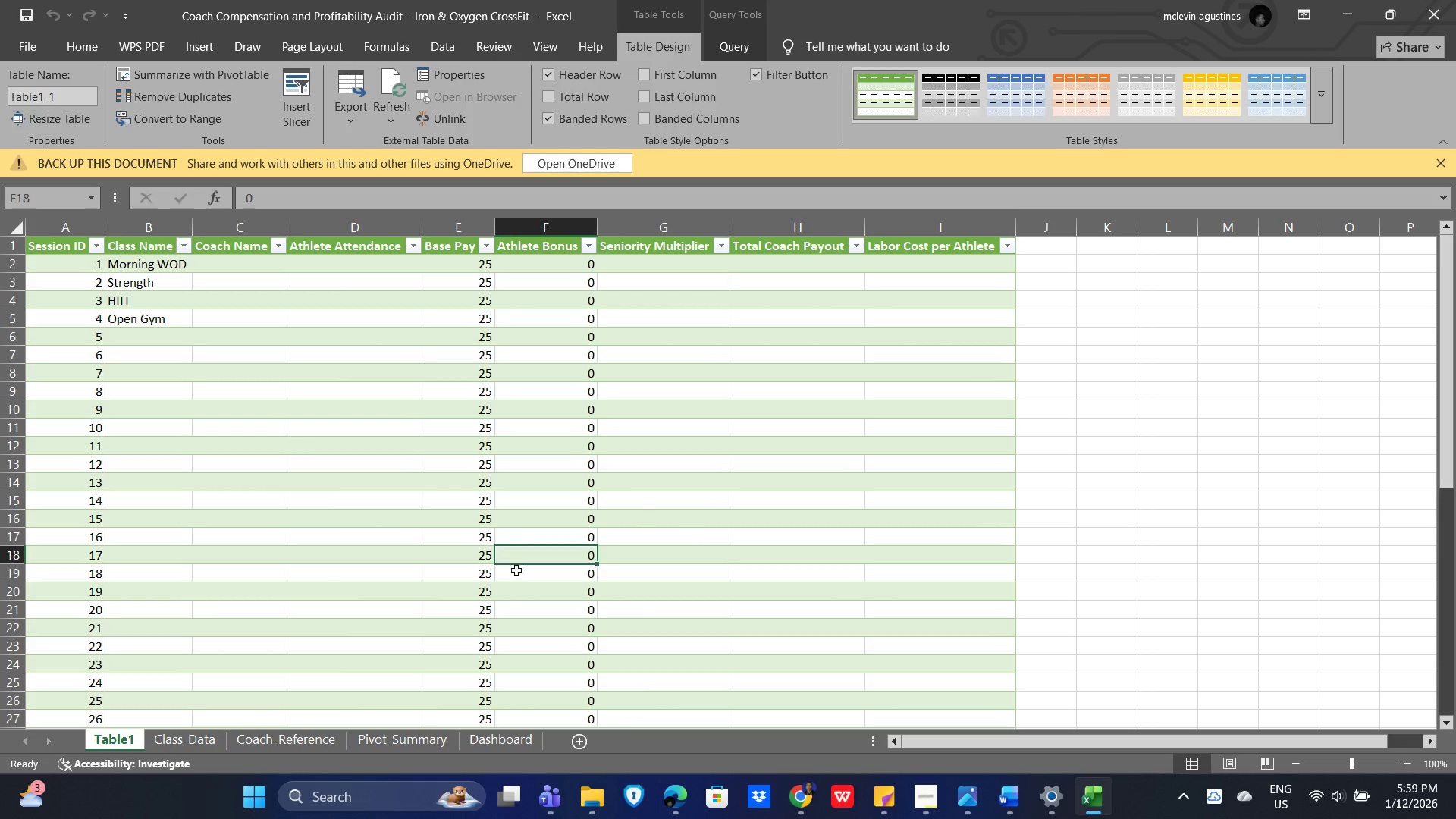 
left_click([180, 742])
 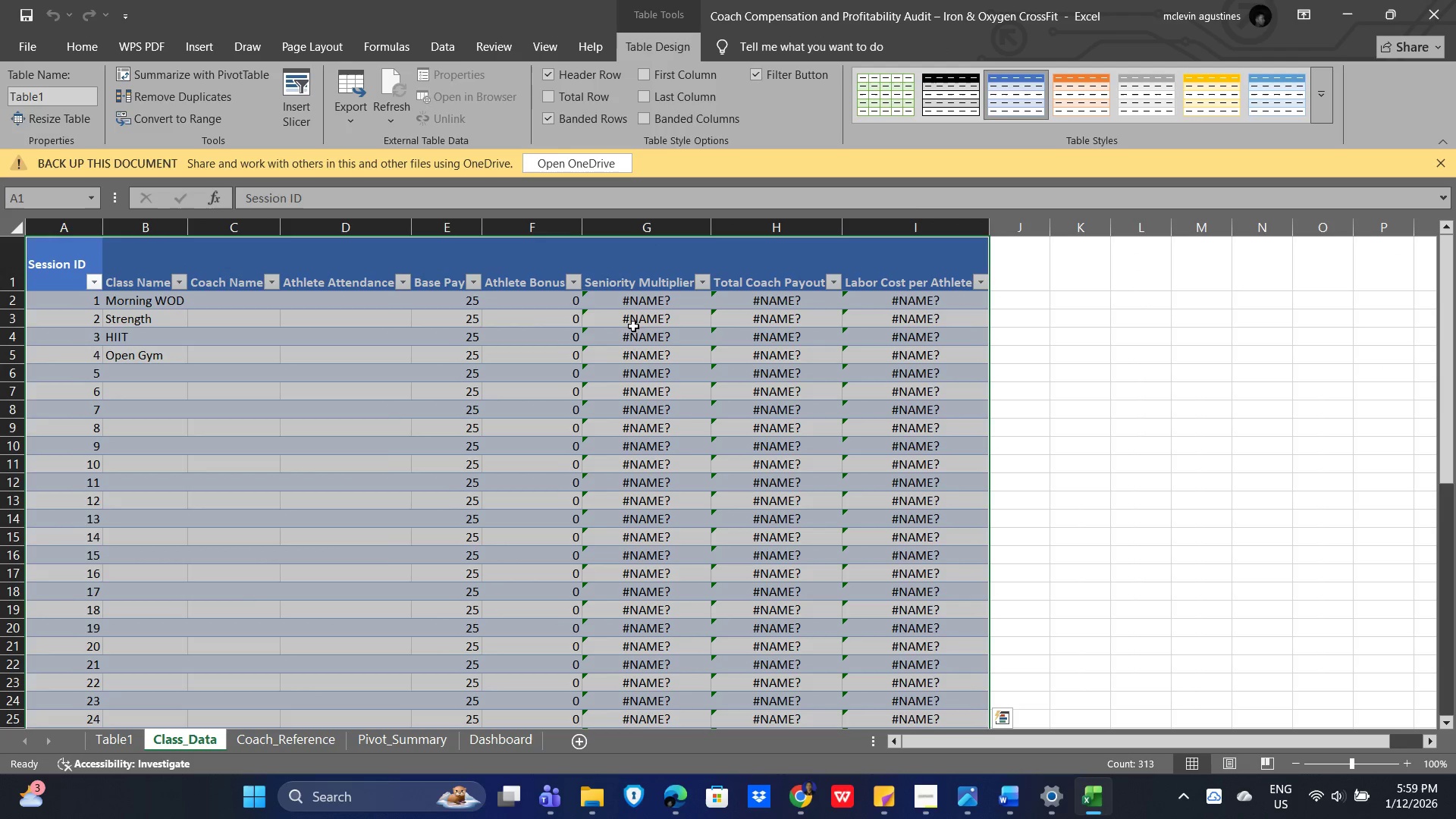 
left_click([357, 353])
 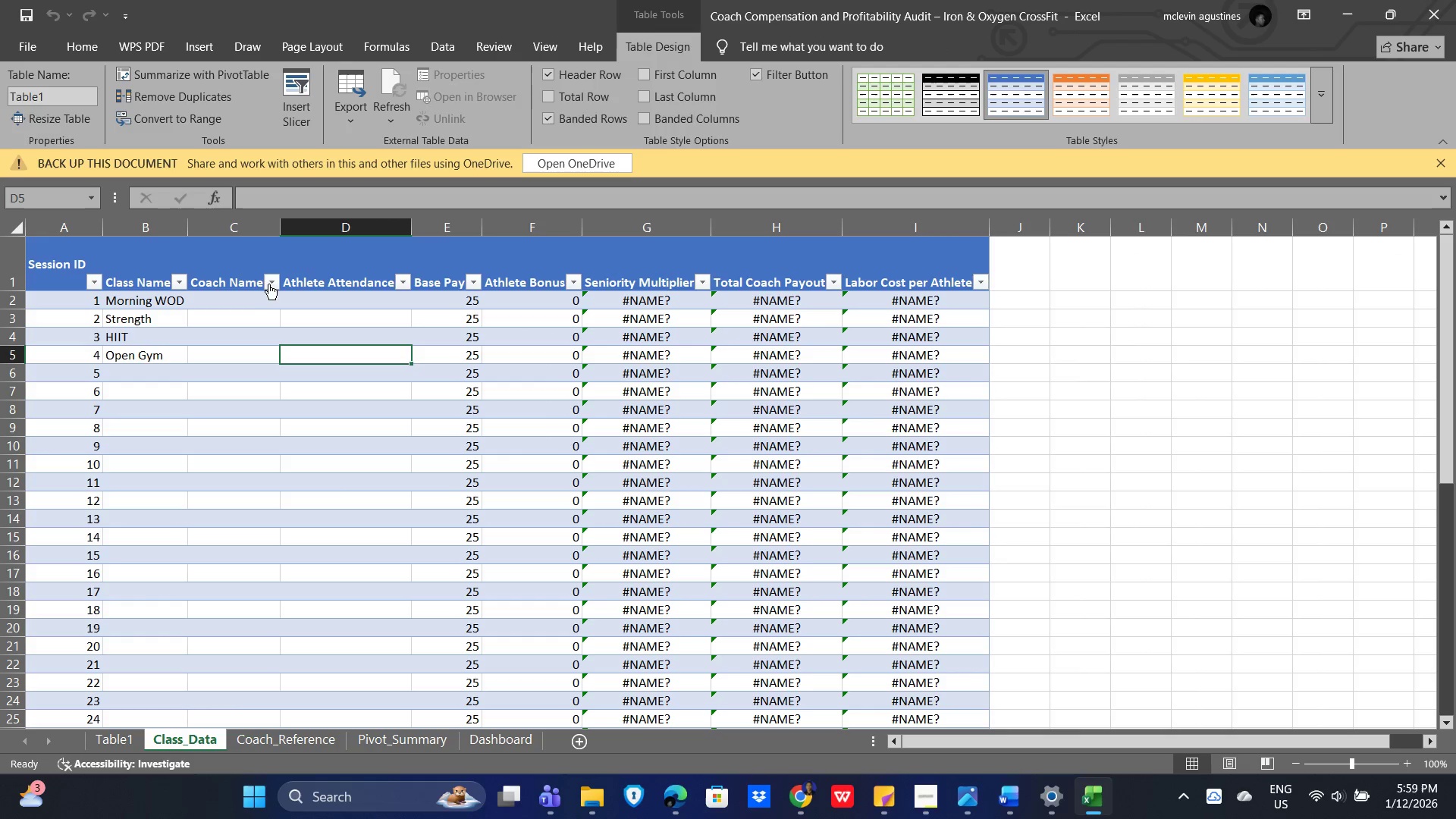 
left_click([265, 280])
 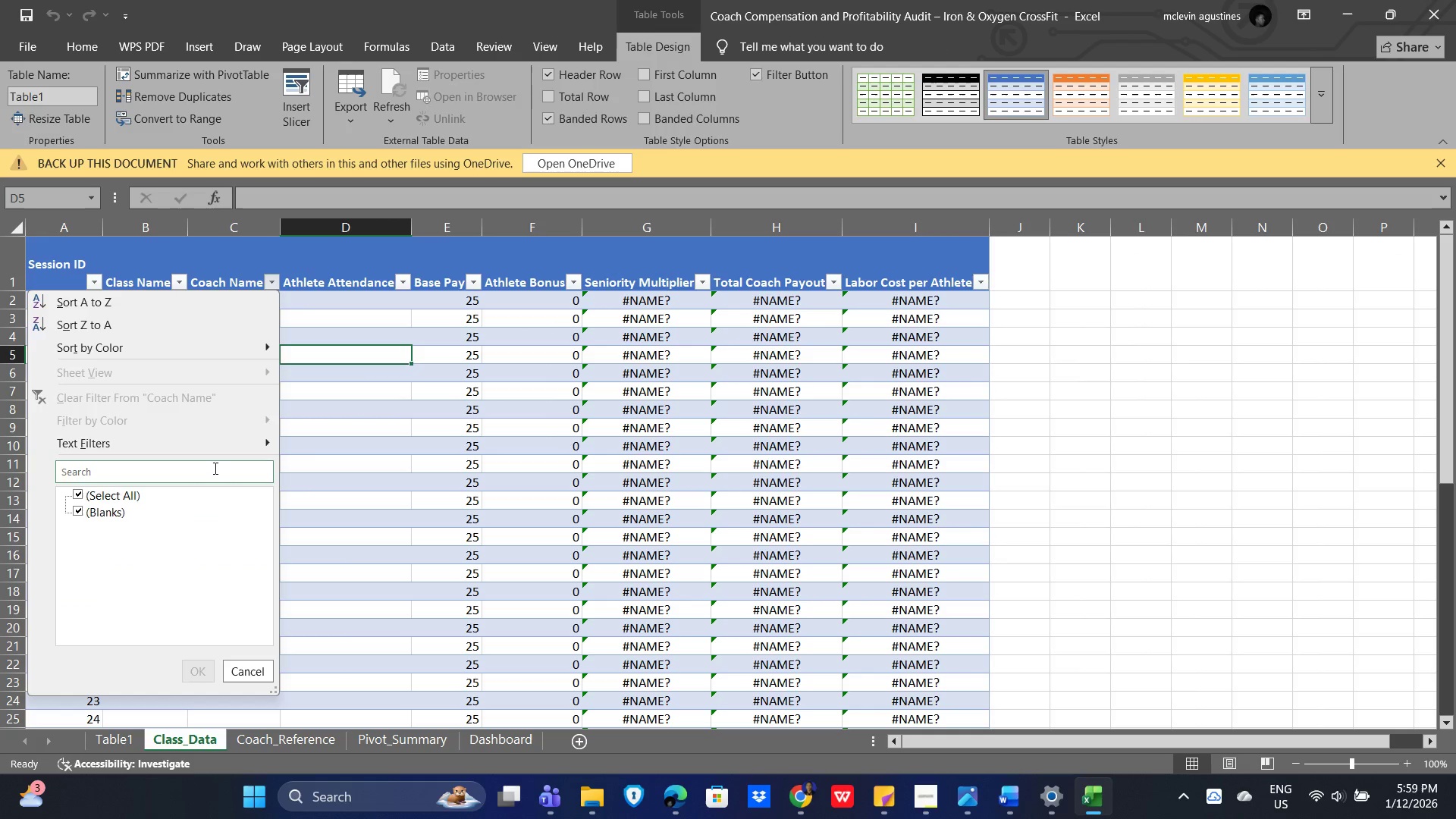 
left_click([253, 443])
 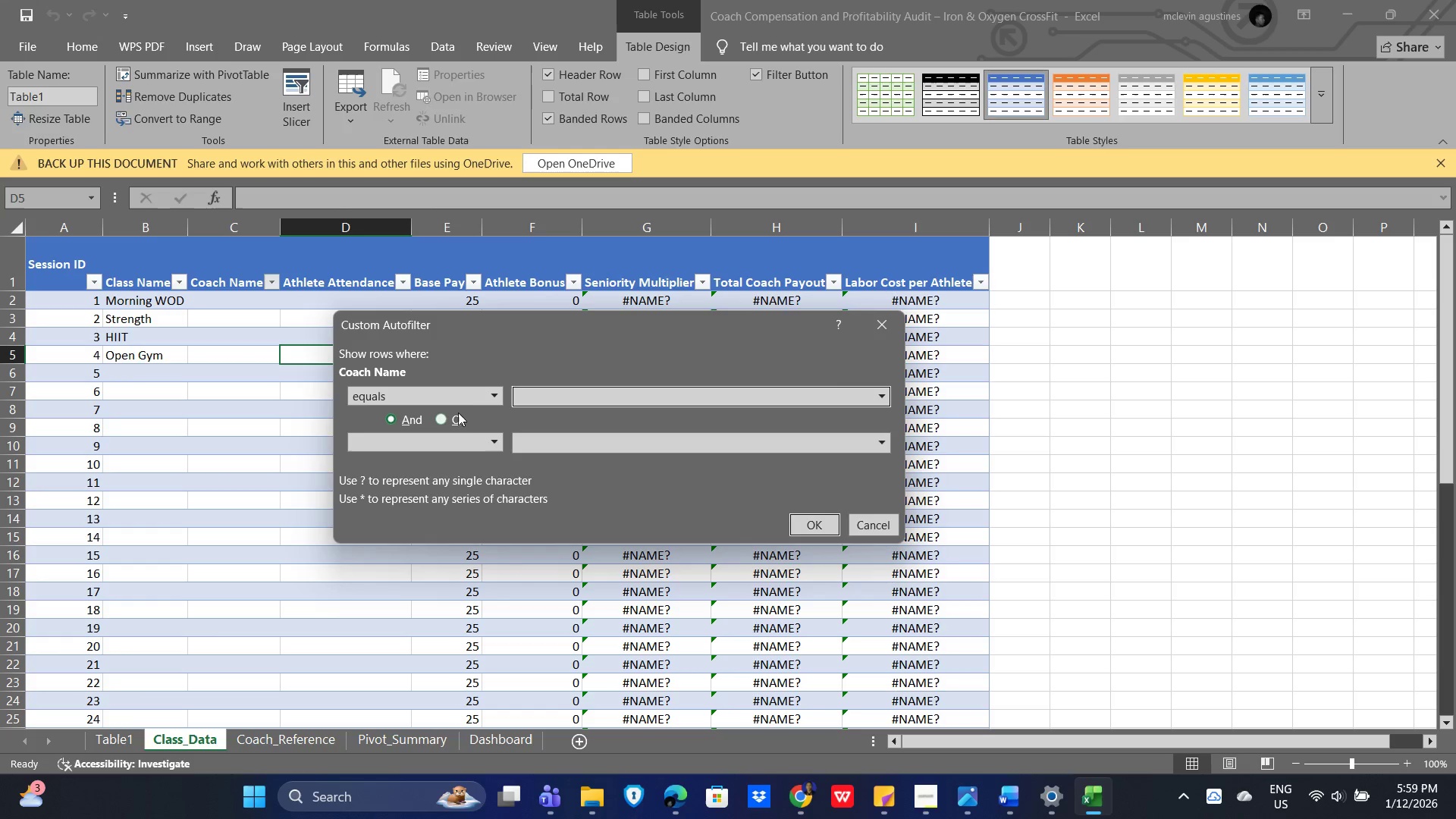 
left_click([618, 397])
 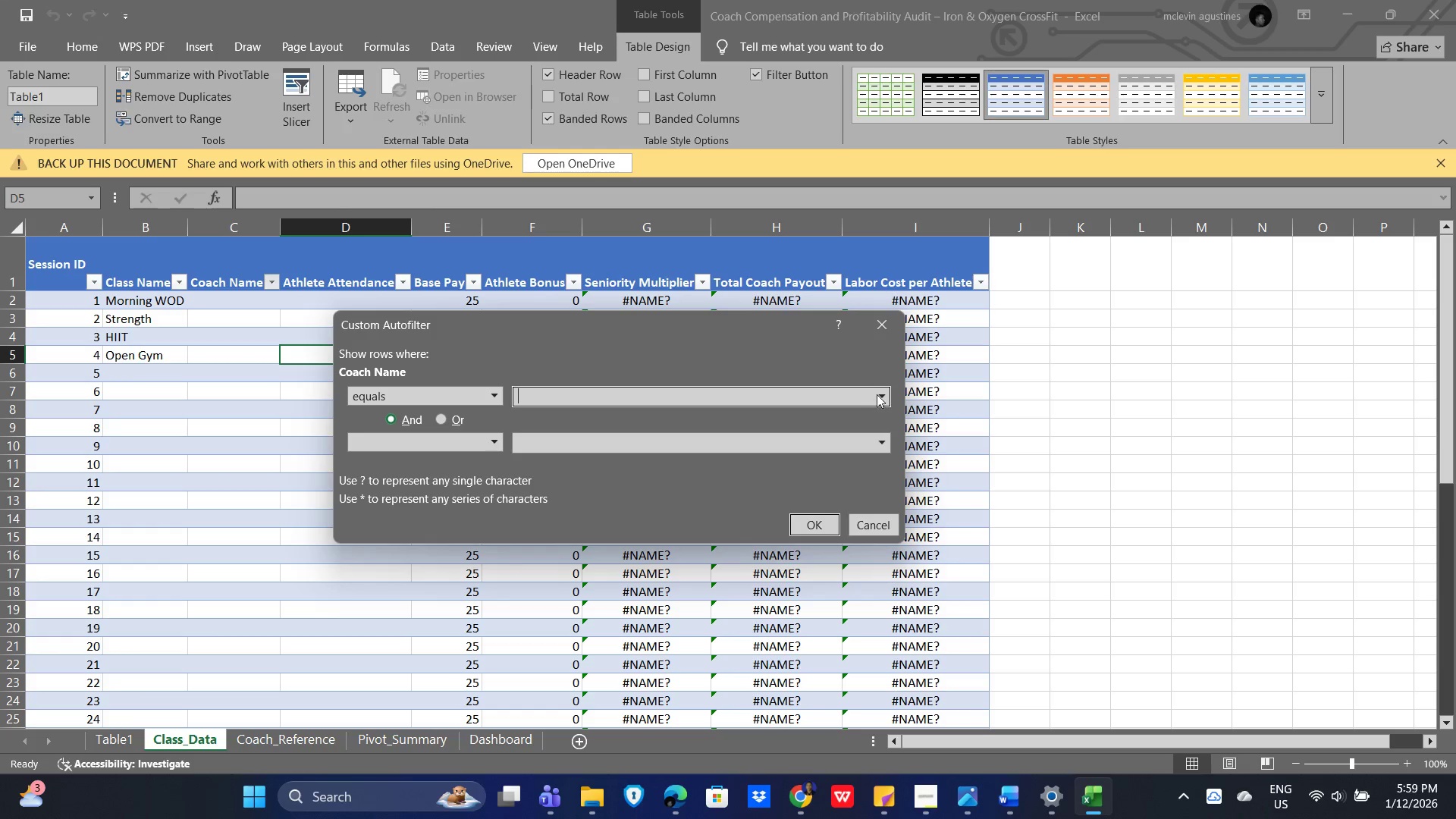 
left_click([883, 395])
 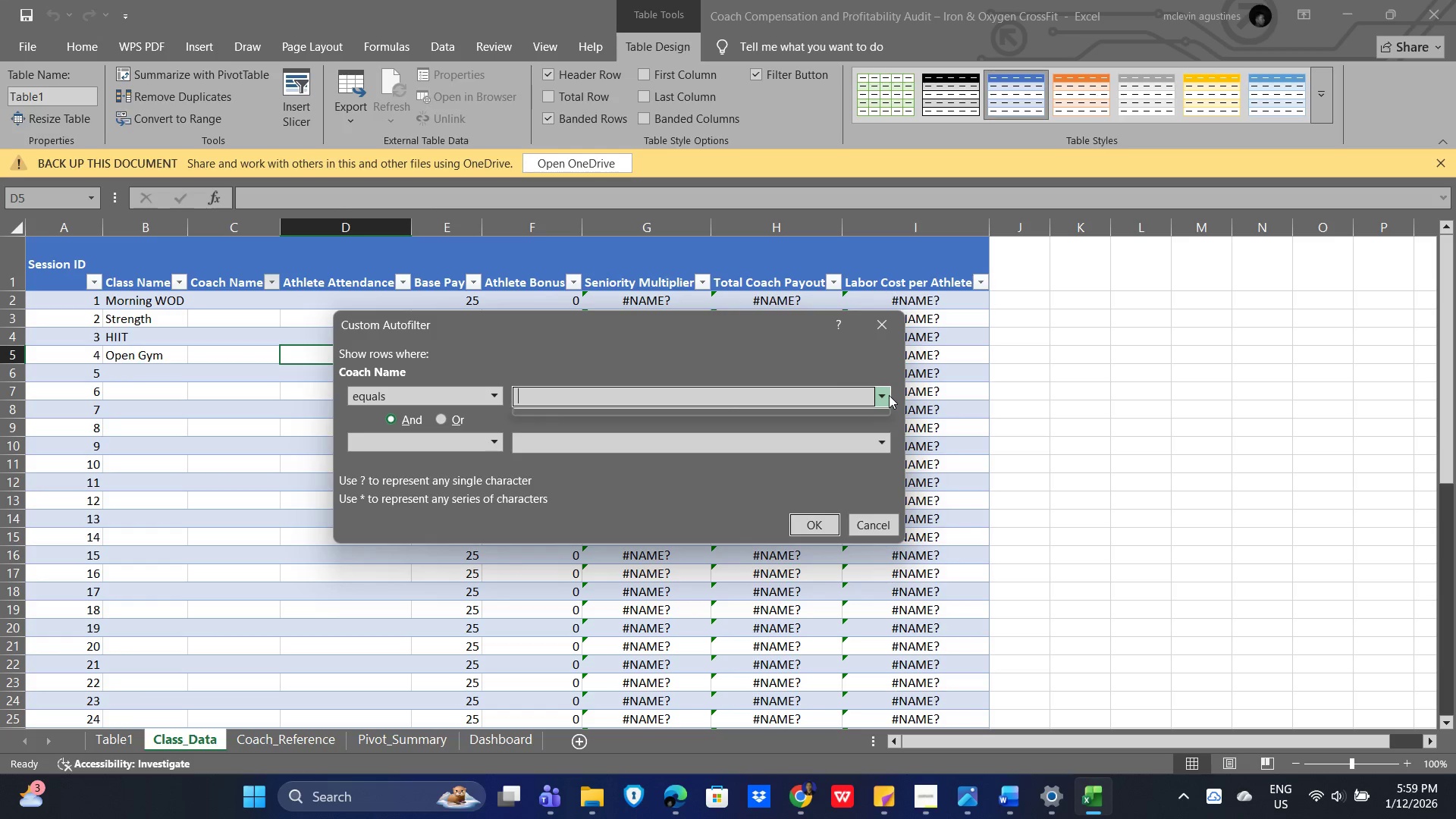 
left_click([889, 395])
 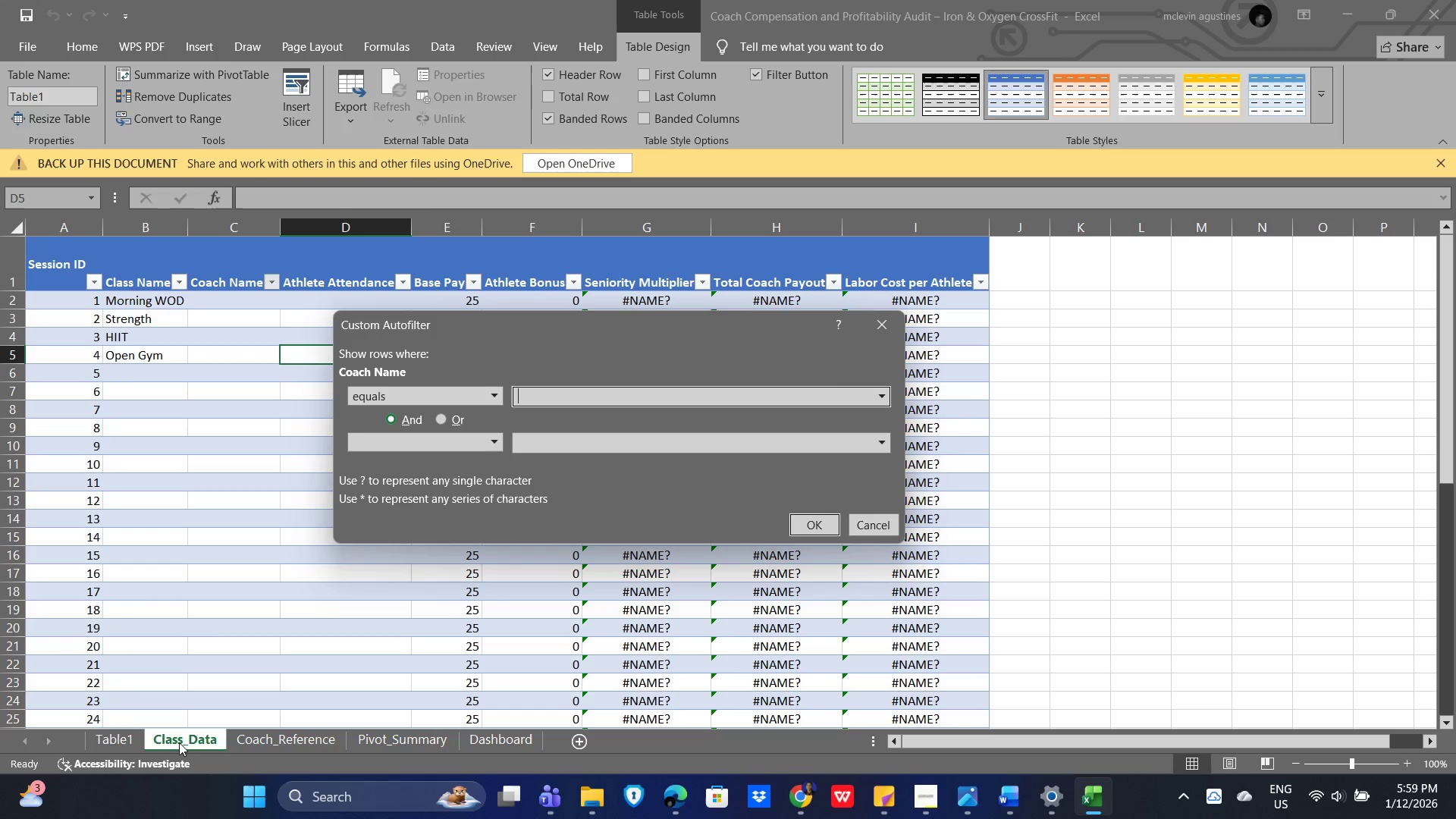 
left_click([252, 741])
 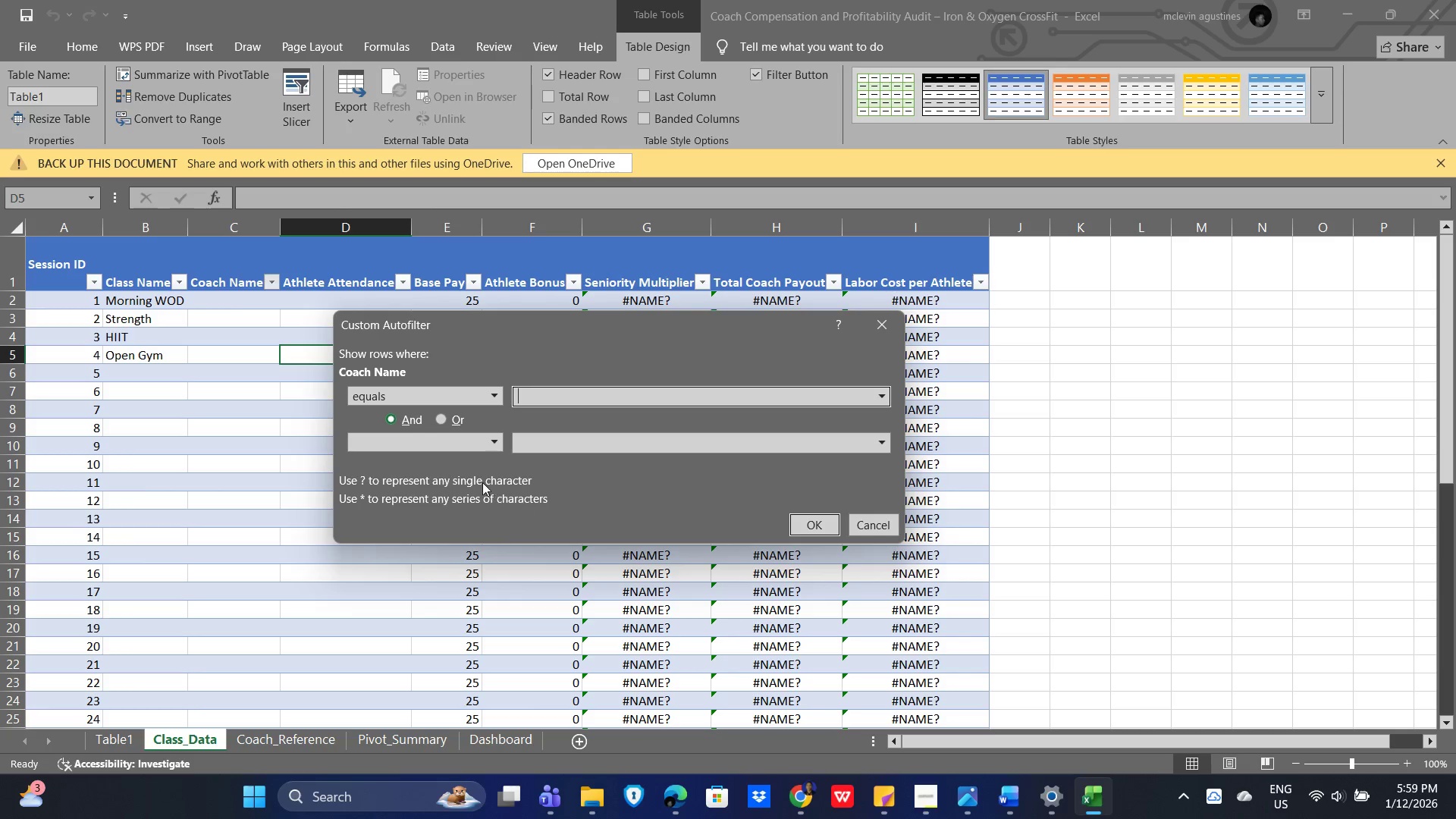 
wait(5.36)
 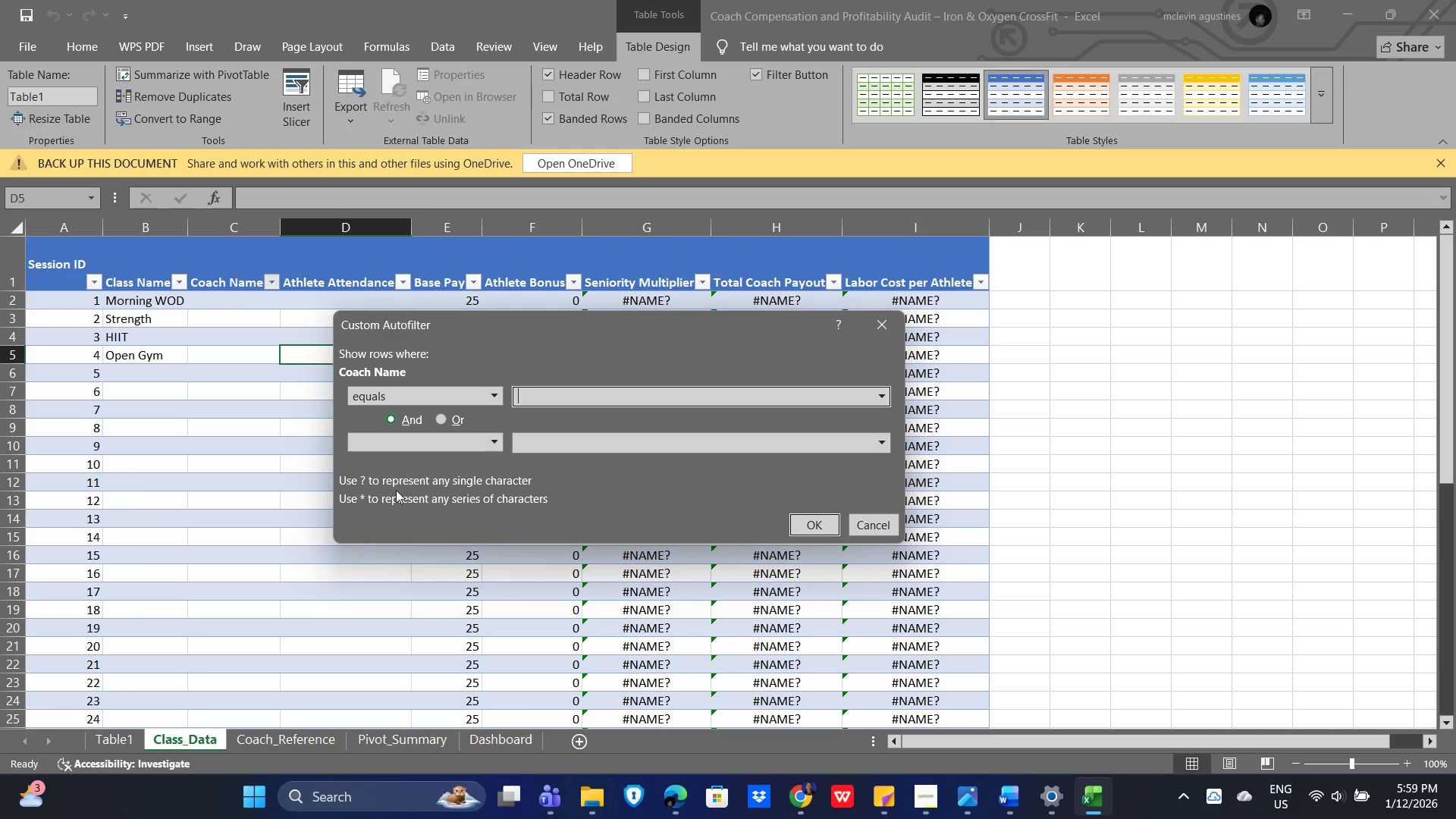 
left_click([497, 444])
 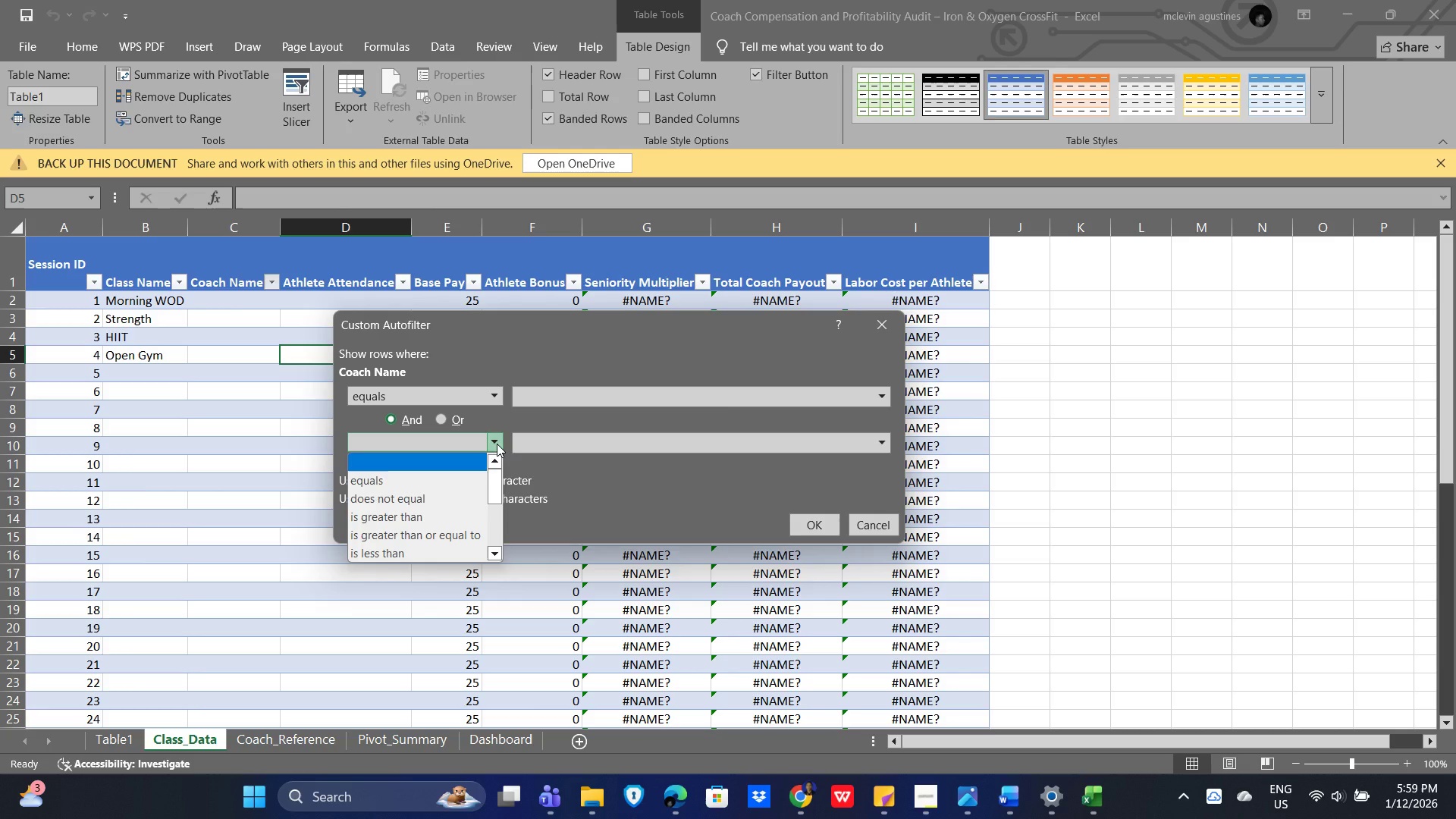 
left_click([497, 444])
 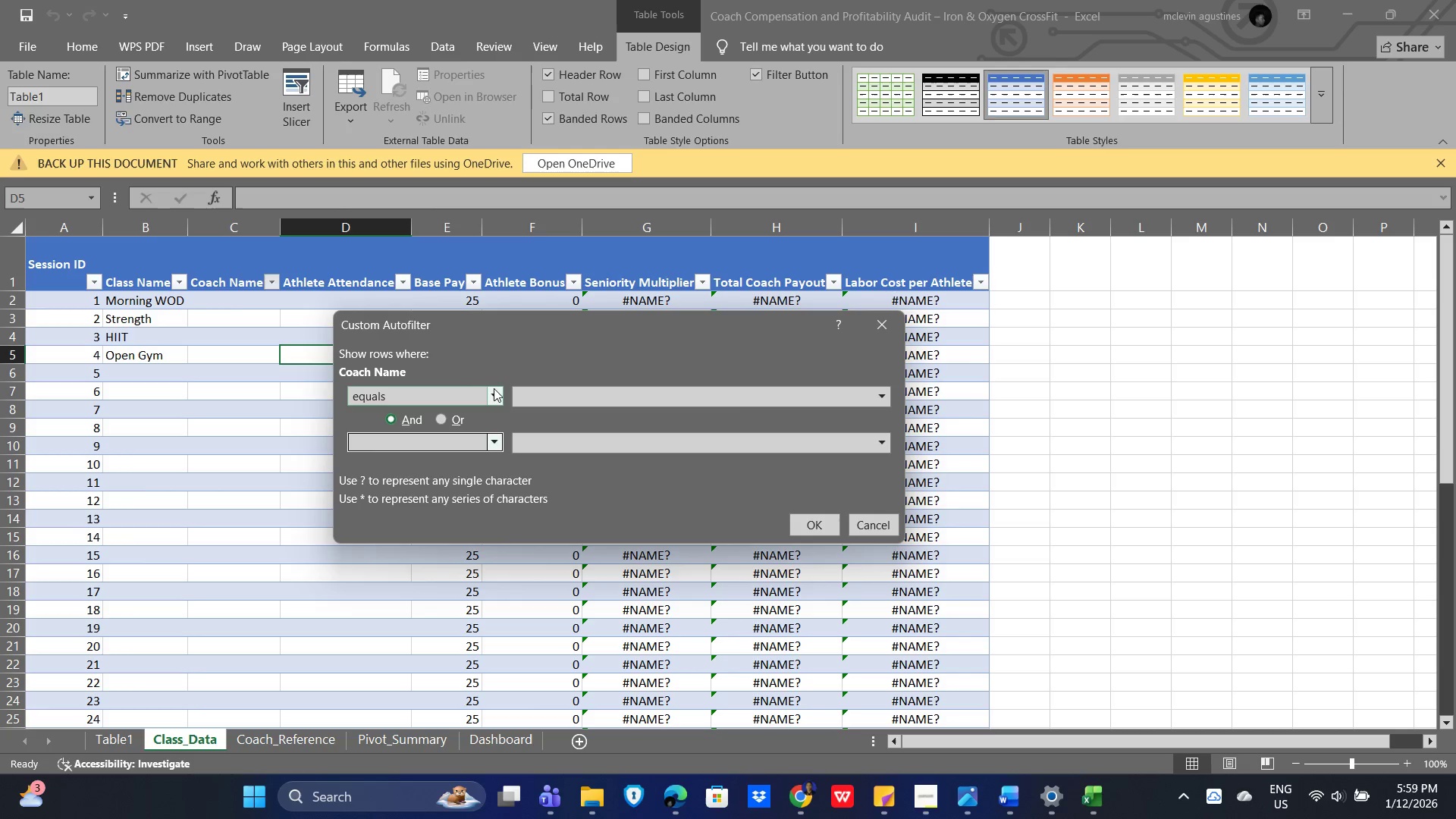 
left_click([495, 390])
 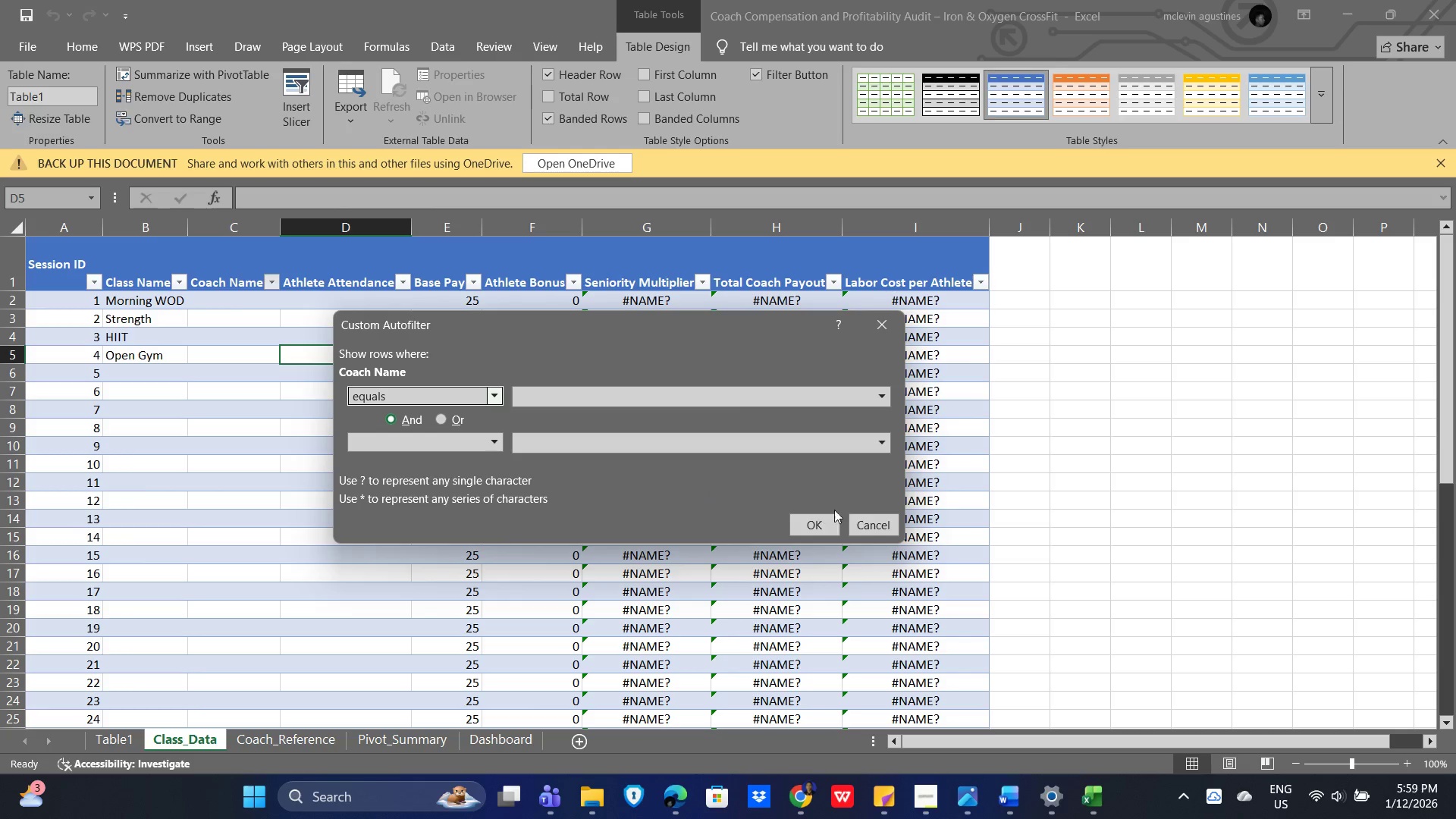 
left_click([884, 519])
 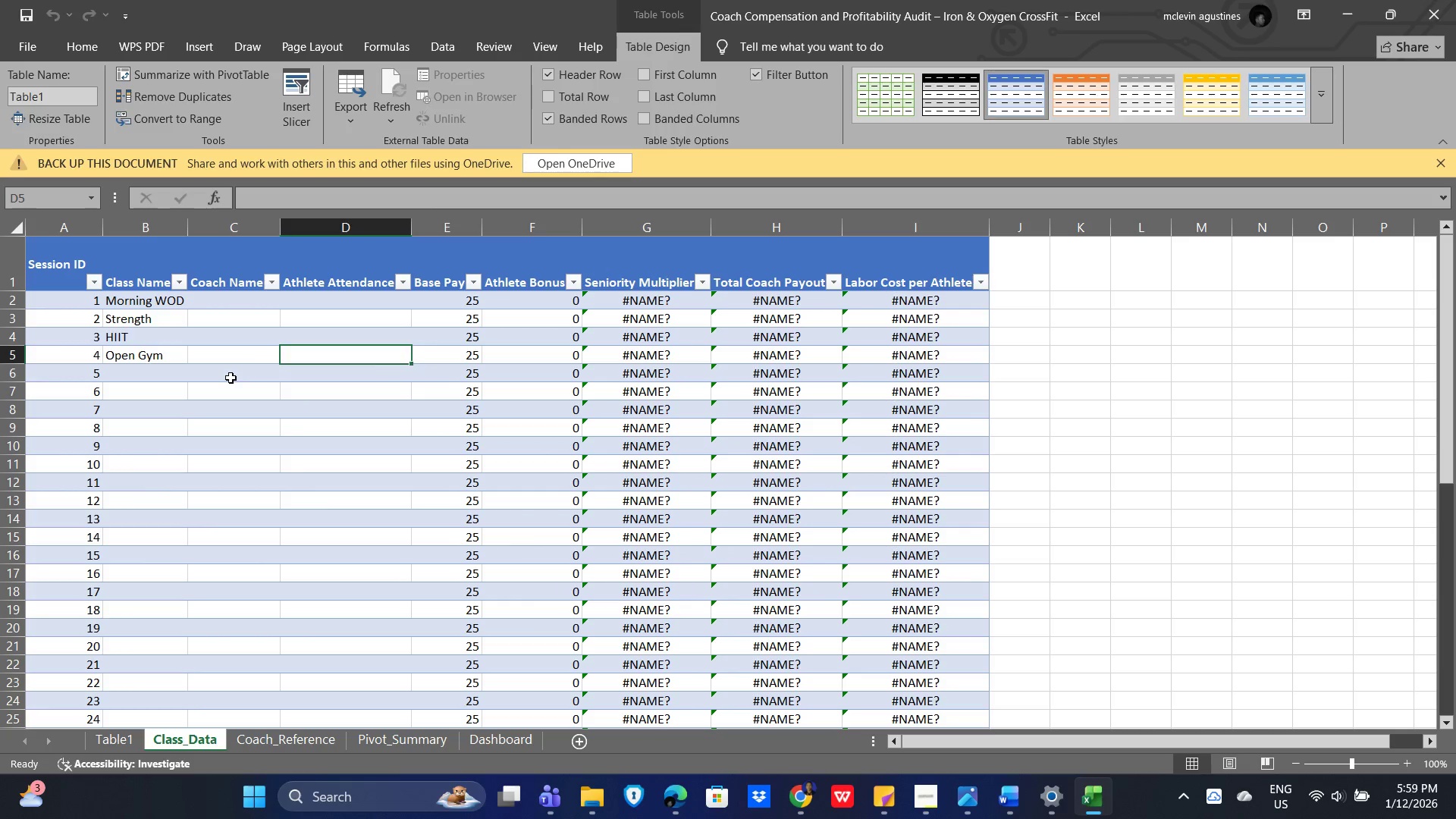 
left_click([231, 378])
 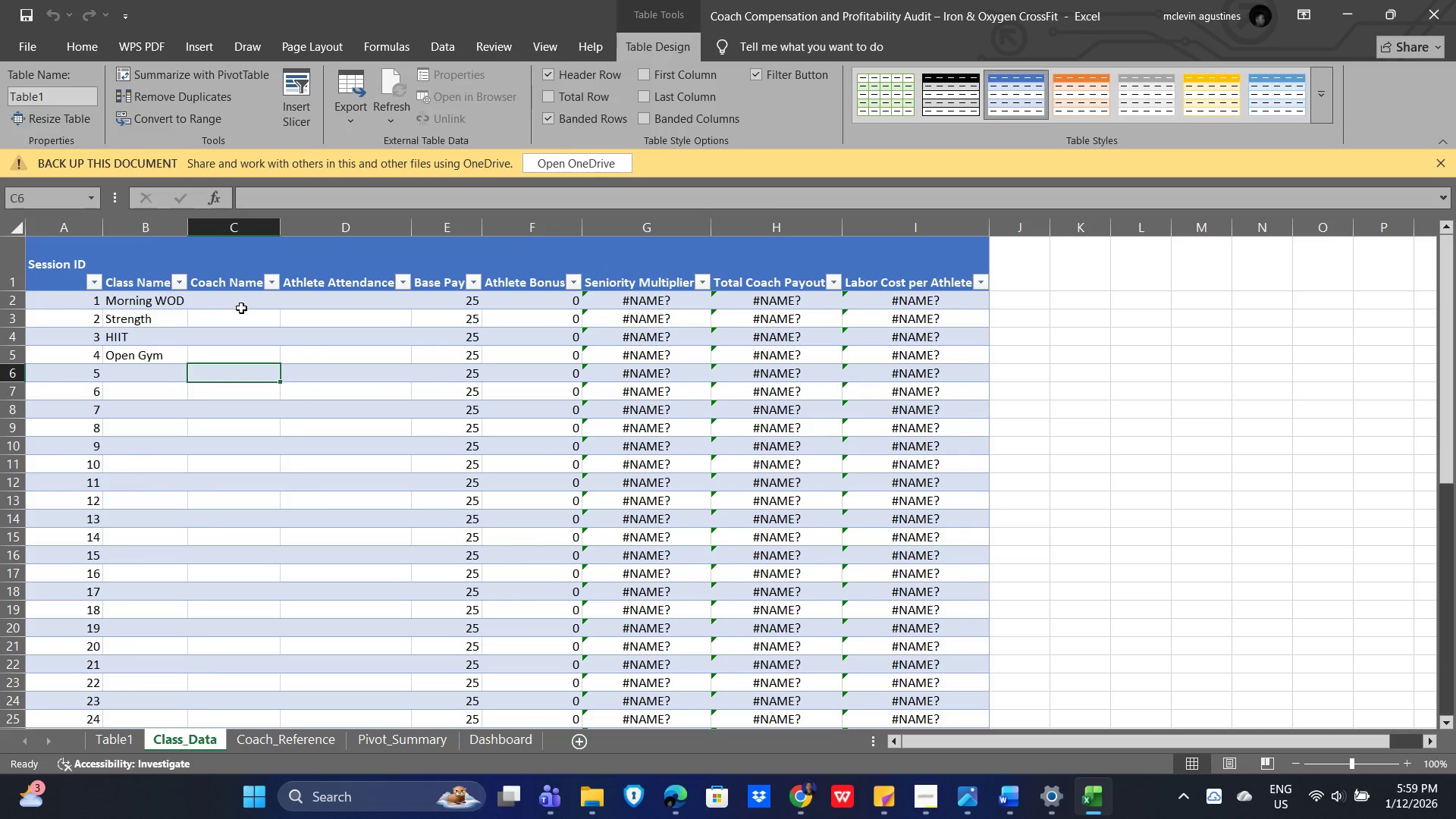 
left_click([239, 303])
 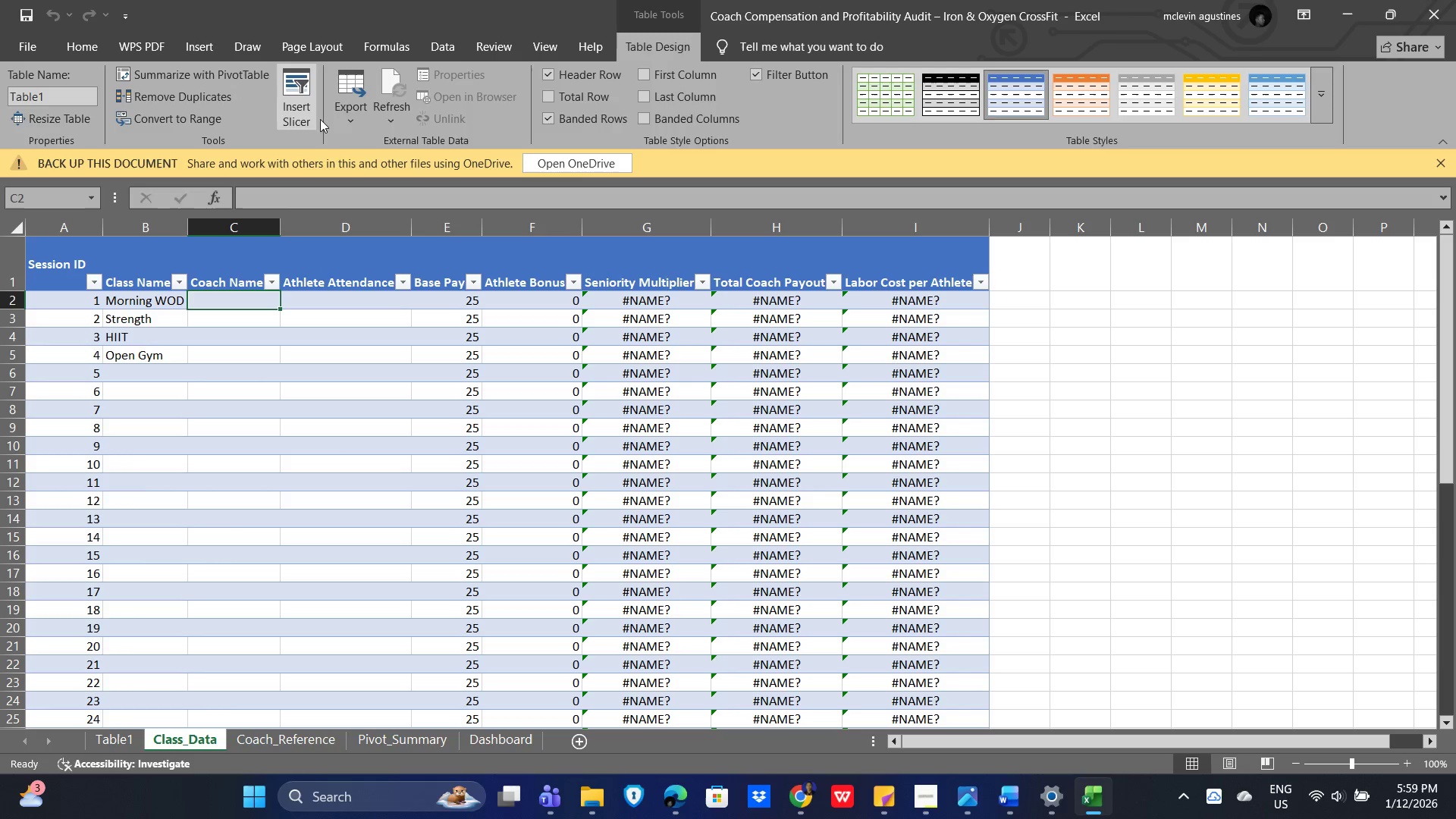 
wait(12.77)
 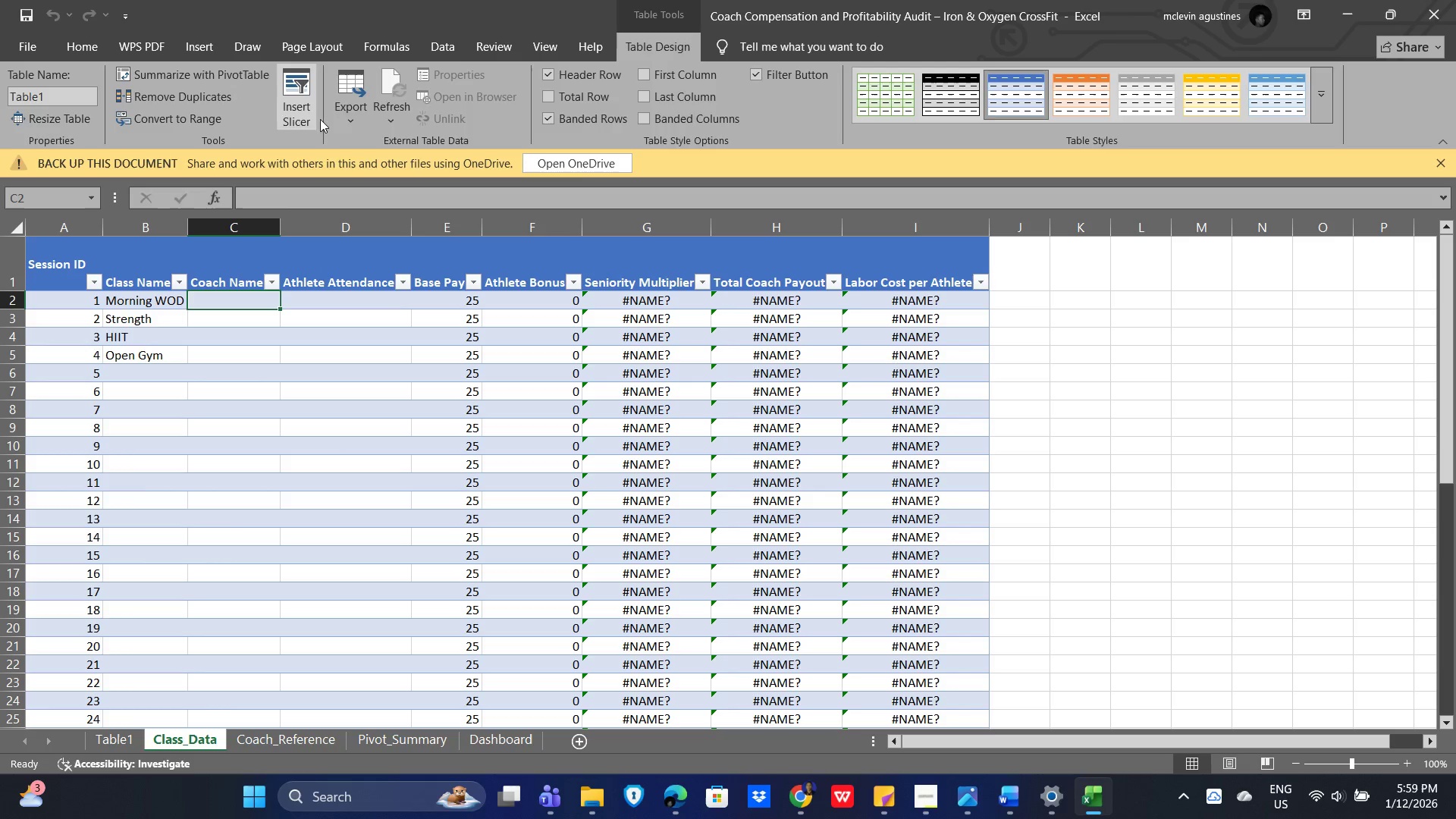 
left_click([447, 42])
 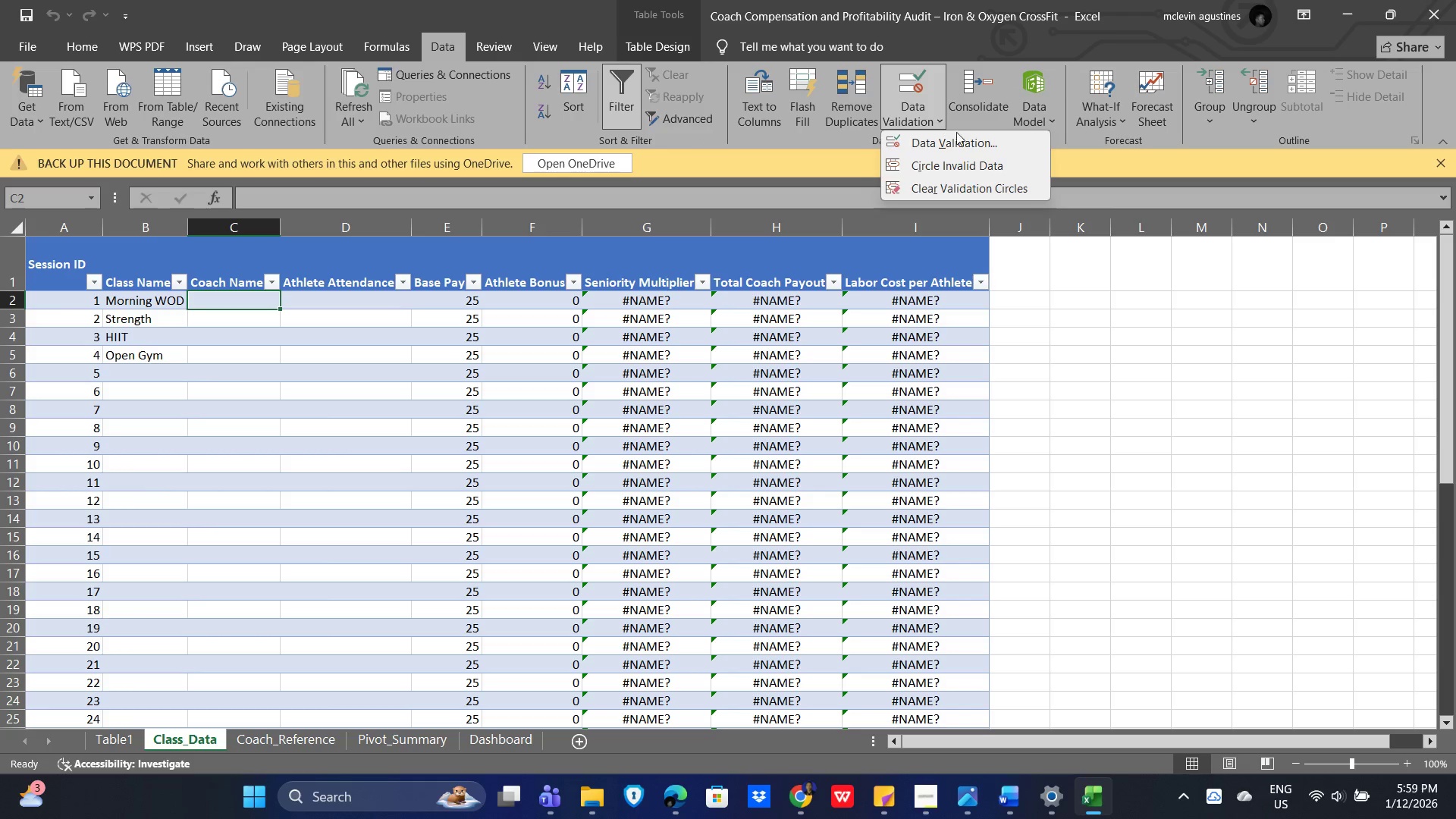 
left_click([971, 146])
 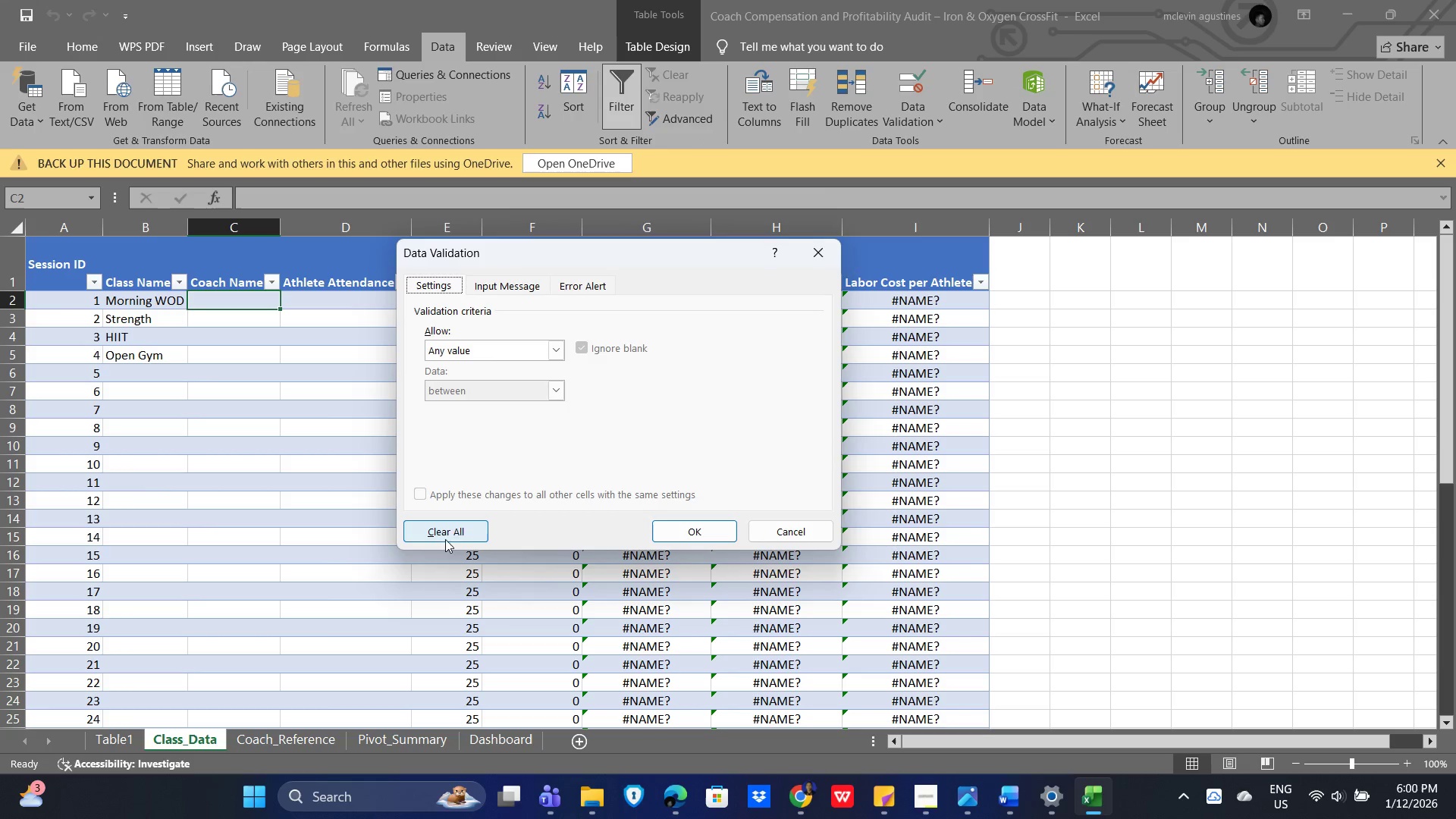 
wait(6.06)
 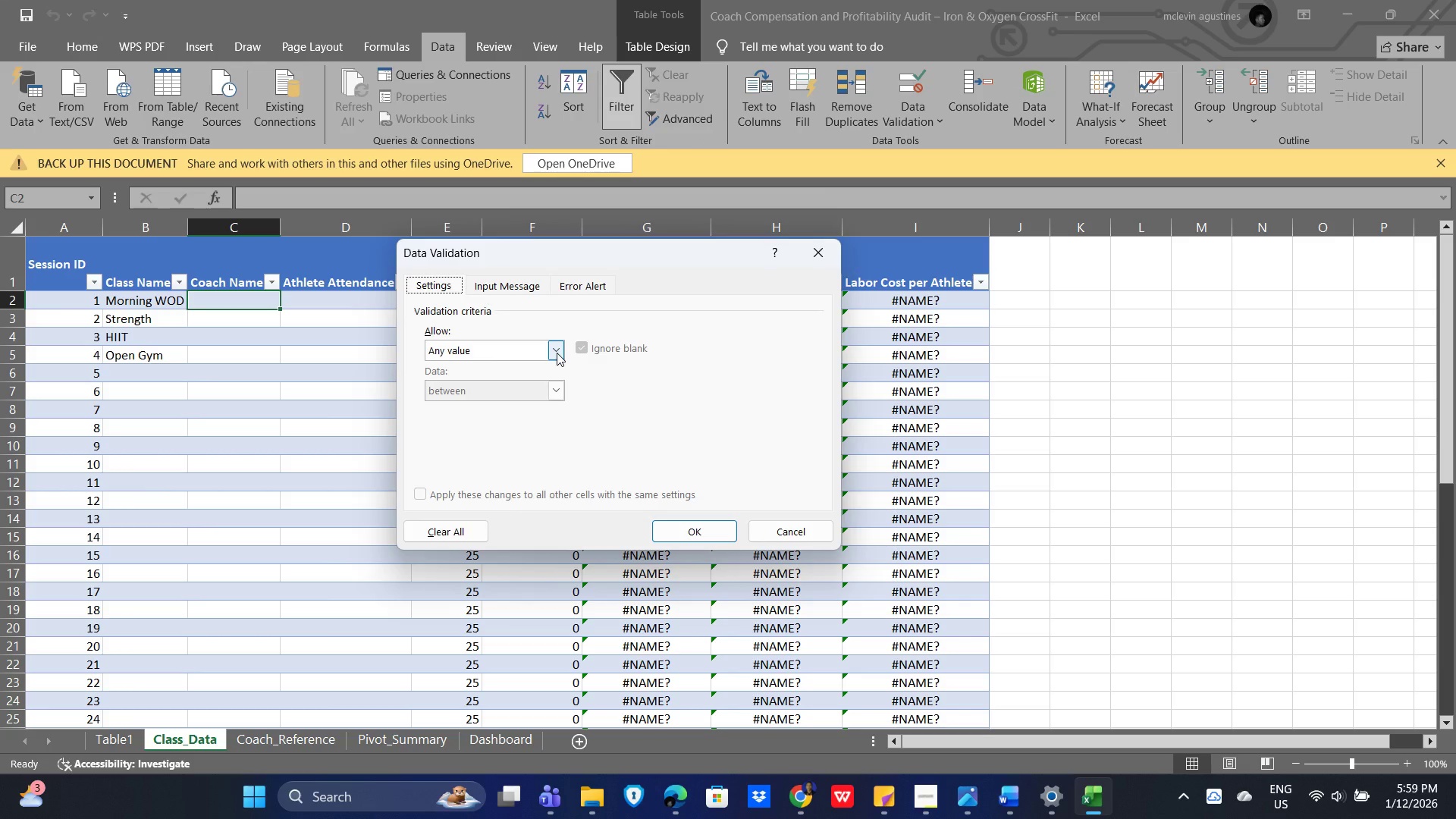 
left_click([692, 531])
 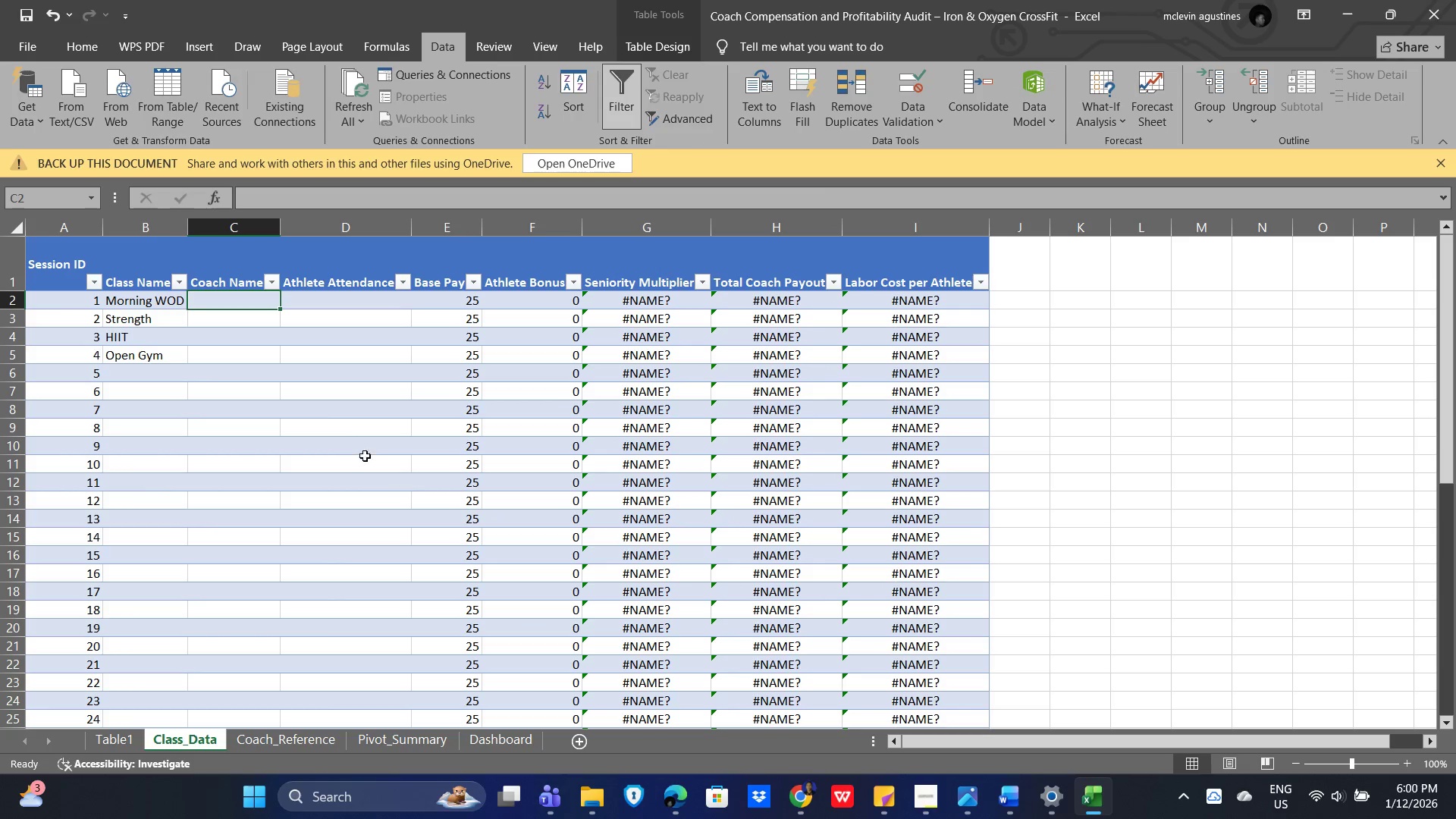 
left_click([312, 381])
 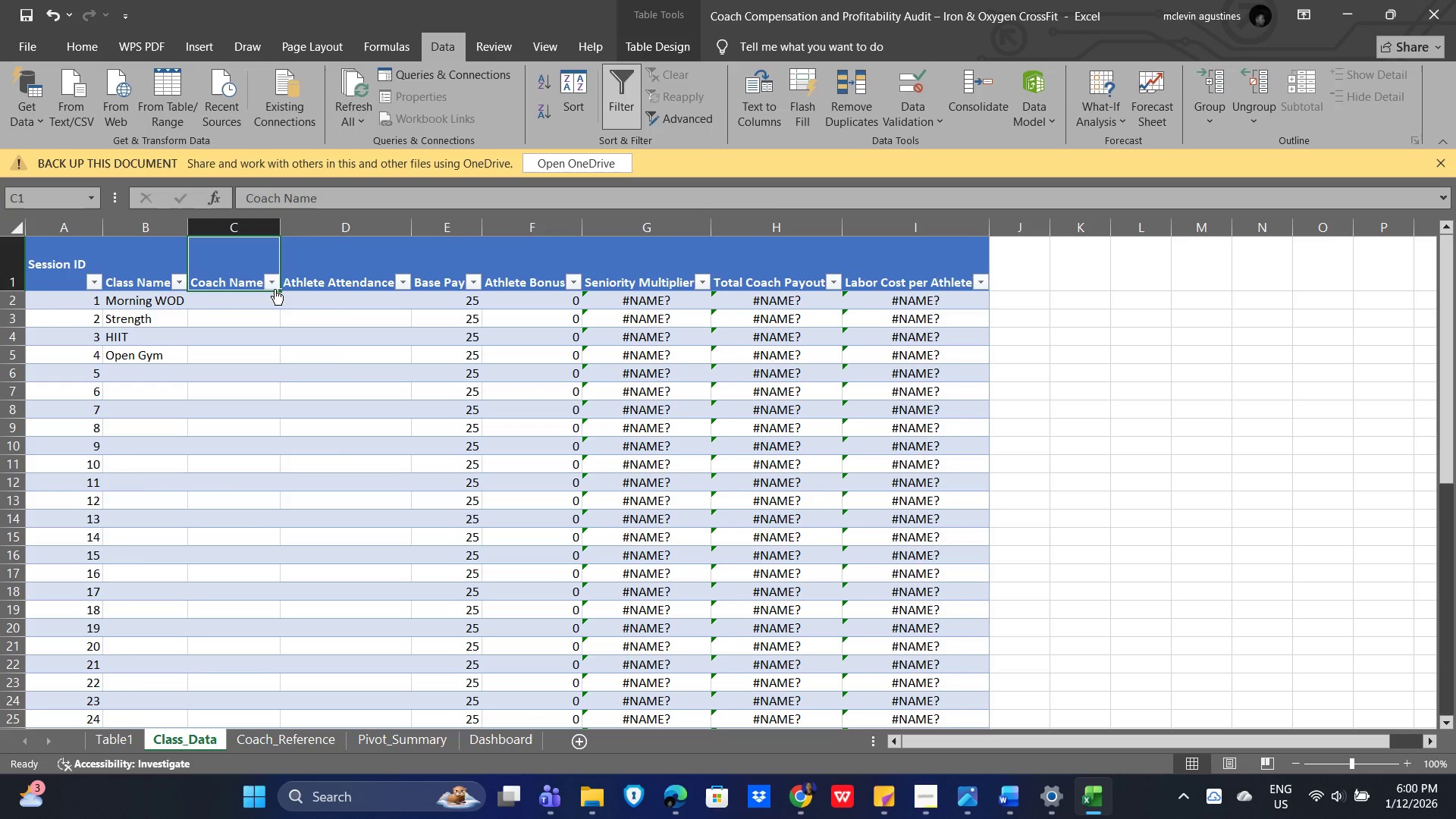 
left_click([275, 275])
 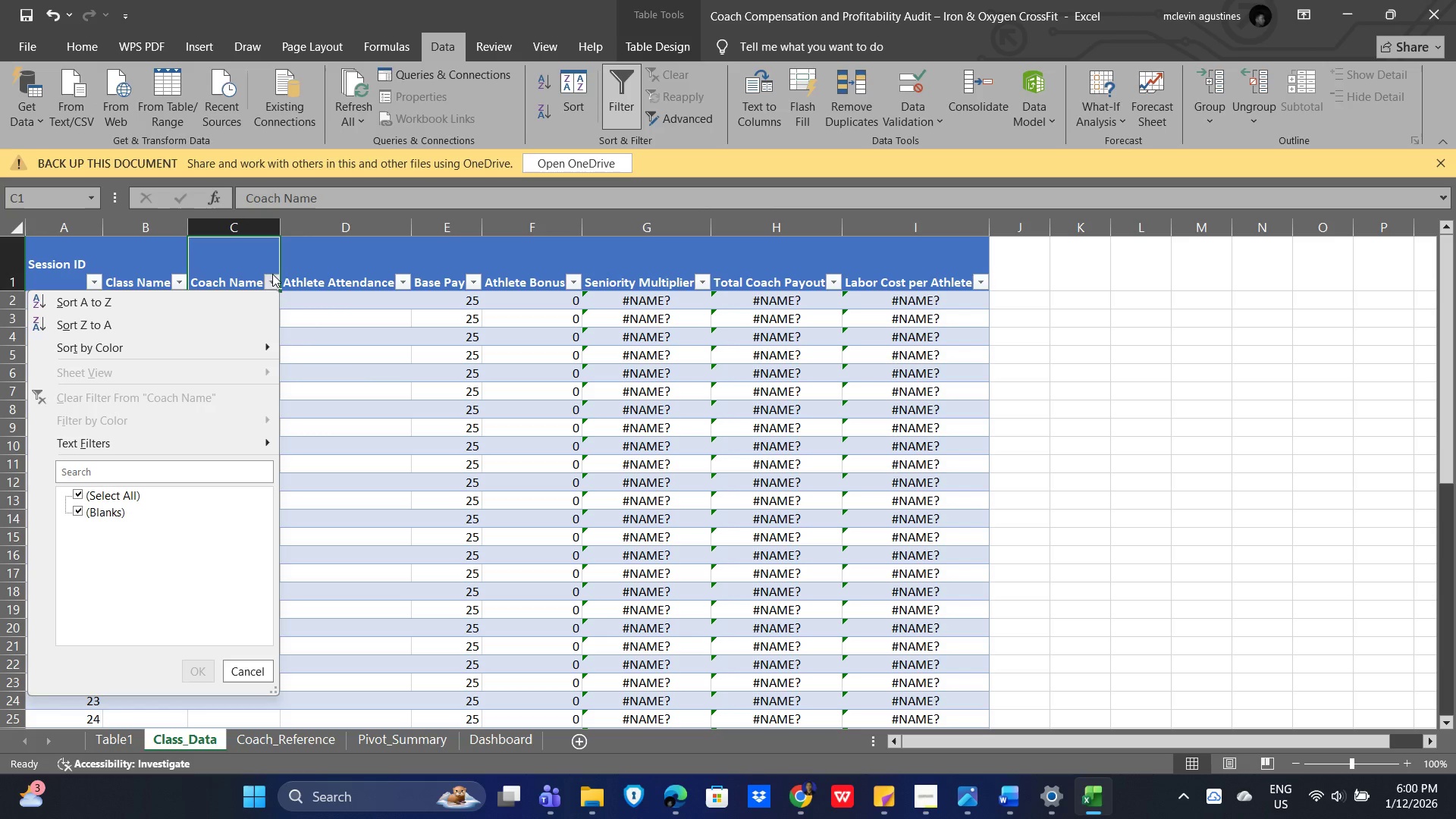 
left_click([334, 339])
 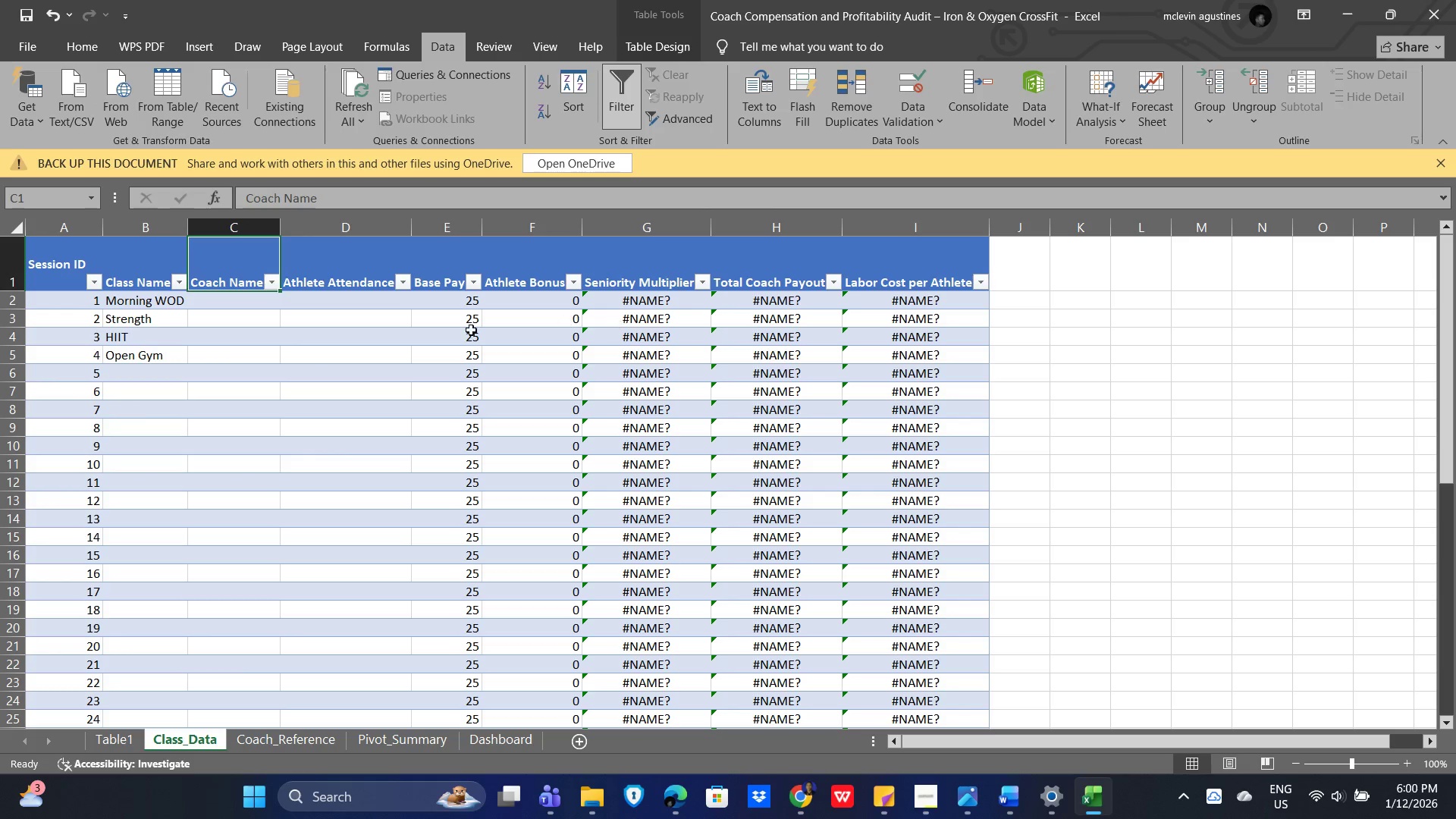 
left_click_drag(start_coordinate=[255, 389], to_coordinate=[264, 388])
 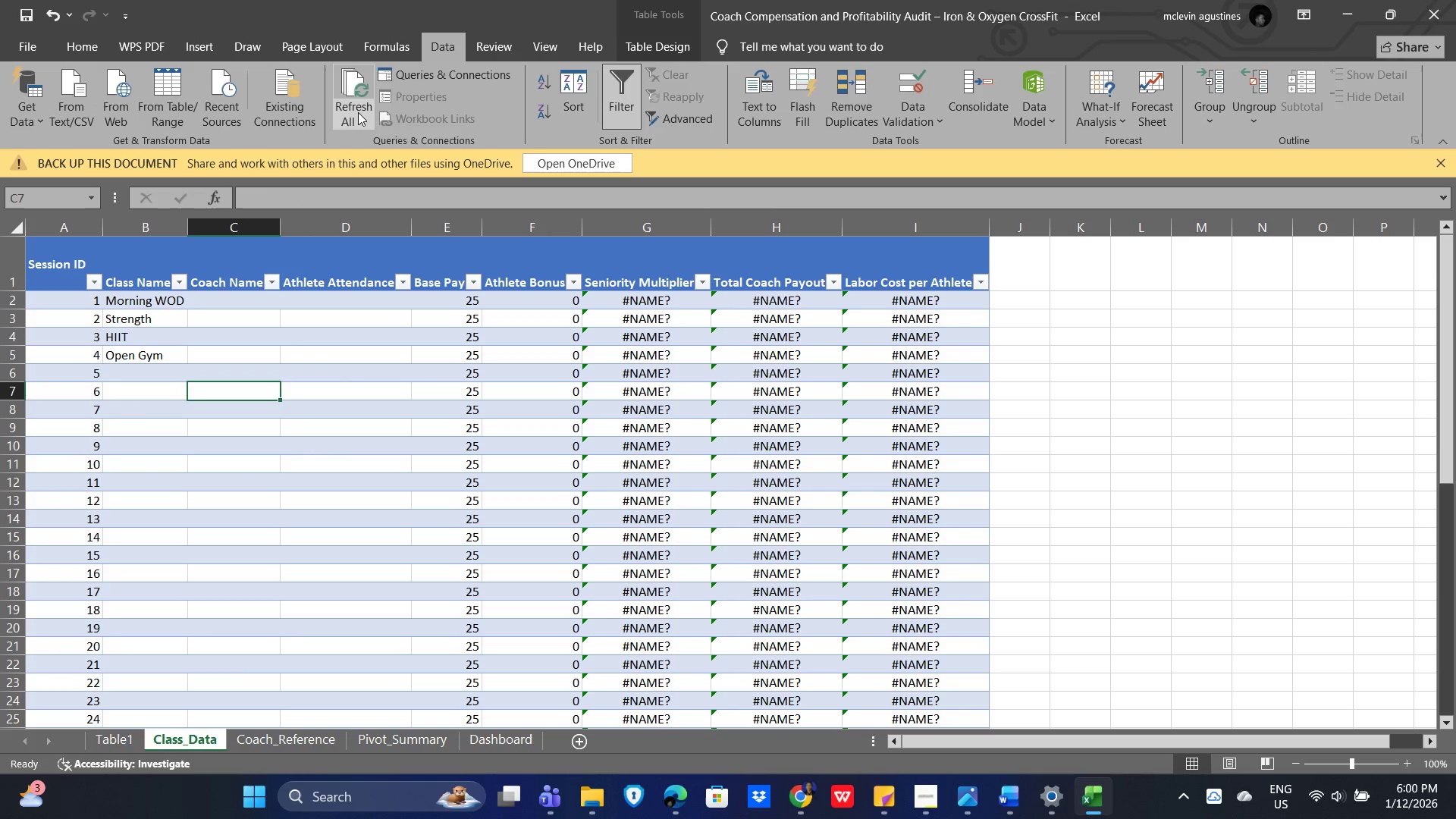 
mouse_move([275, 118])
 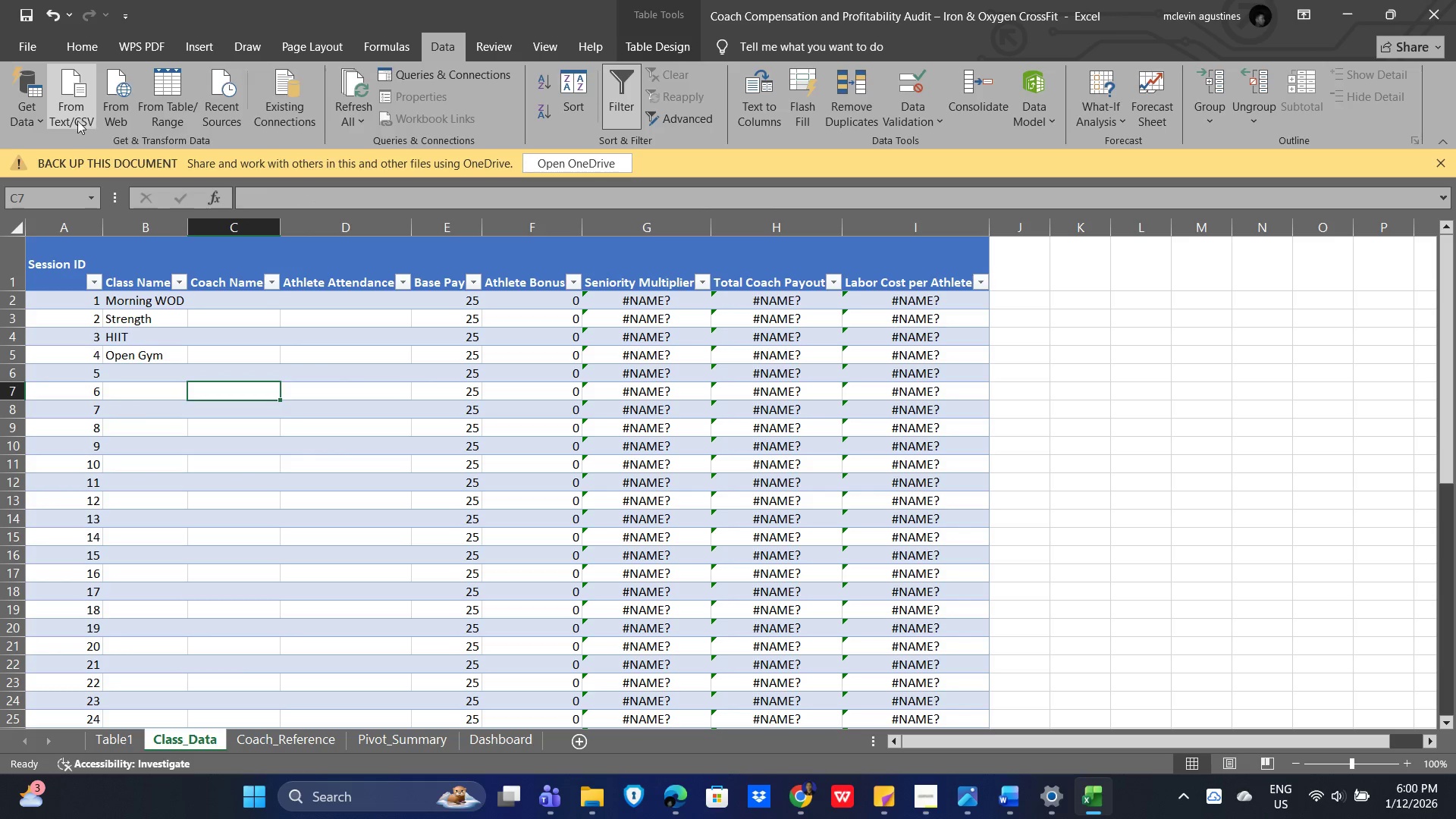 
mouse_move([46, 138])
 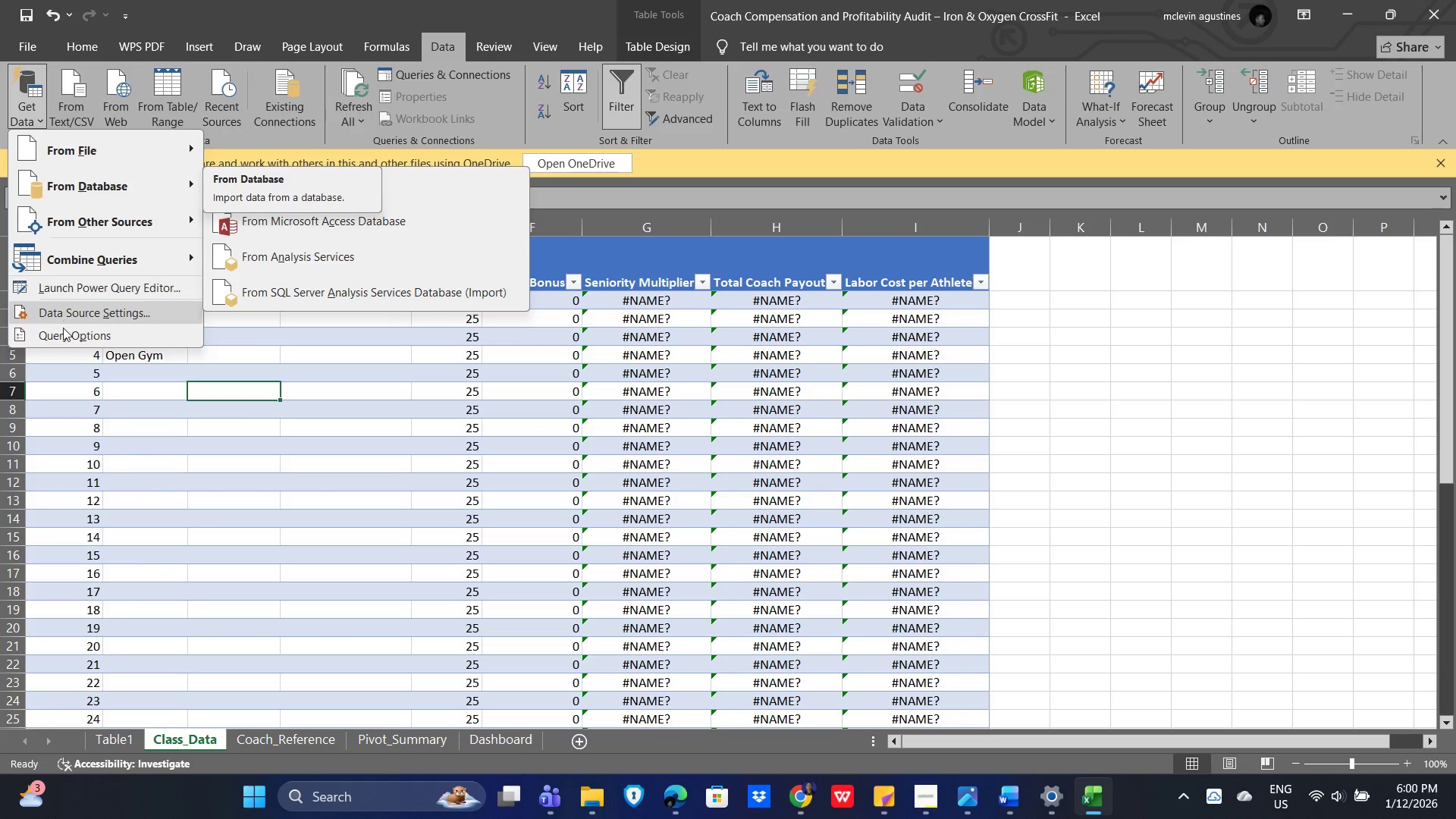 
mouse_move([95, 300])
 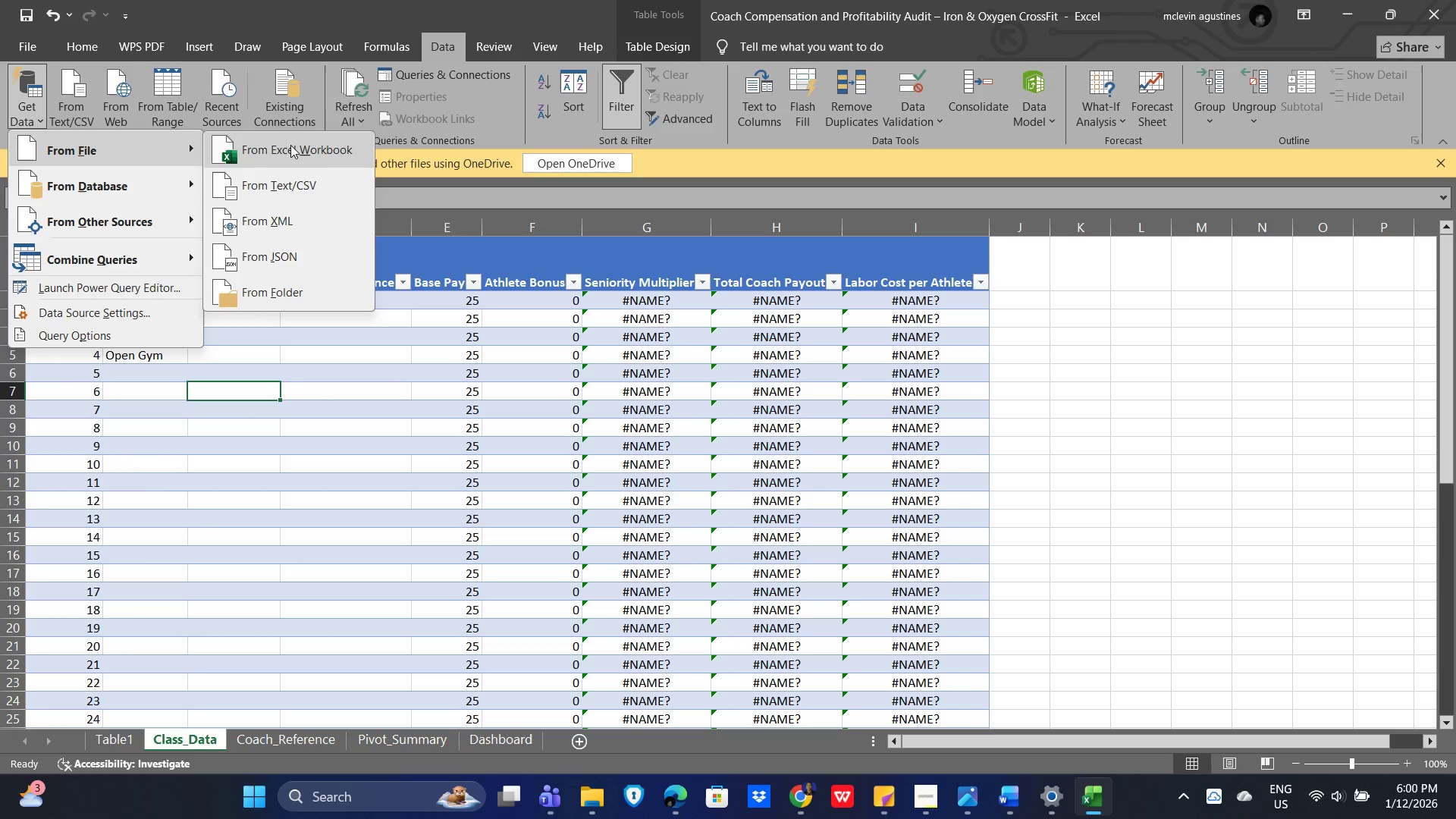 
left_click([293, 151])
 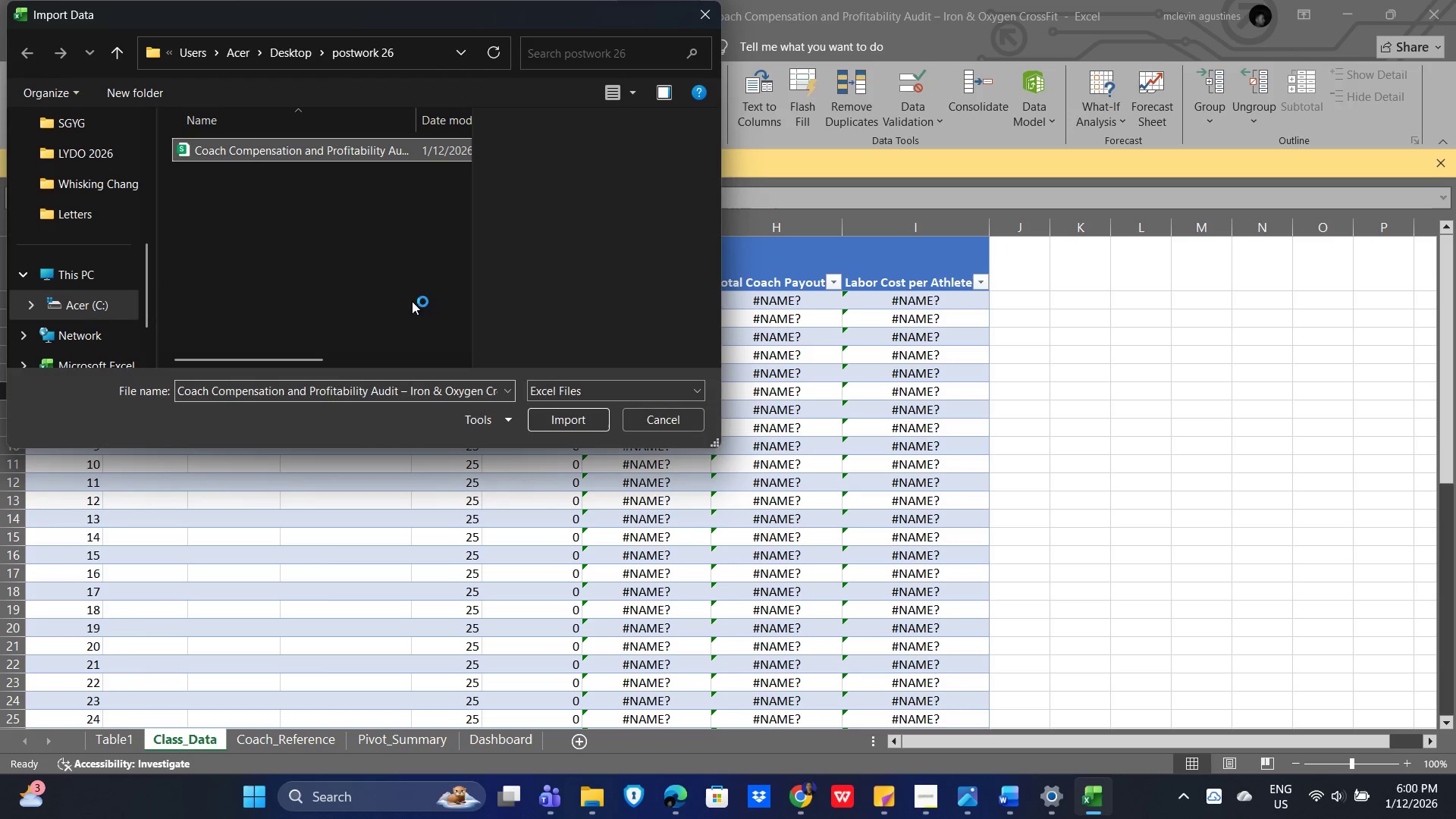 
left_click([568, 422])
 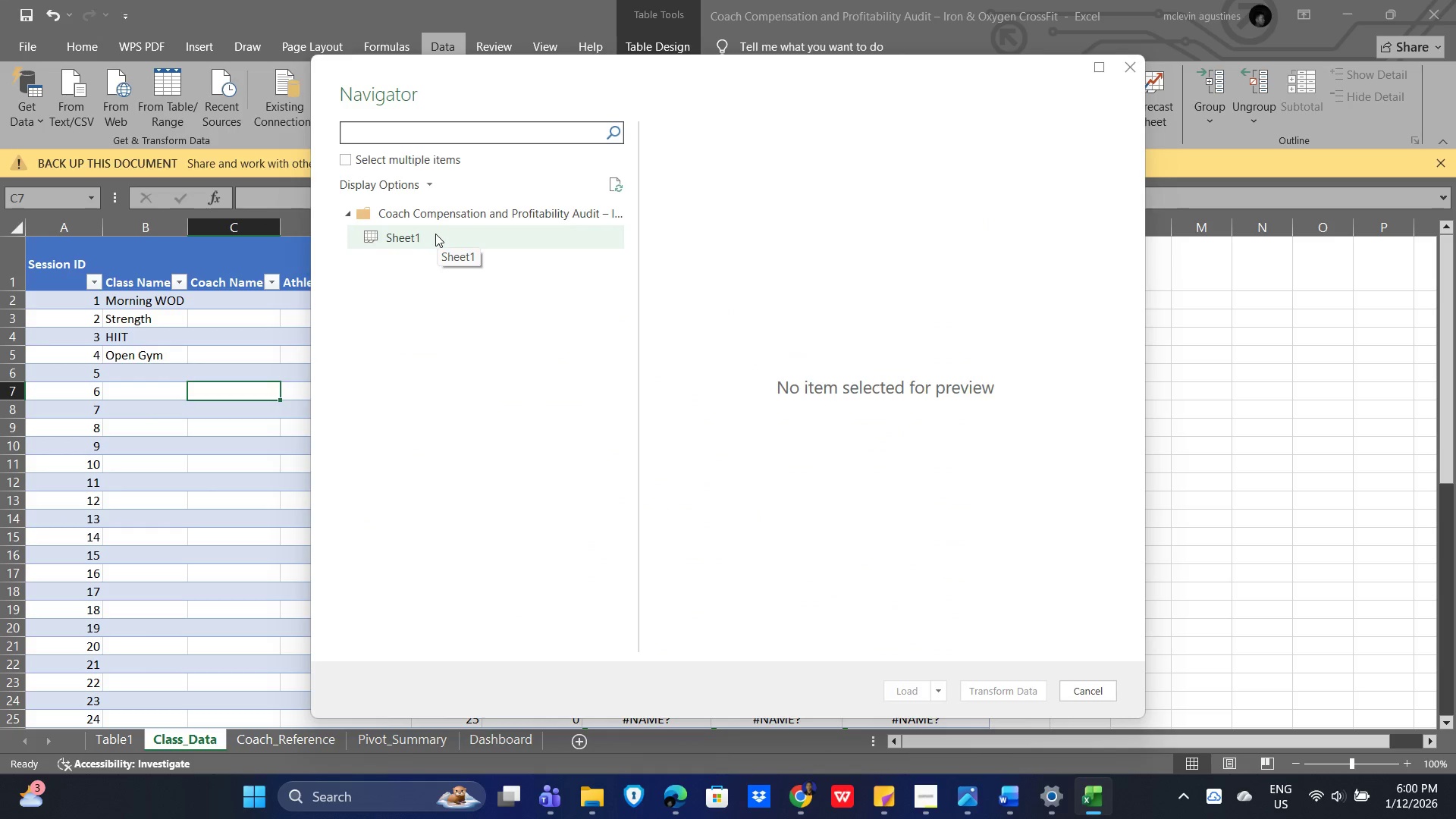 
wait(6.58)
 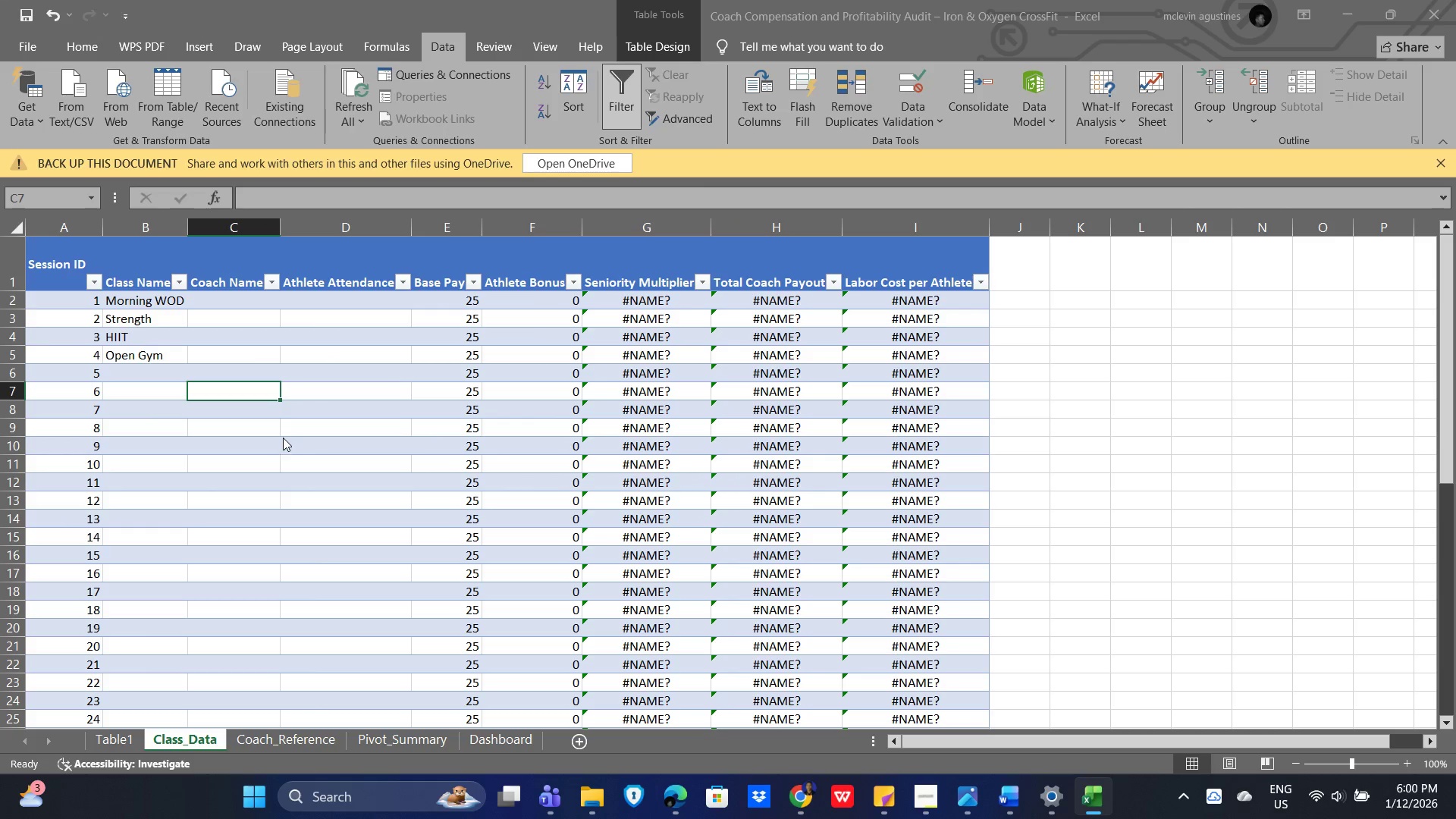 
left_click([436, 234])
 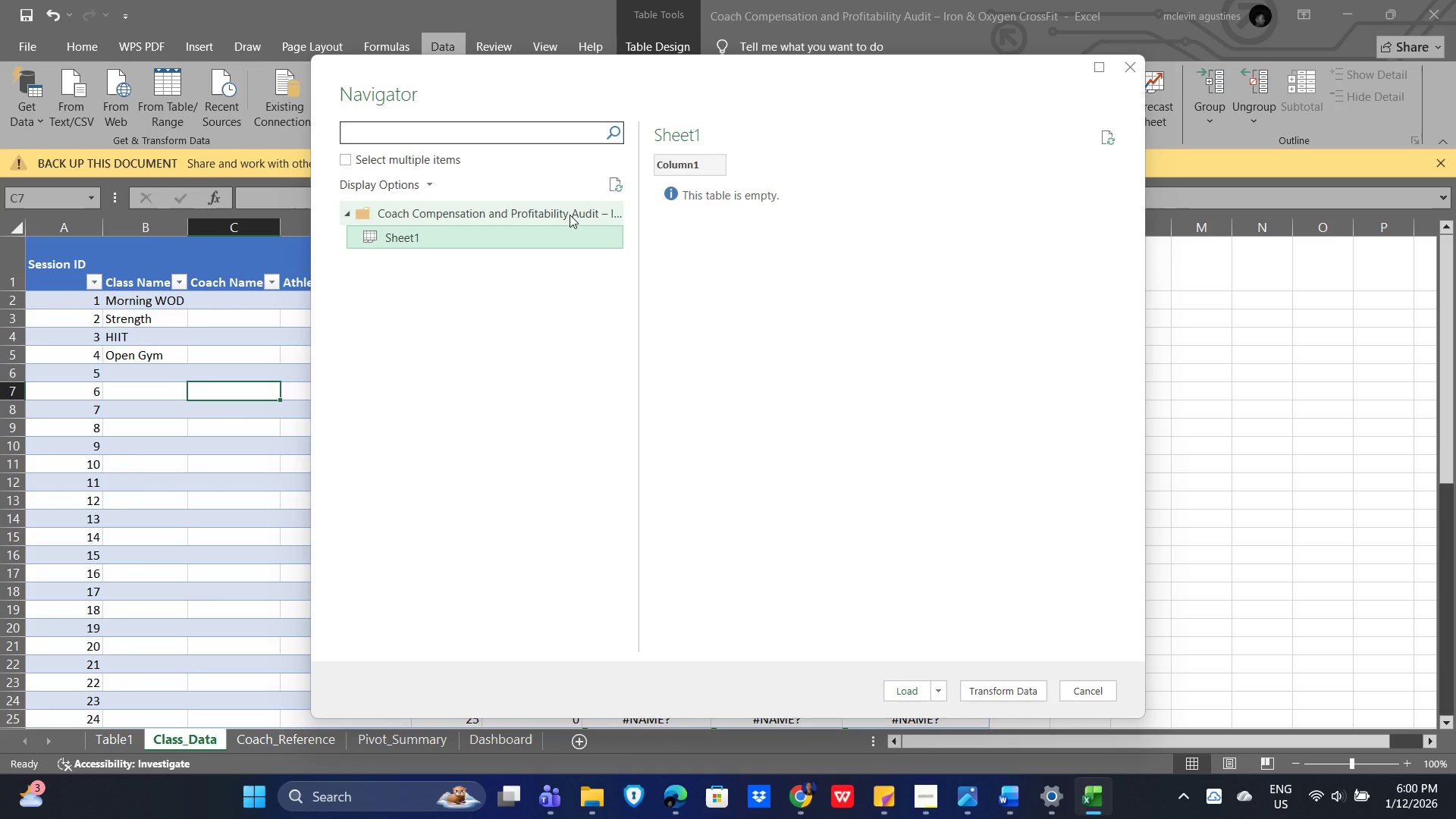 
left_click([421, 183])
 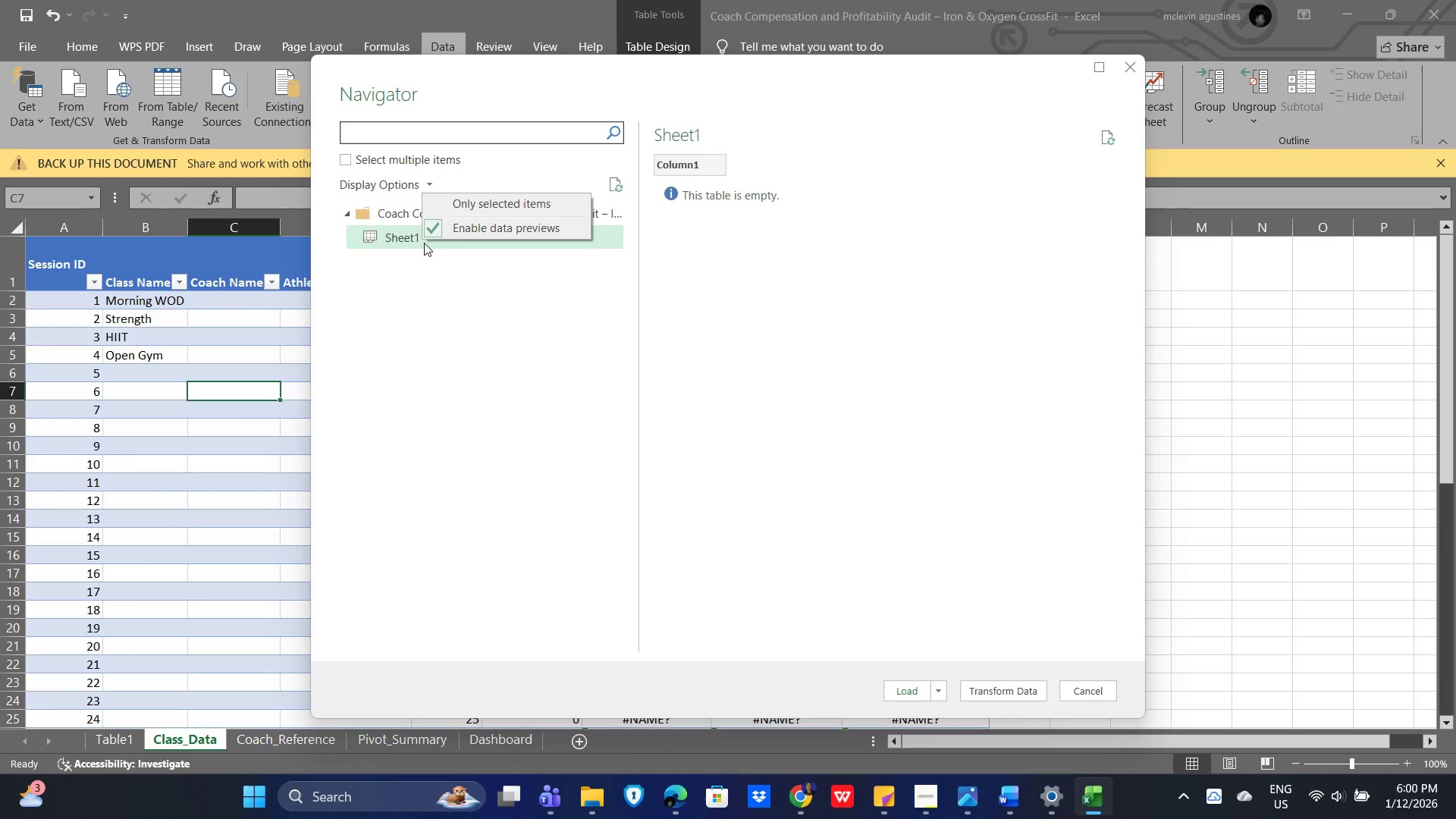 
left_click([425, 271])
 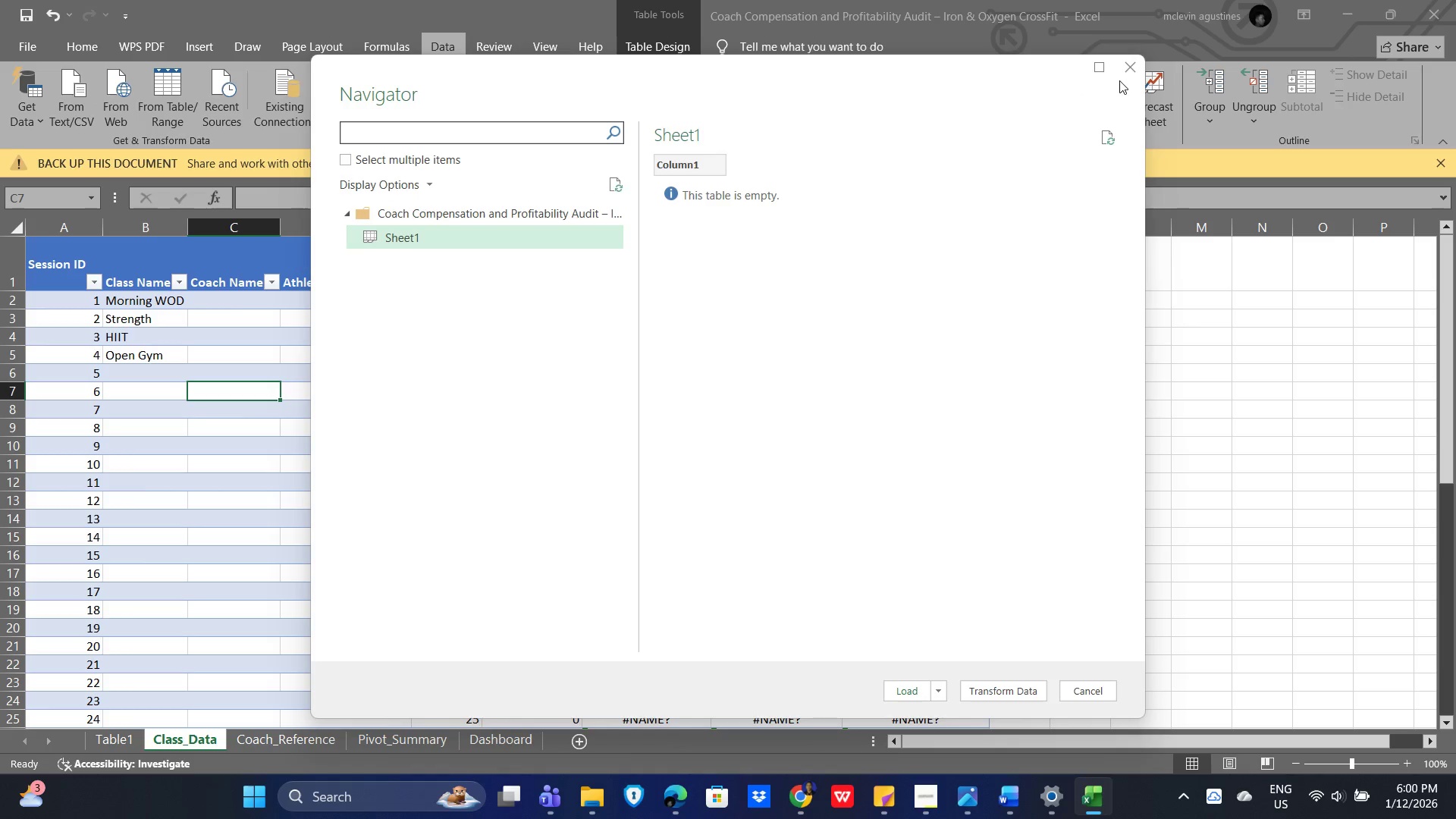 
left_click([1128, 66])
 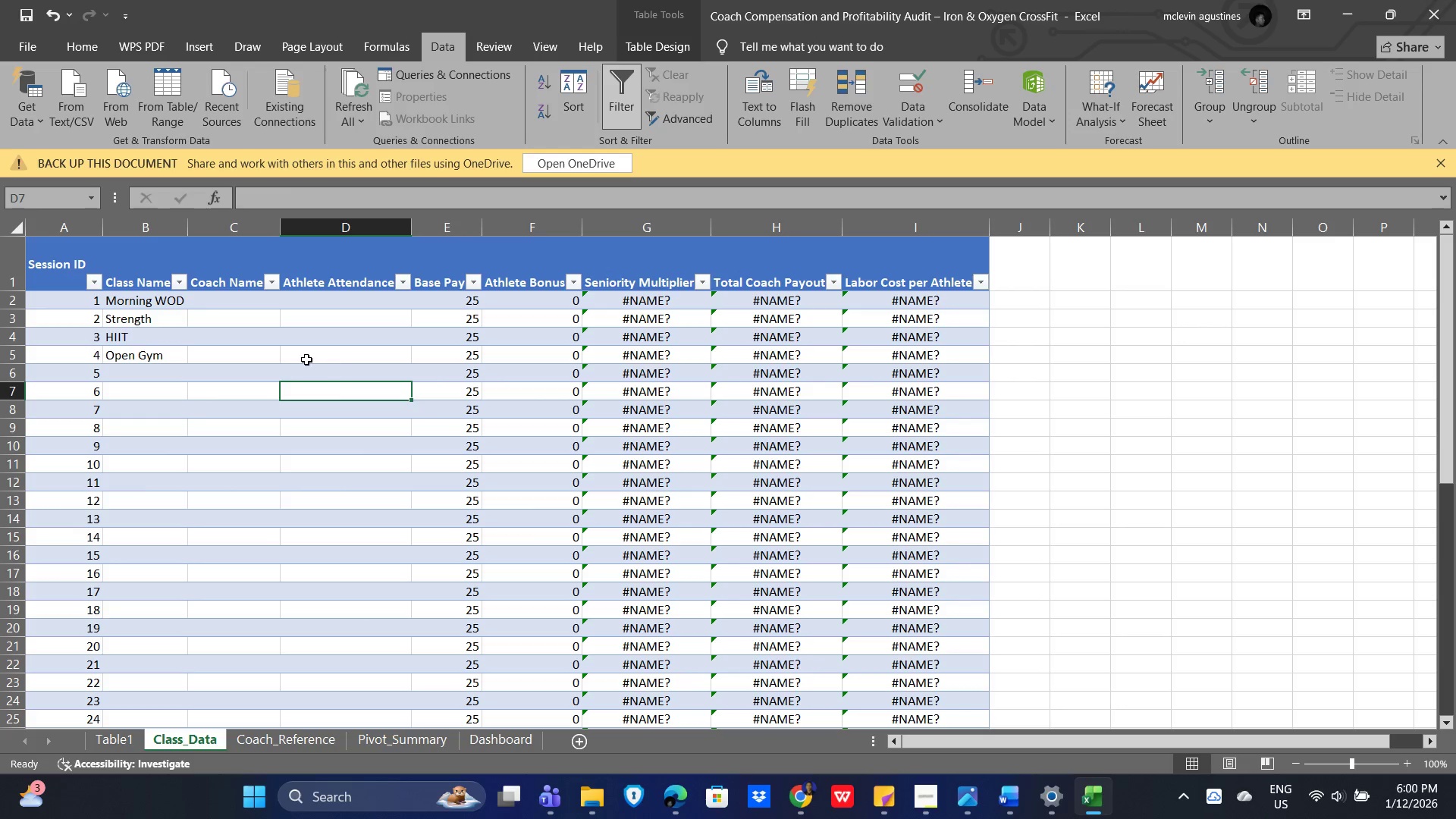 
wait(6.05)
 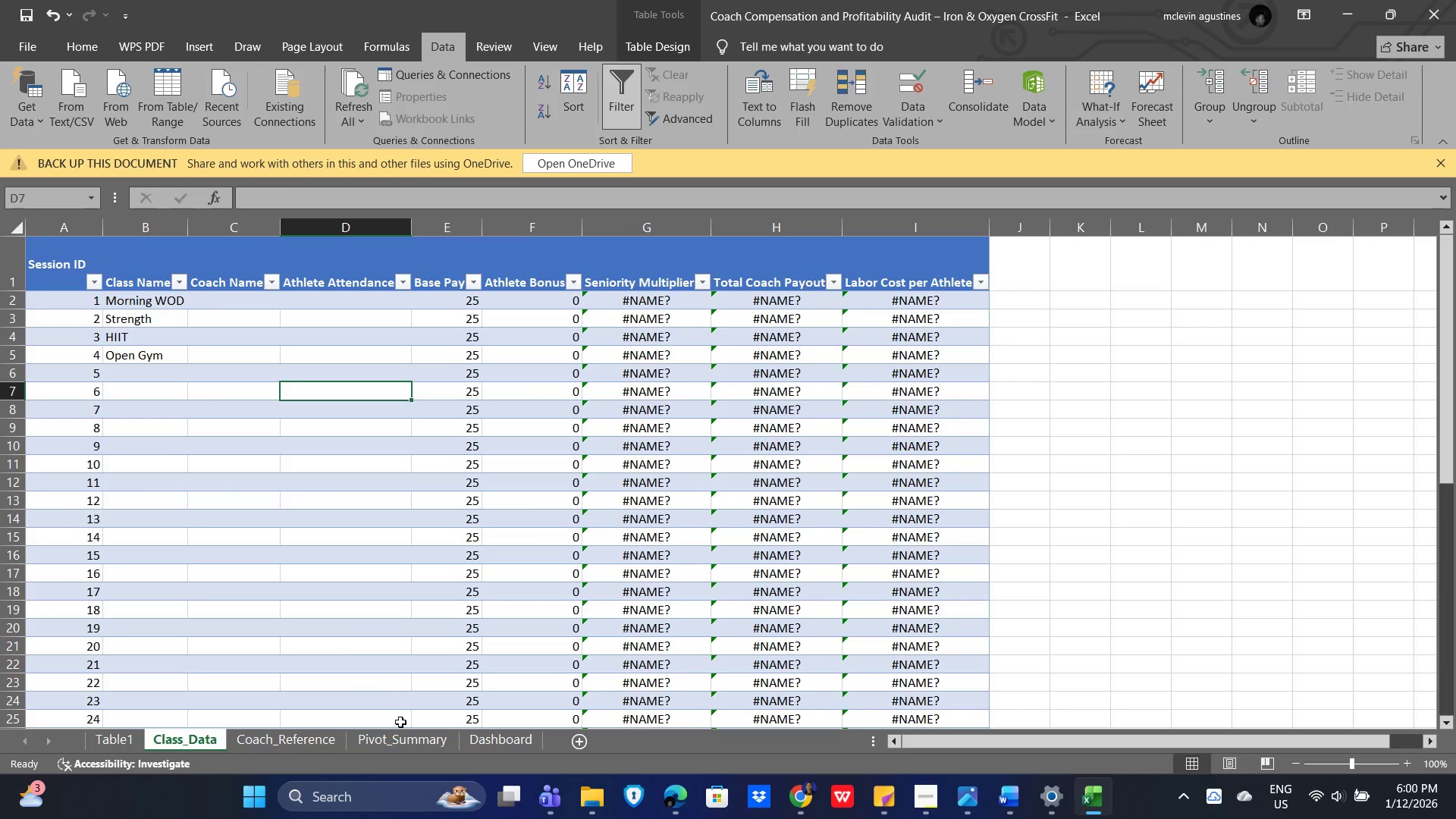 
left_click([278, 740])
 